 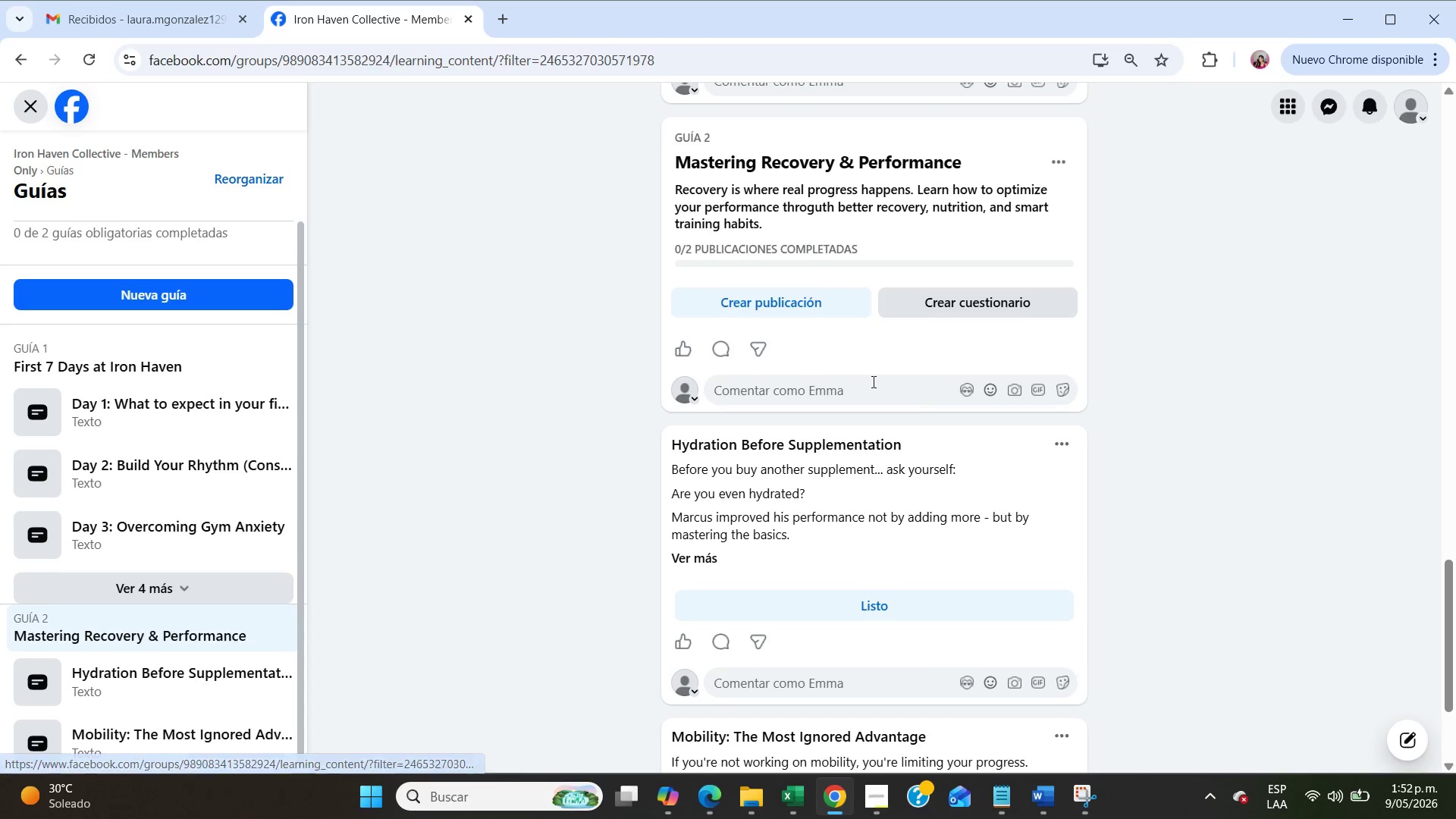 
left_click([827, 309])
 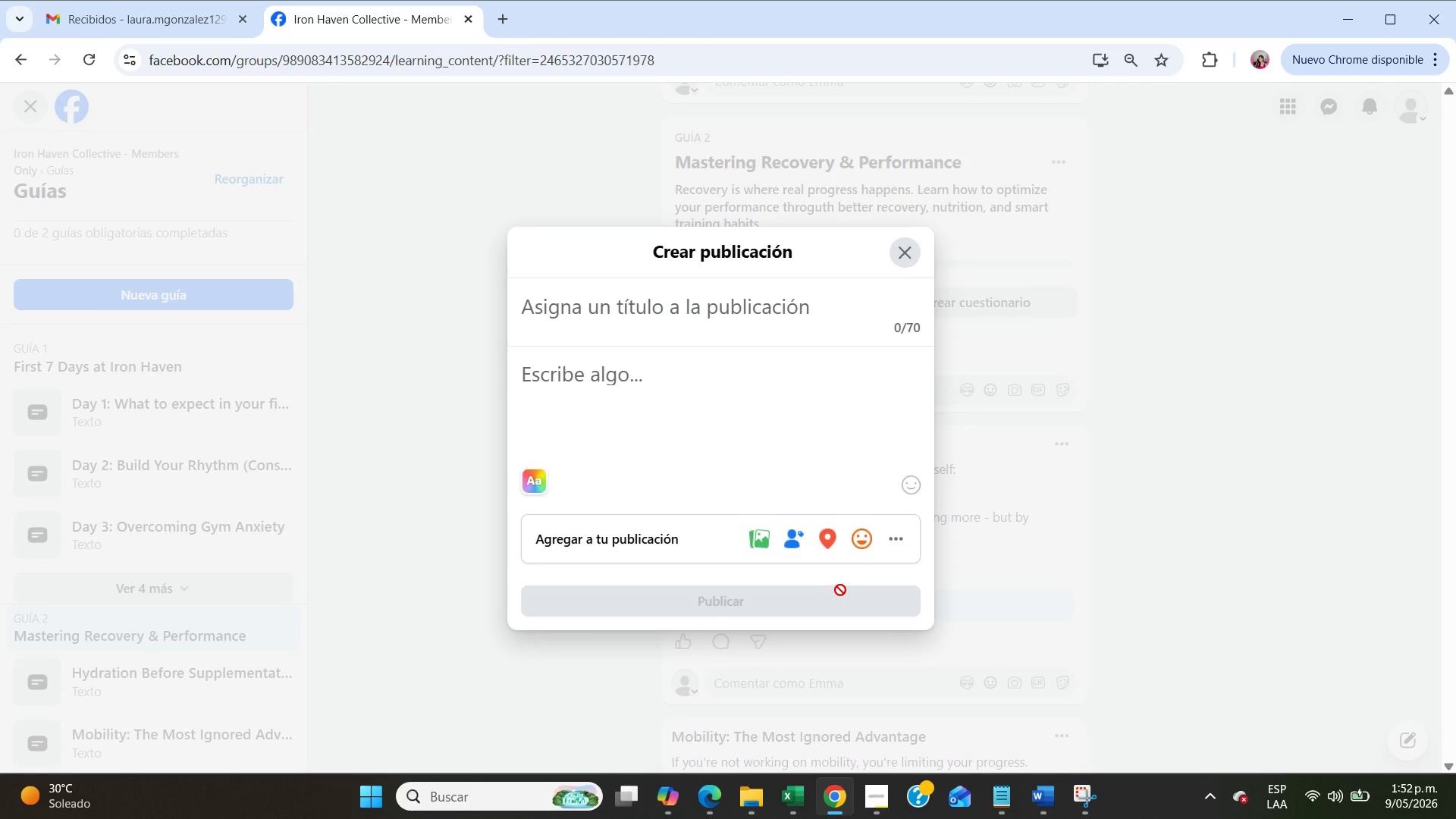 
wait(17.72)
 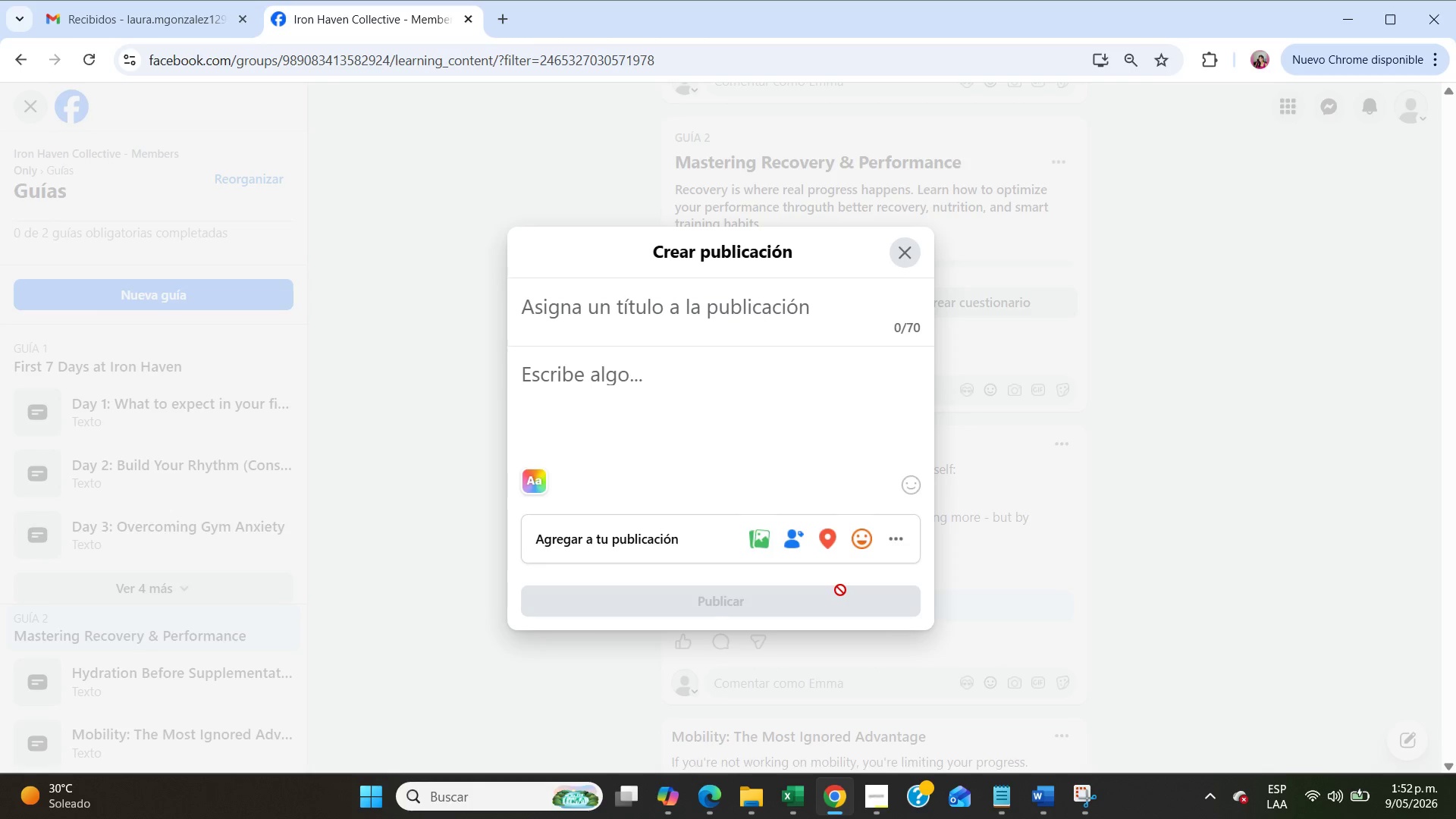 
type(Sleep ) Performance Multiplier)
 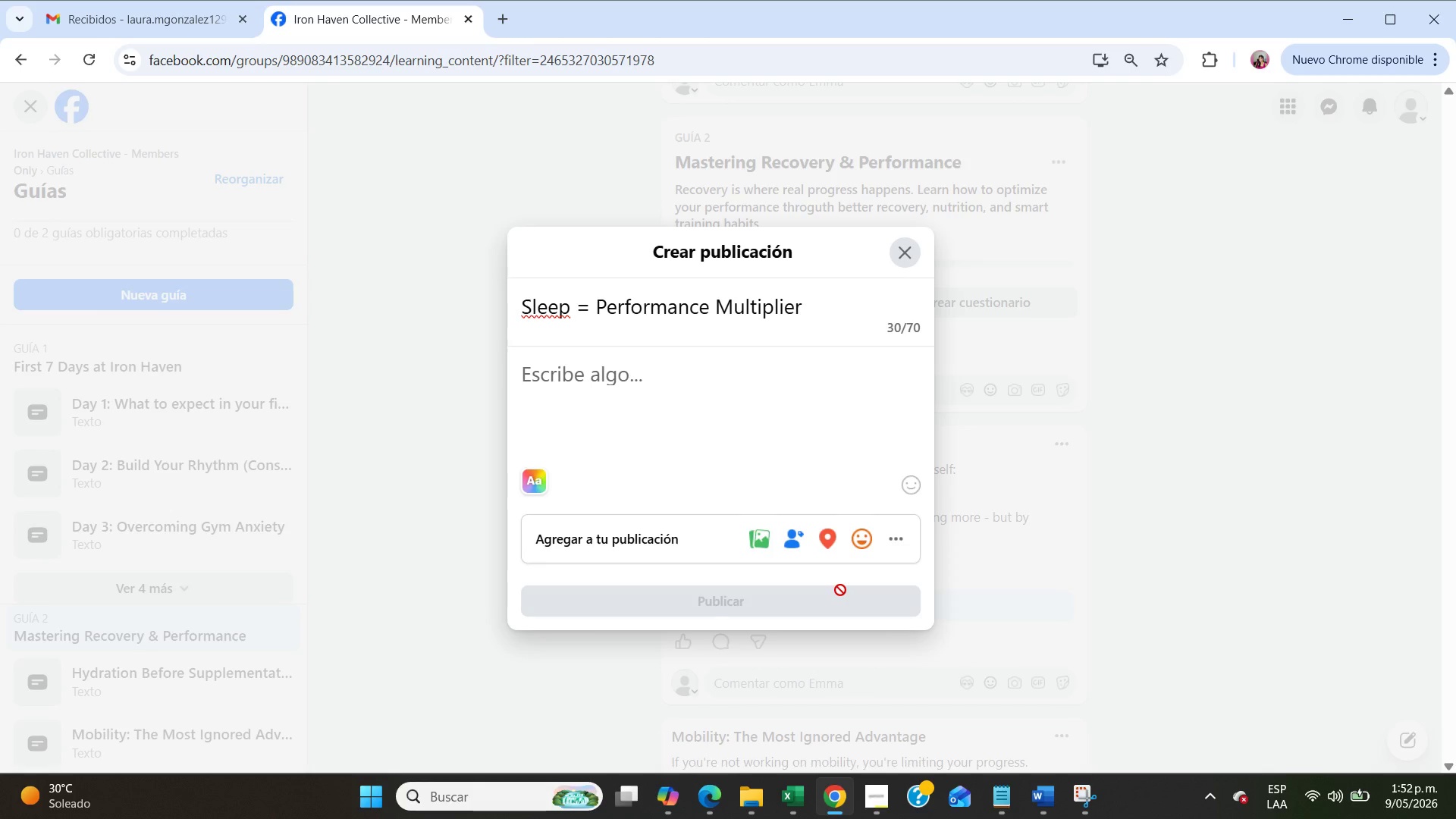 
double_click([601, 379])
 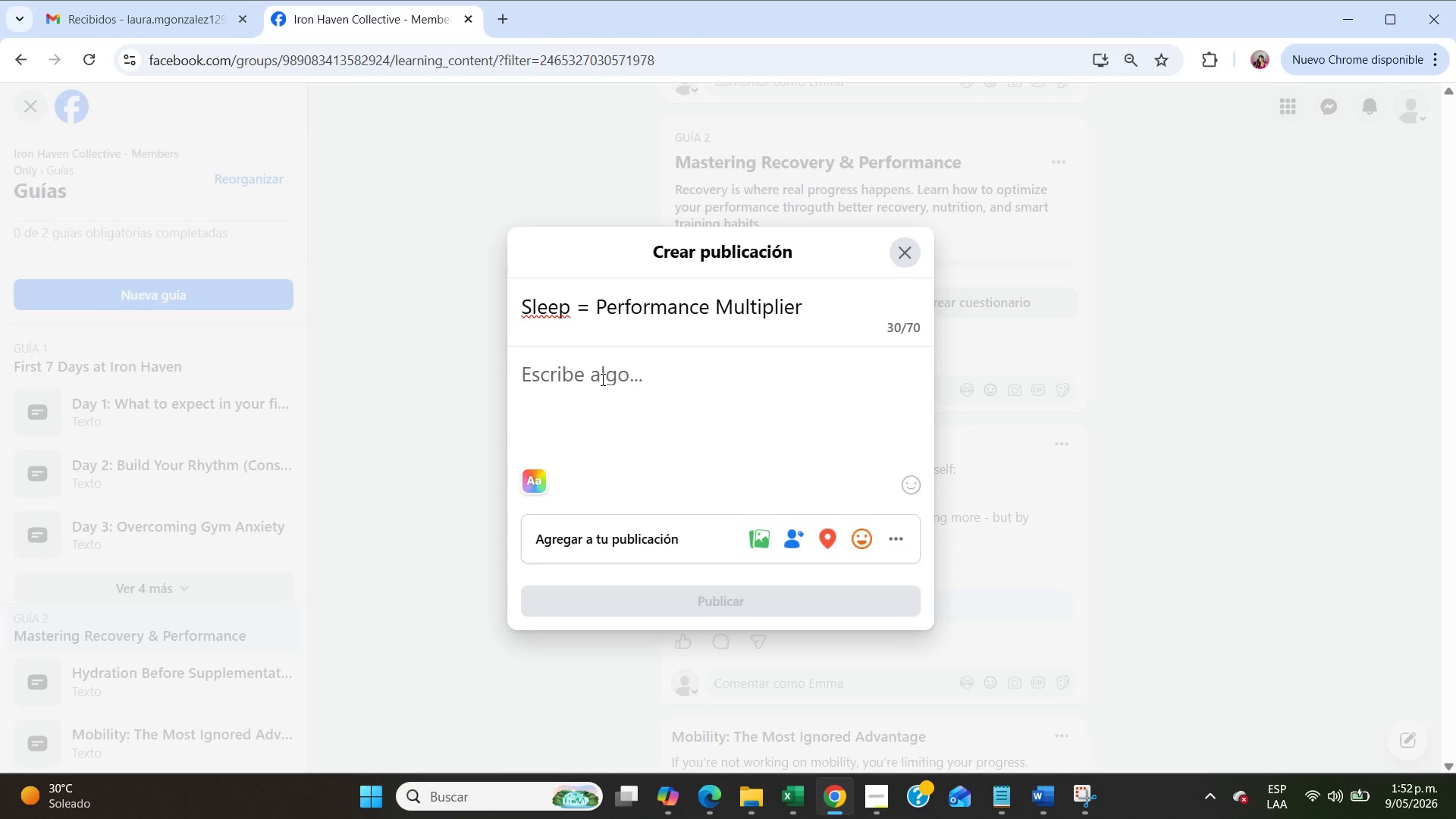 
type(If your sleeps is fo)
key(Backspace)
key(Backspace)
type(off, )
 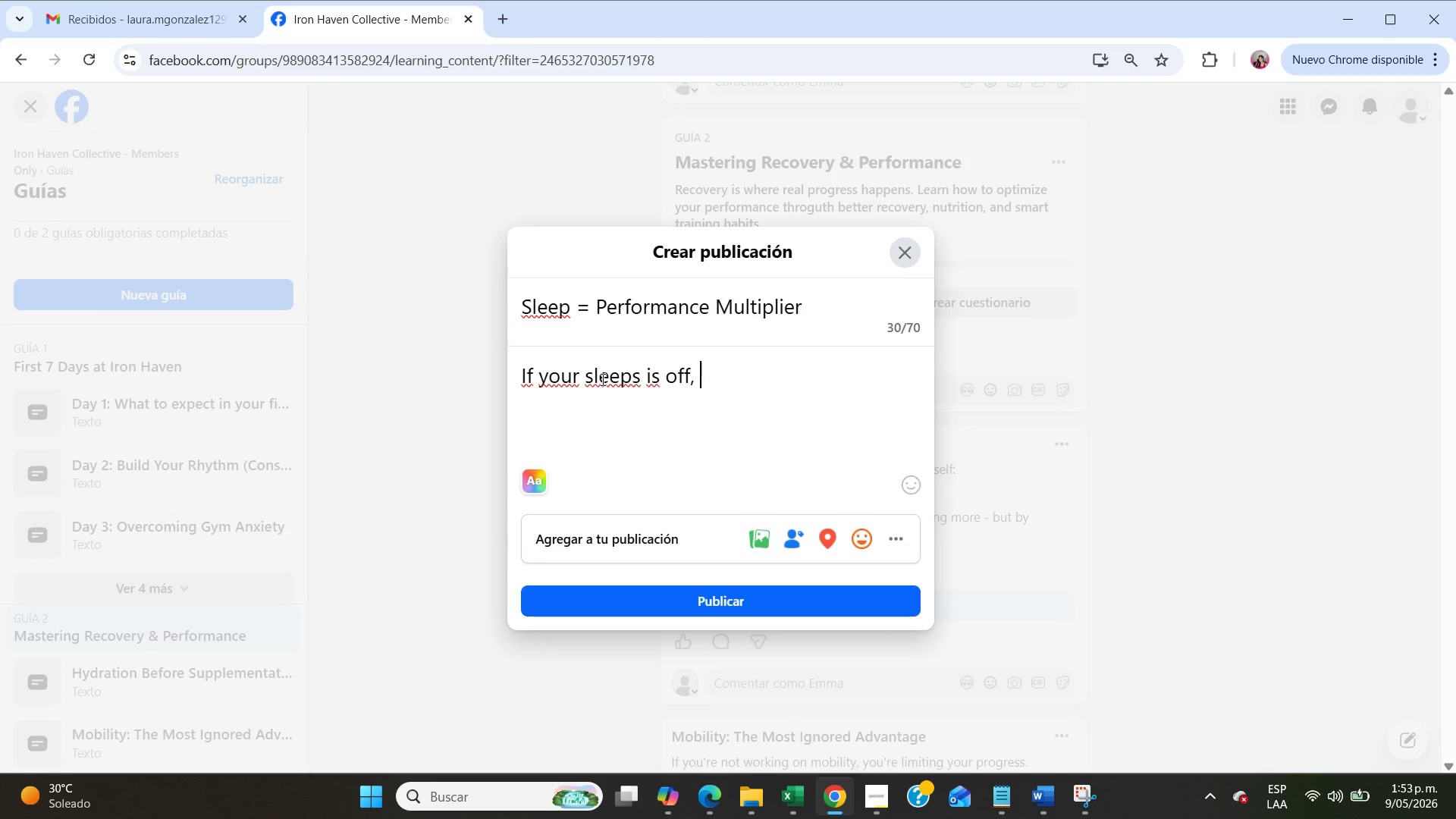 
wait(5.58)
 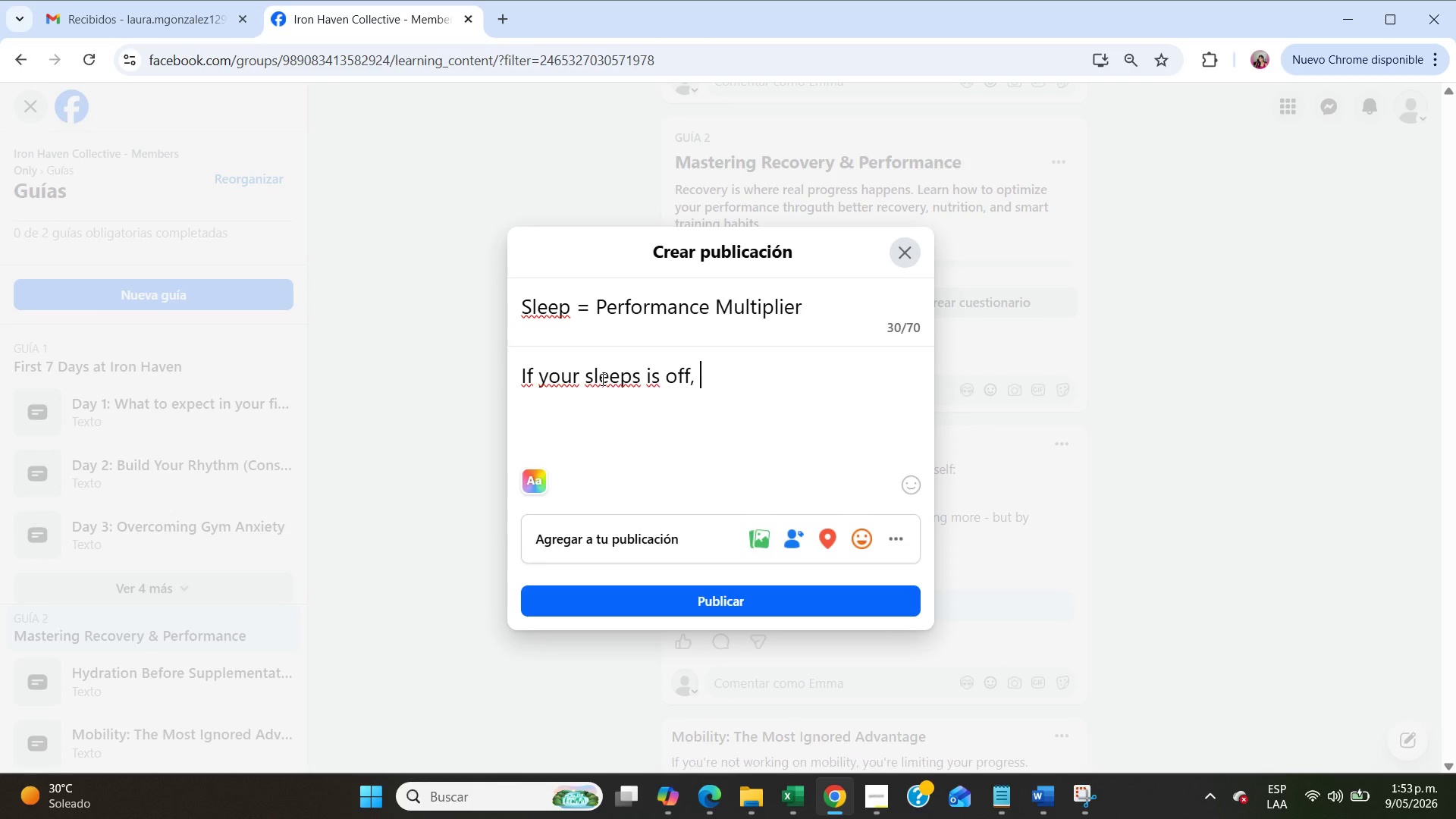 
left_click([639, 377])
 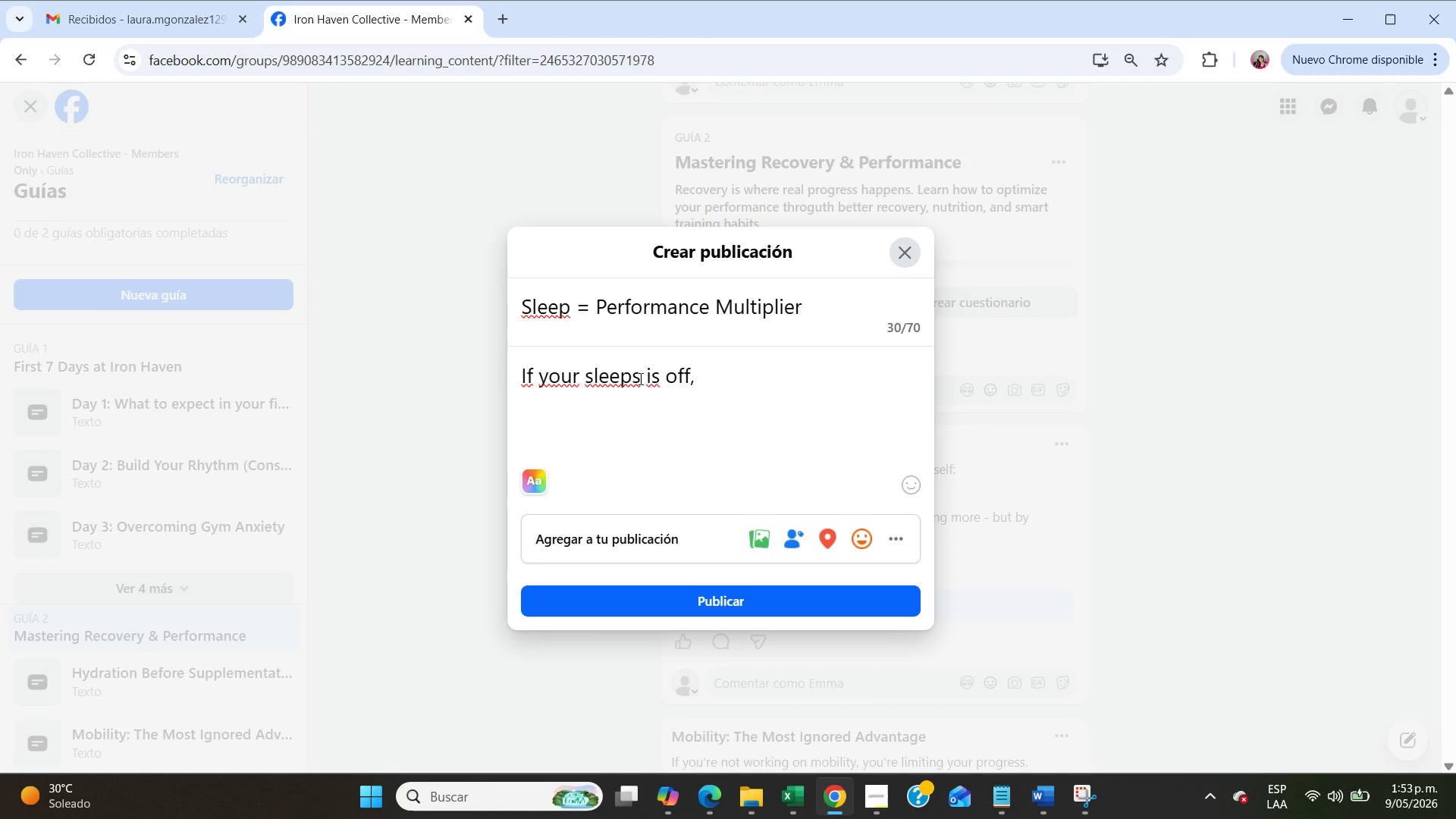 
key(Backspace)
 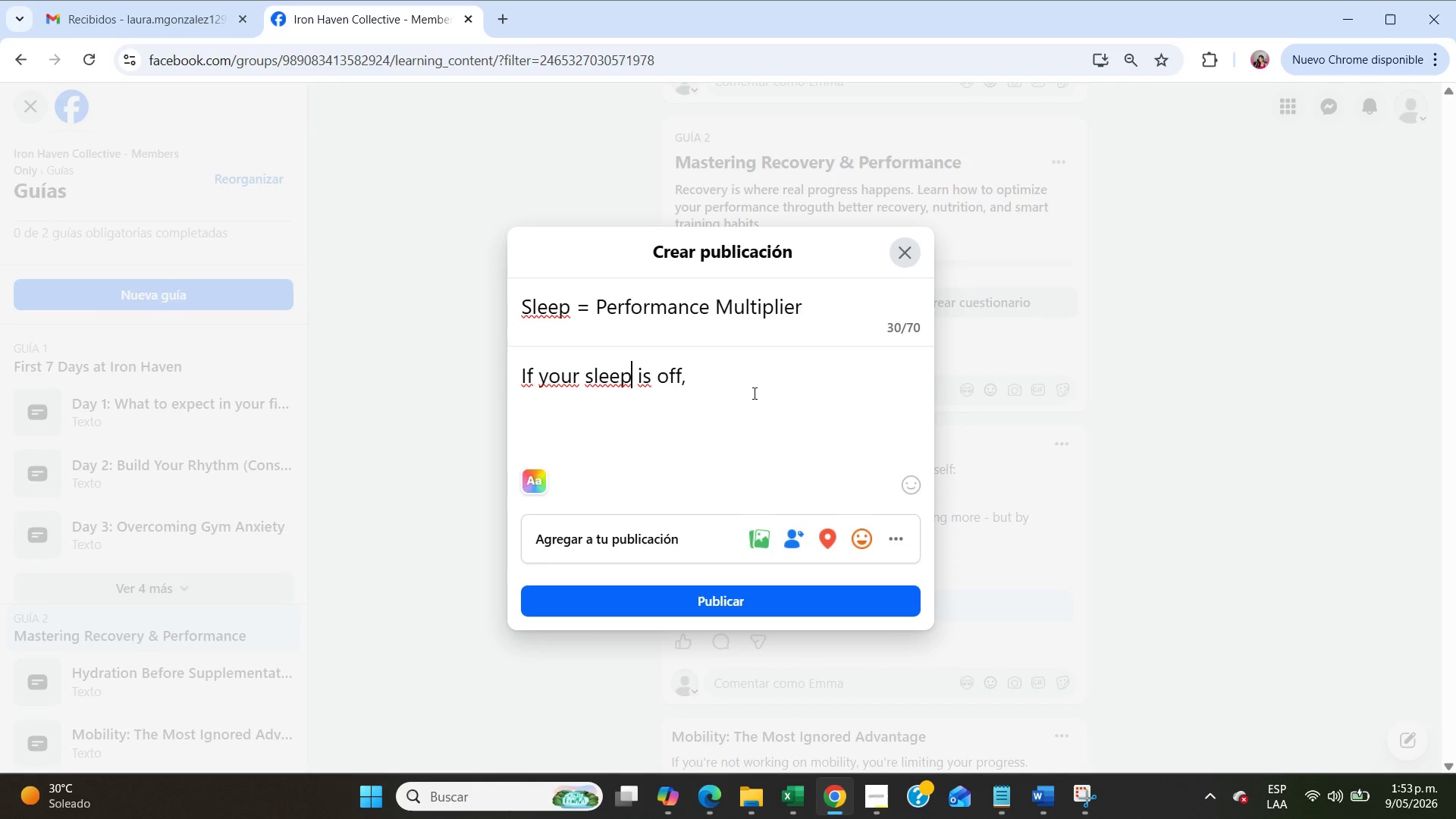 
left_click([752, 386])
 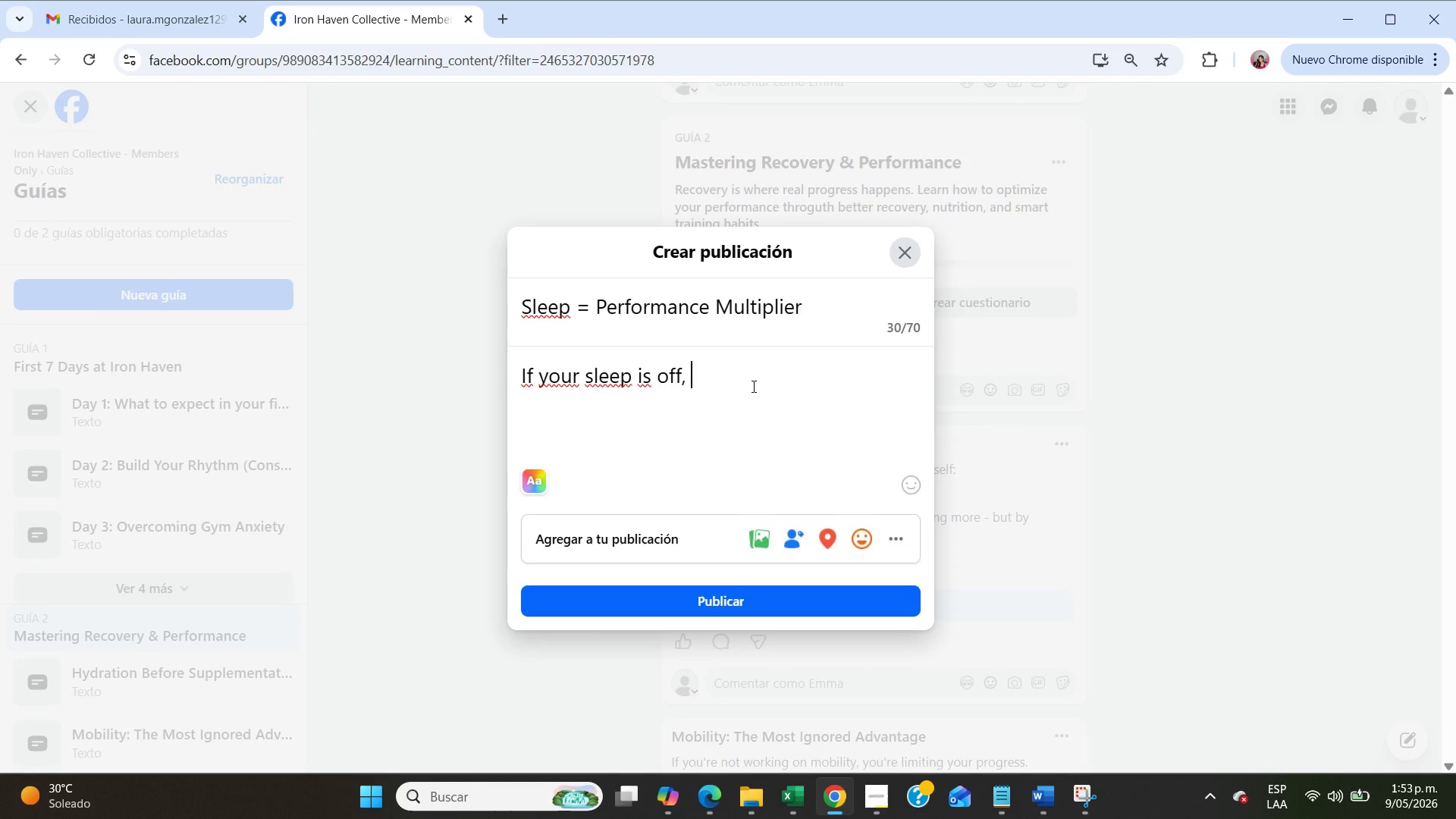 
type(your performance will be too.)
 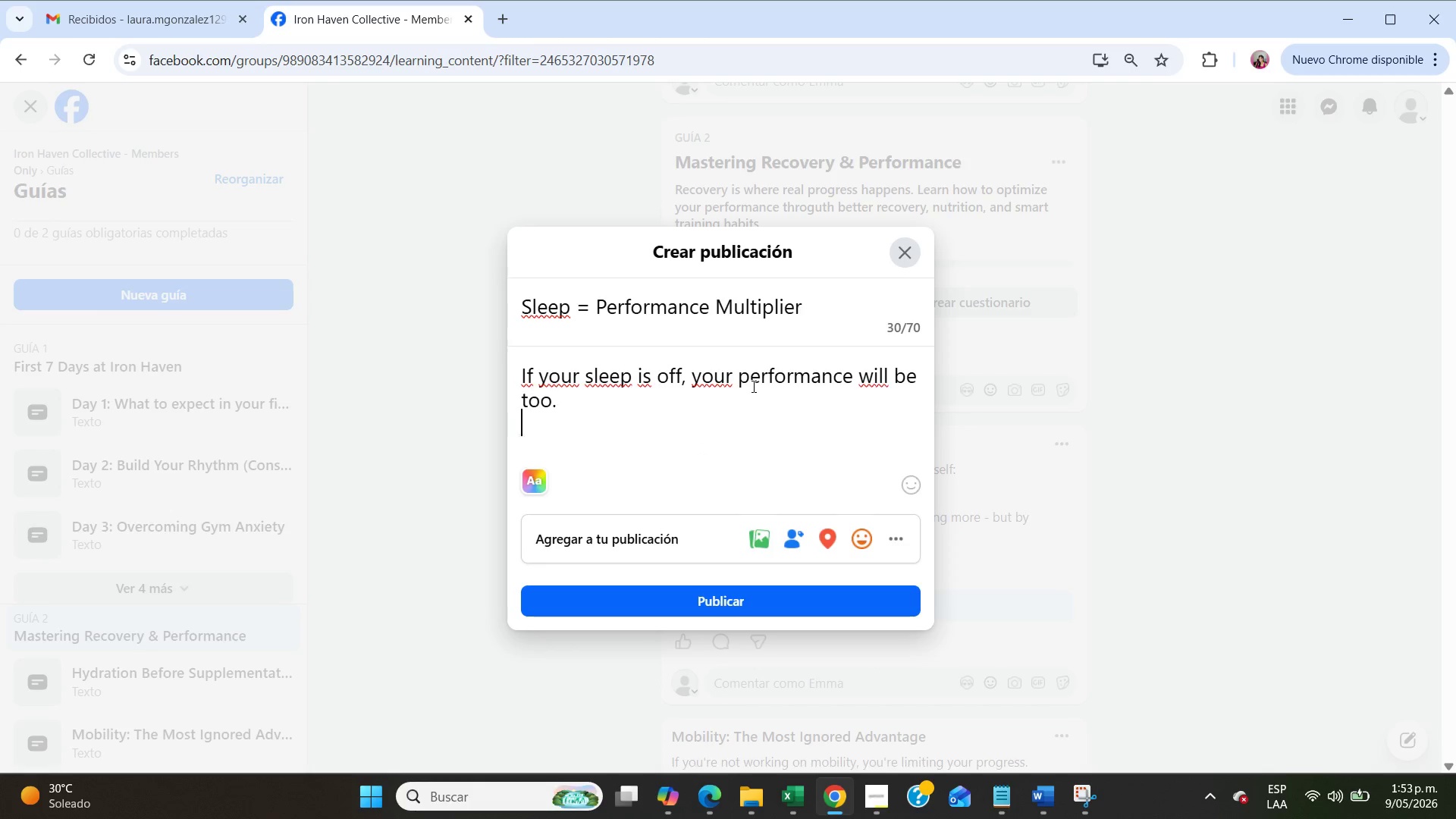 
key(Enter)
 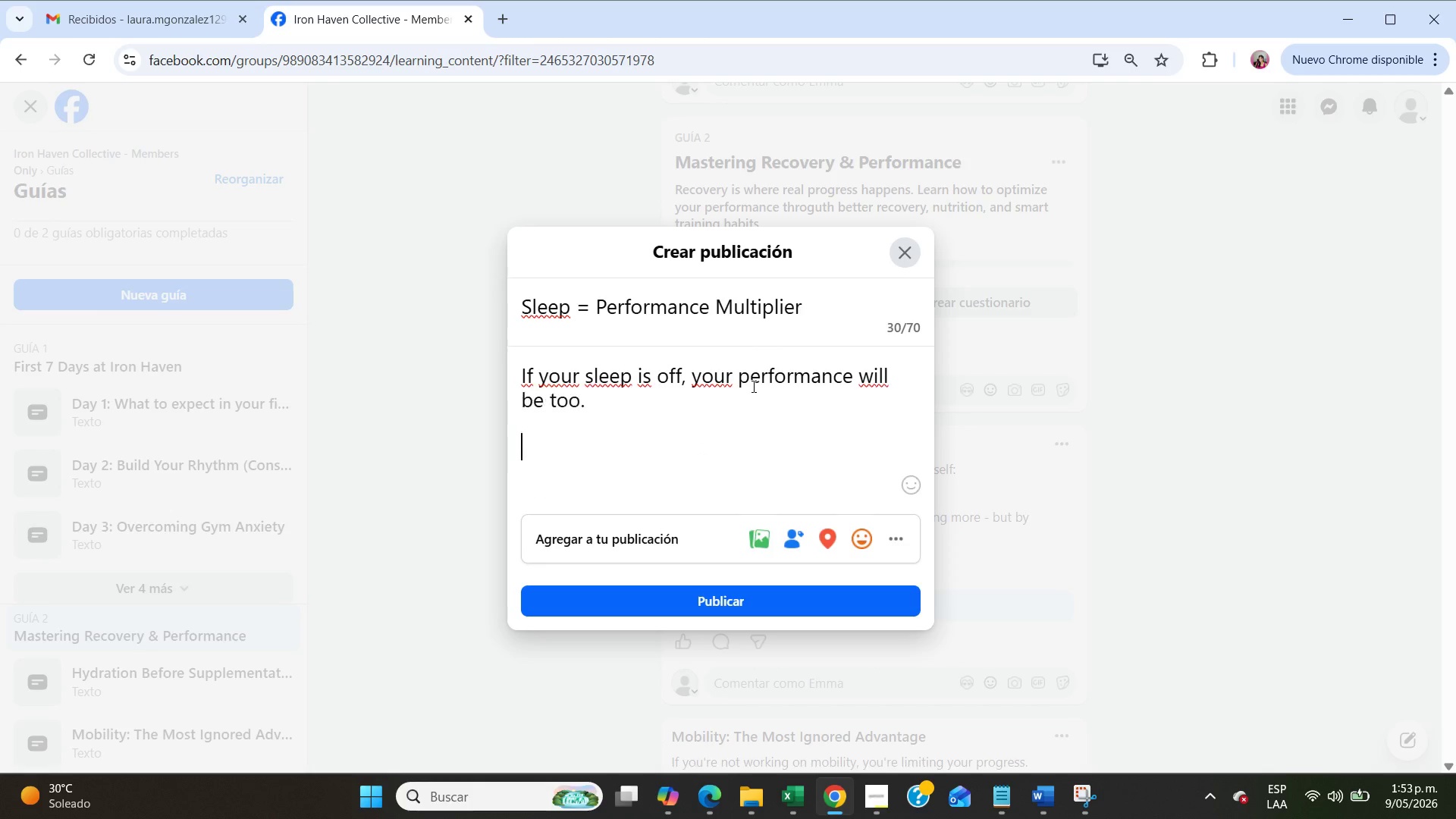 
key(Enter)
 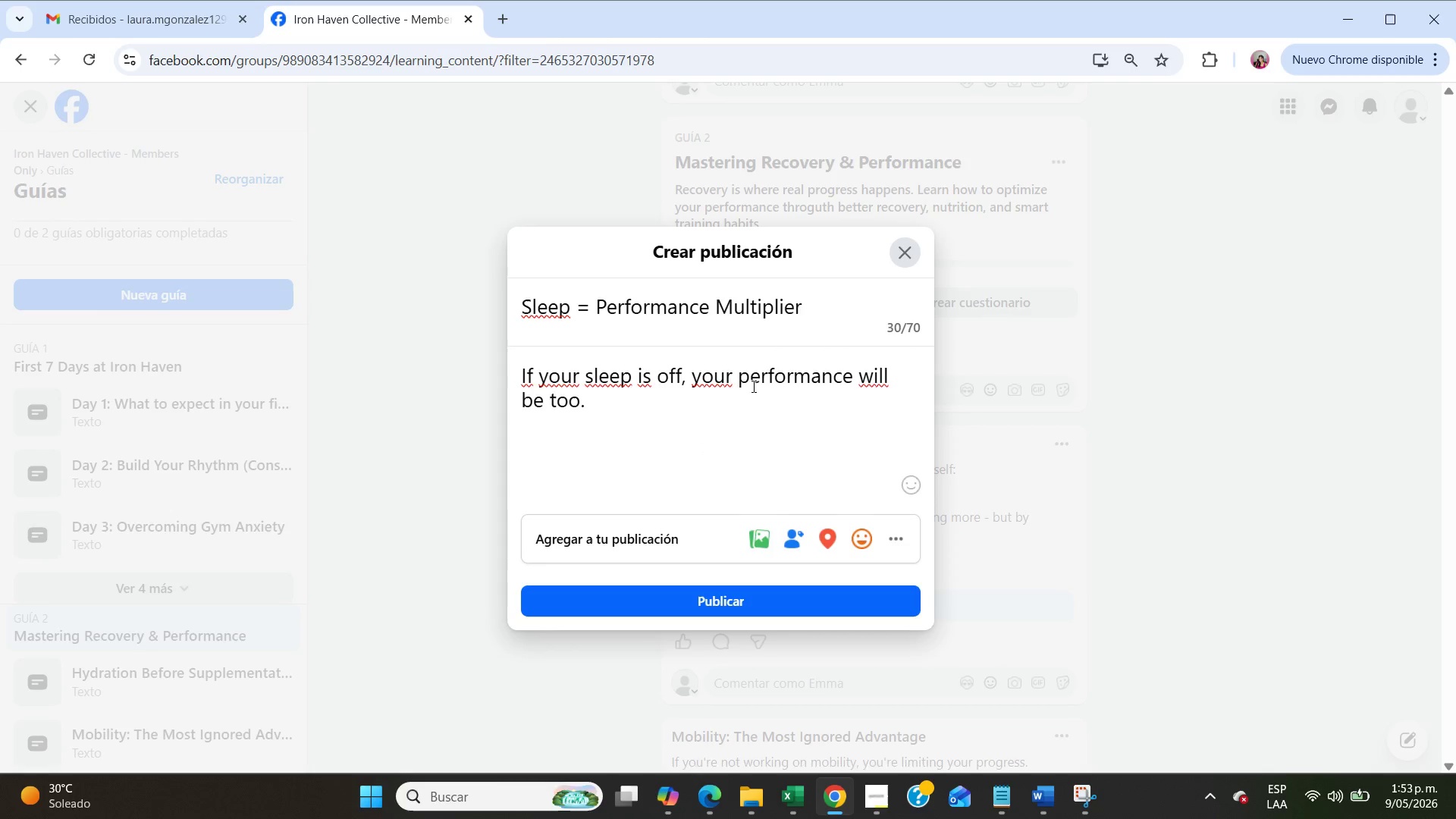 
type(Marcus didn[t hit a 400lb squat by training harder - he trained smarter and prioritized recoveyr)
key(Backspace)
key(Backspace)
type(ry.)
 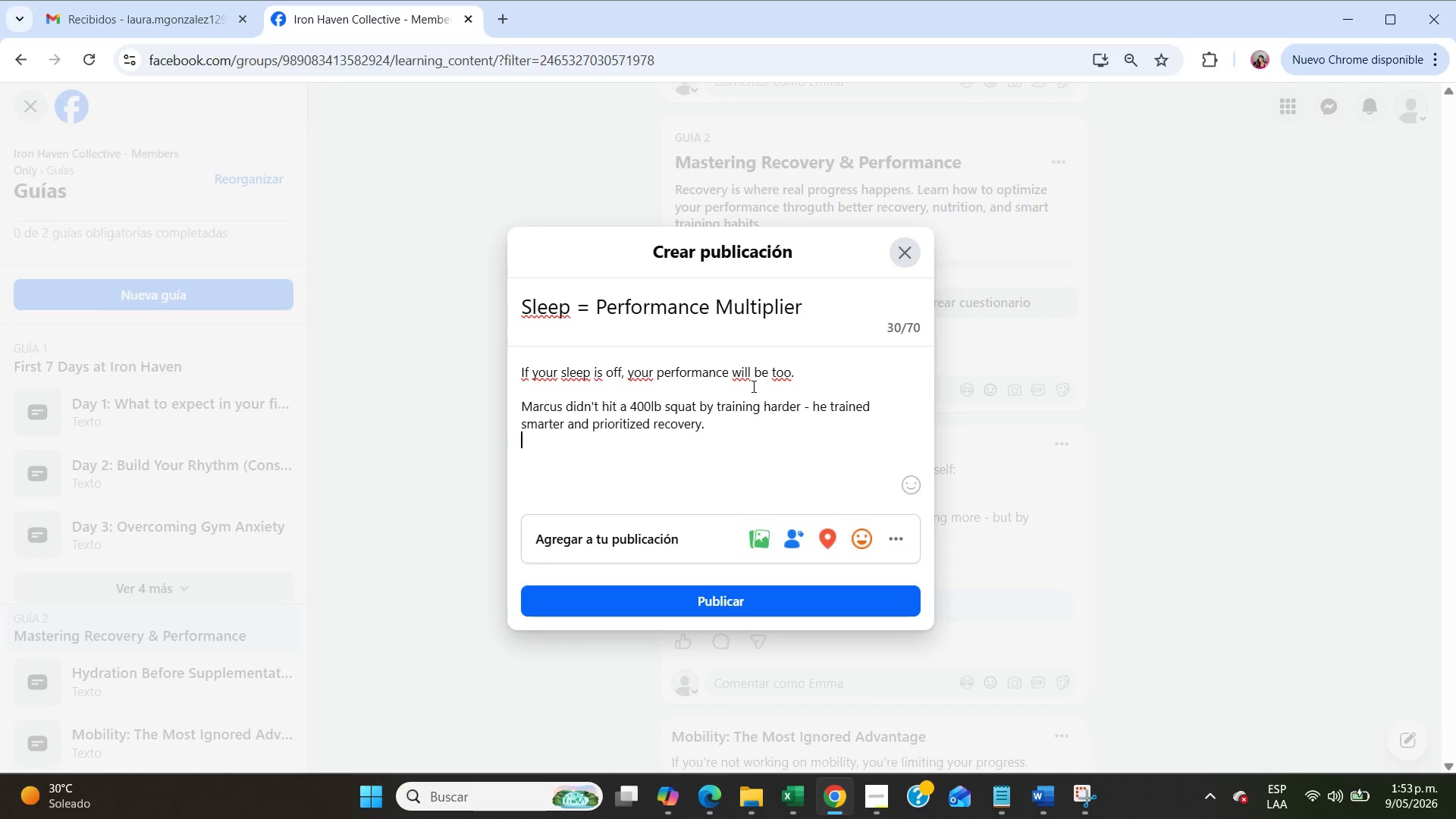 
key(Enter)
 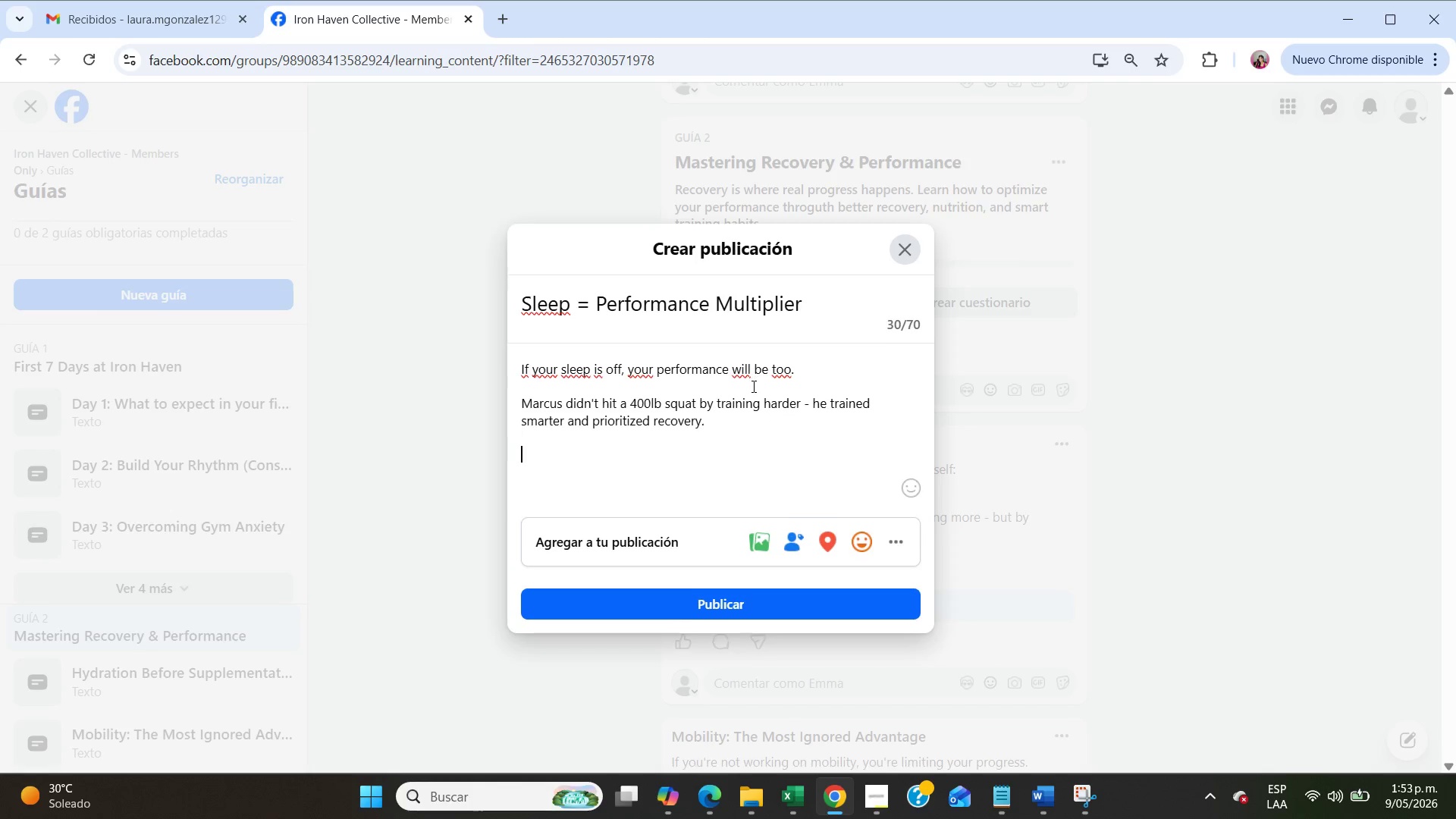 
key(Enter)
 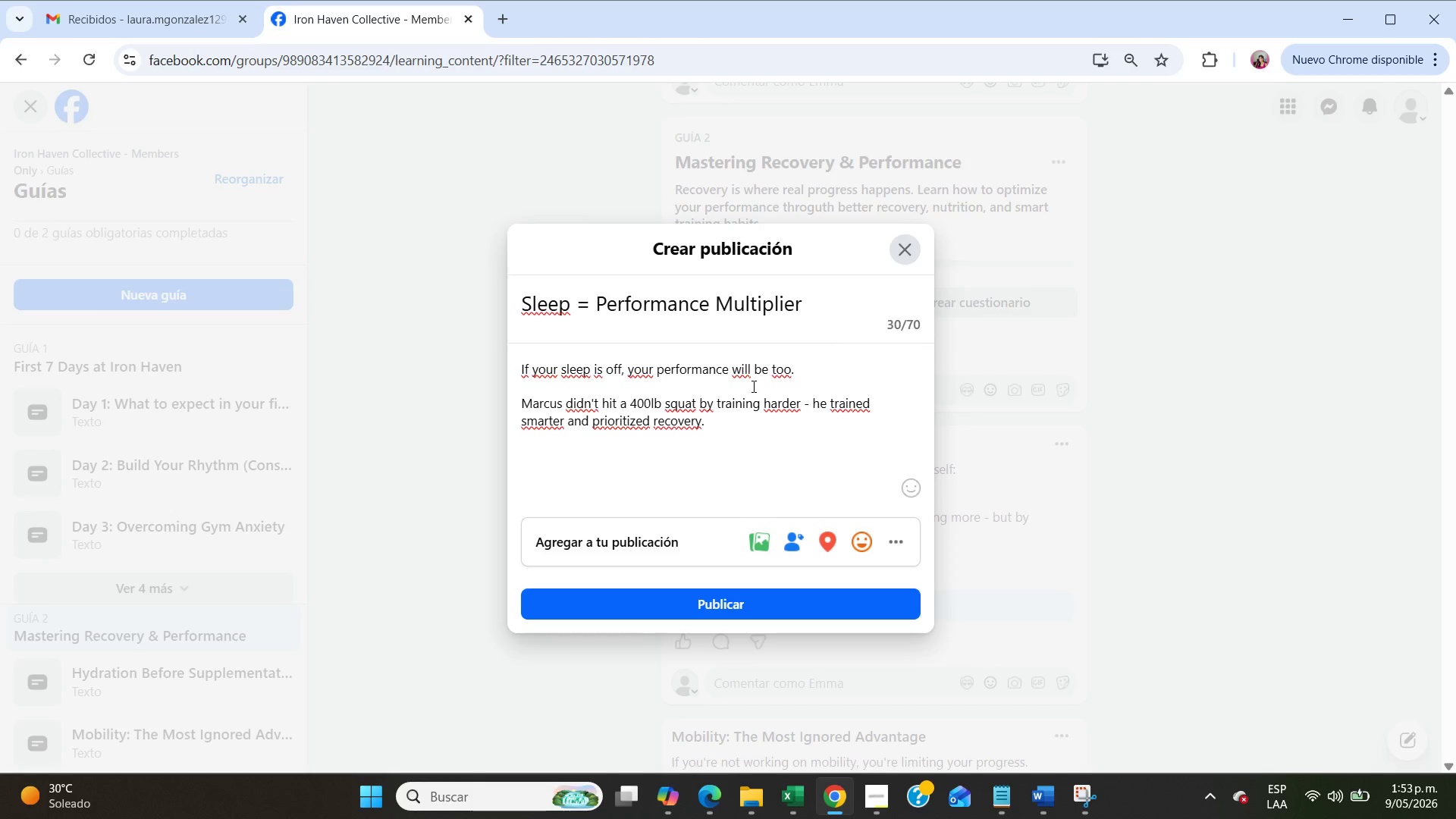 
key(Meta+MetaLeft)
 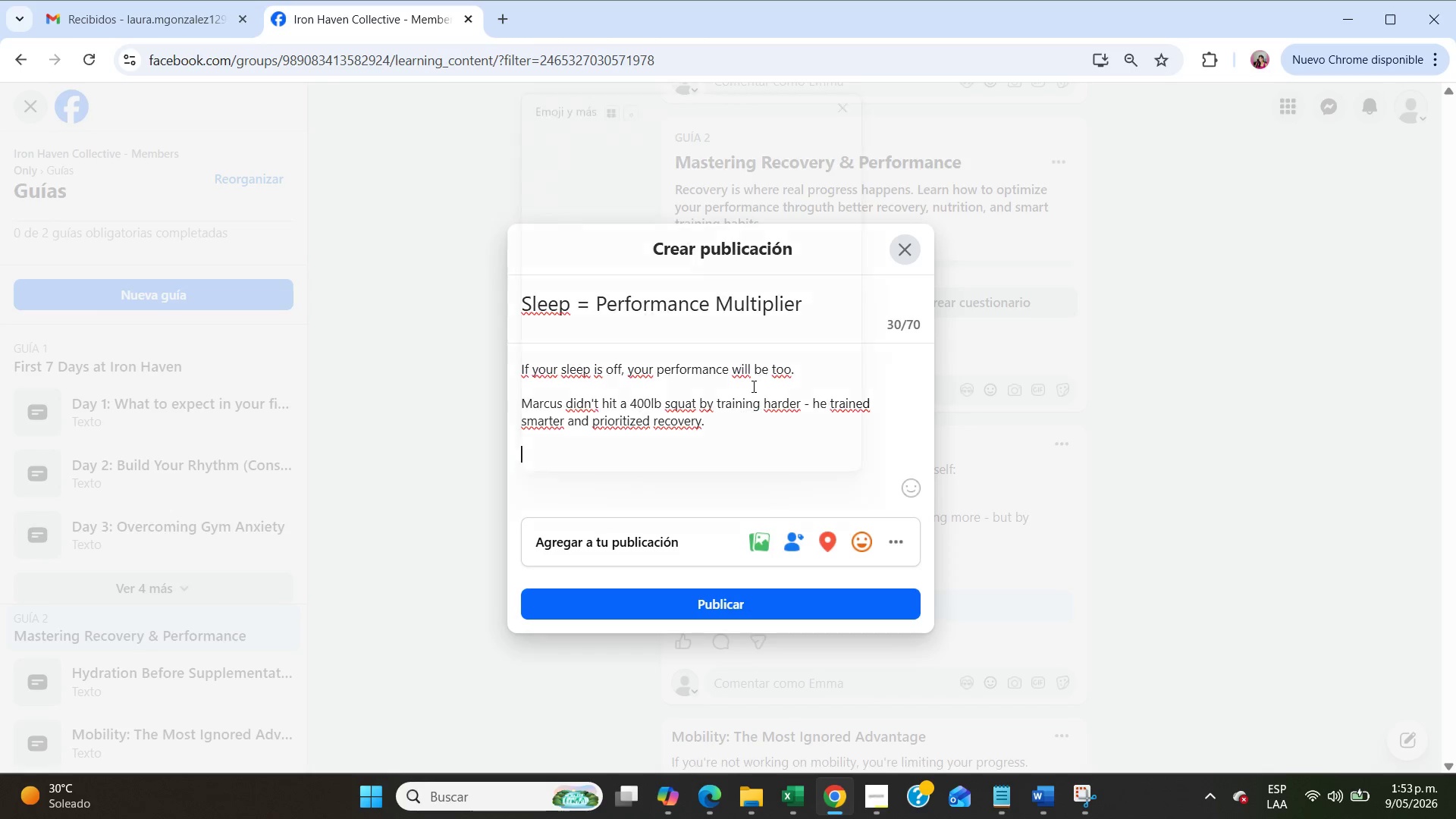 
key(Meta+Period)
 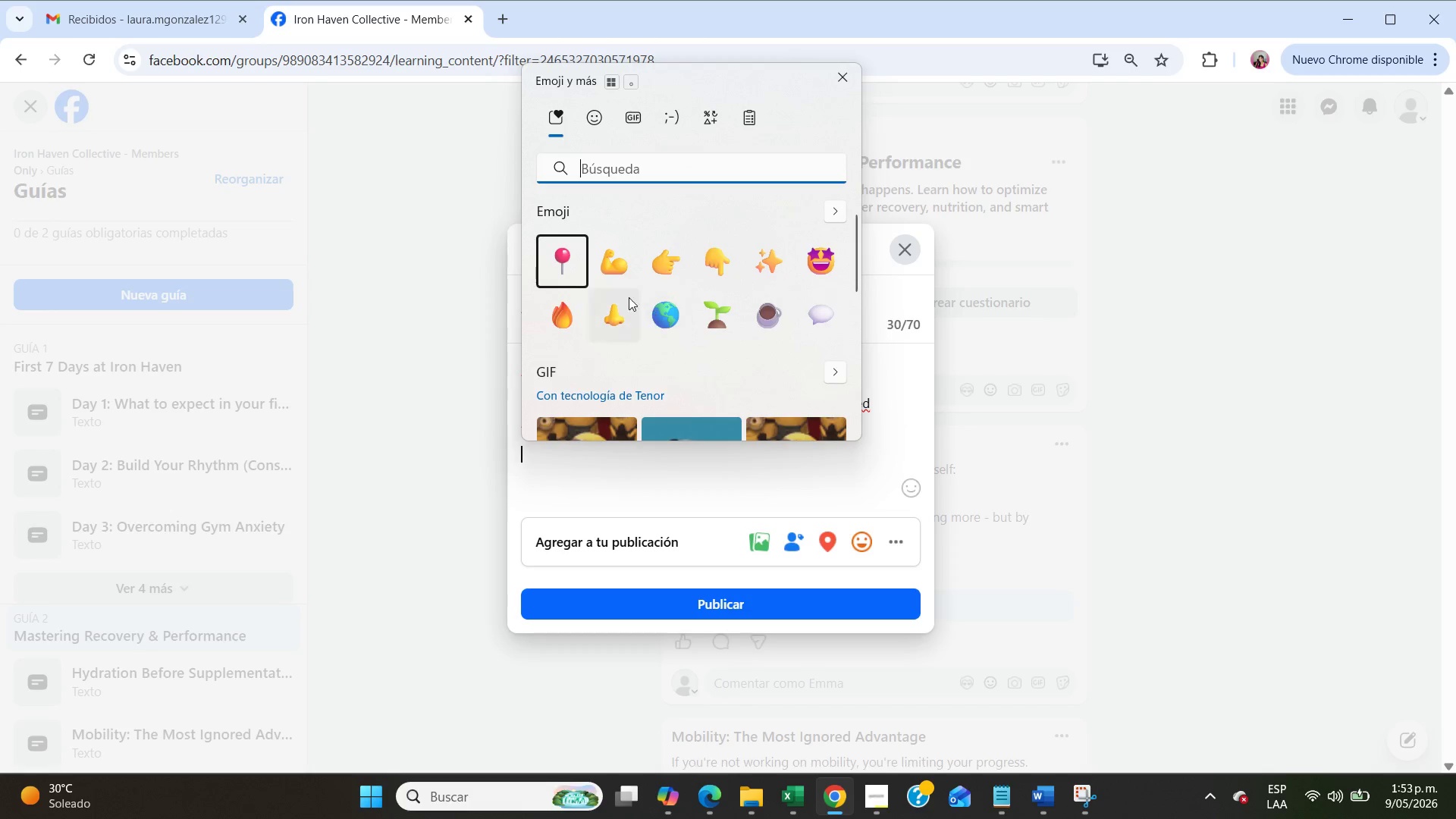 
left_click([577, 267])
 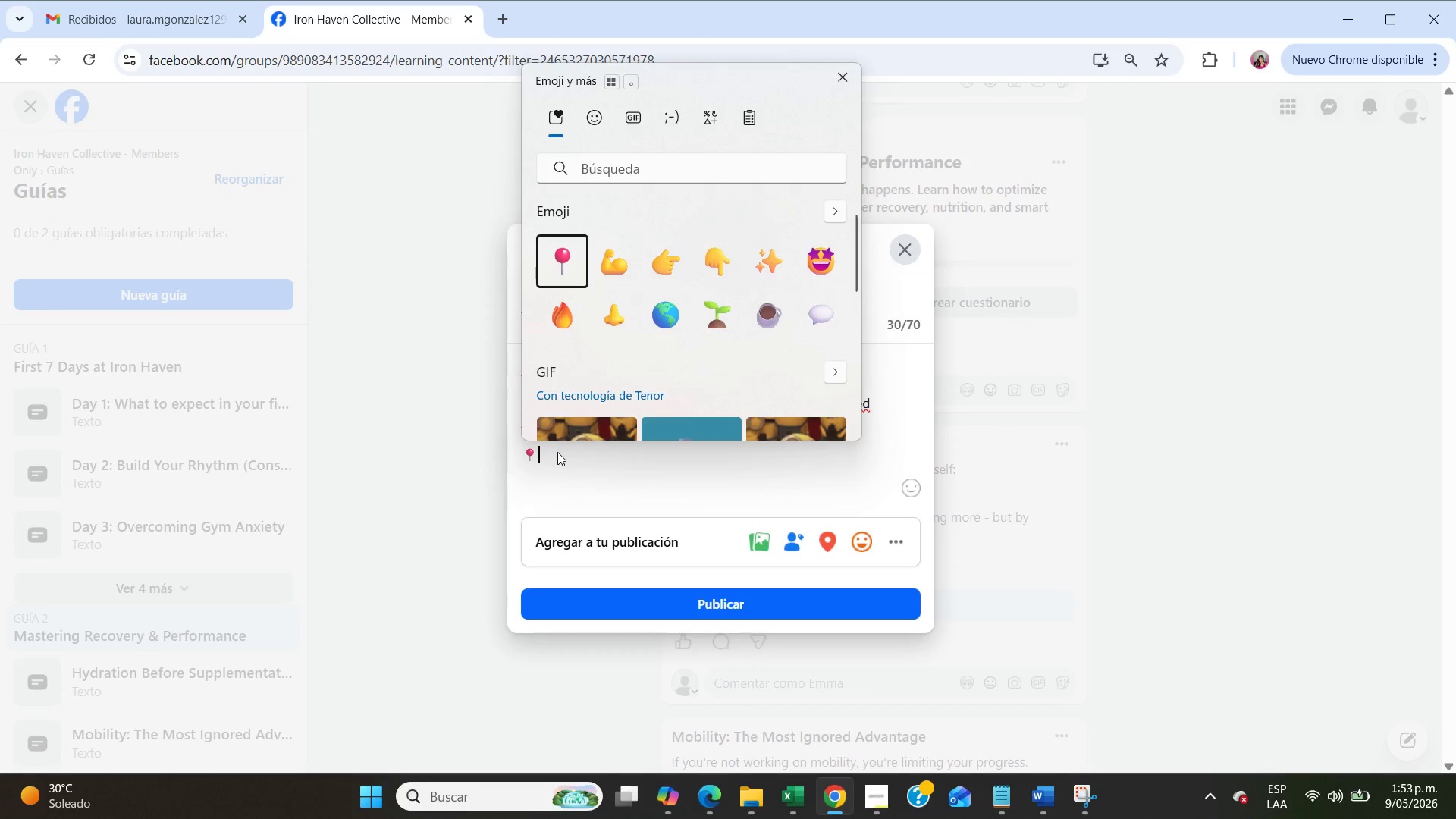 
left_click([557, 452])
 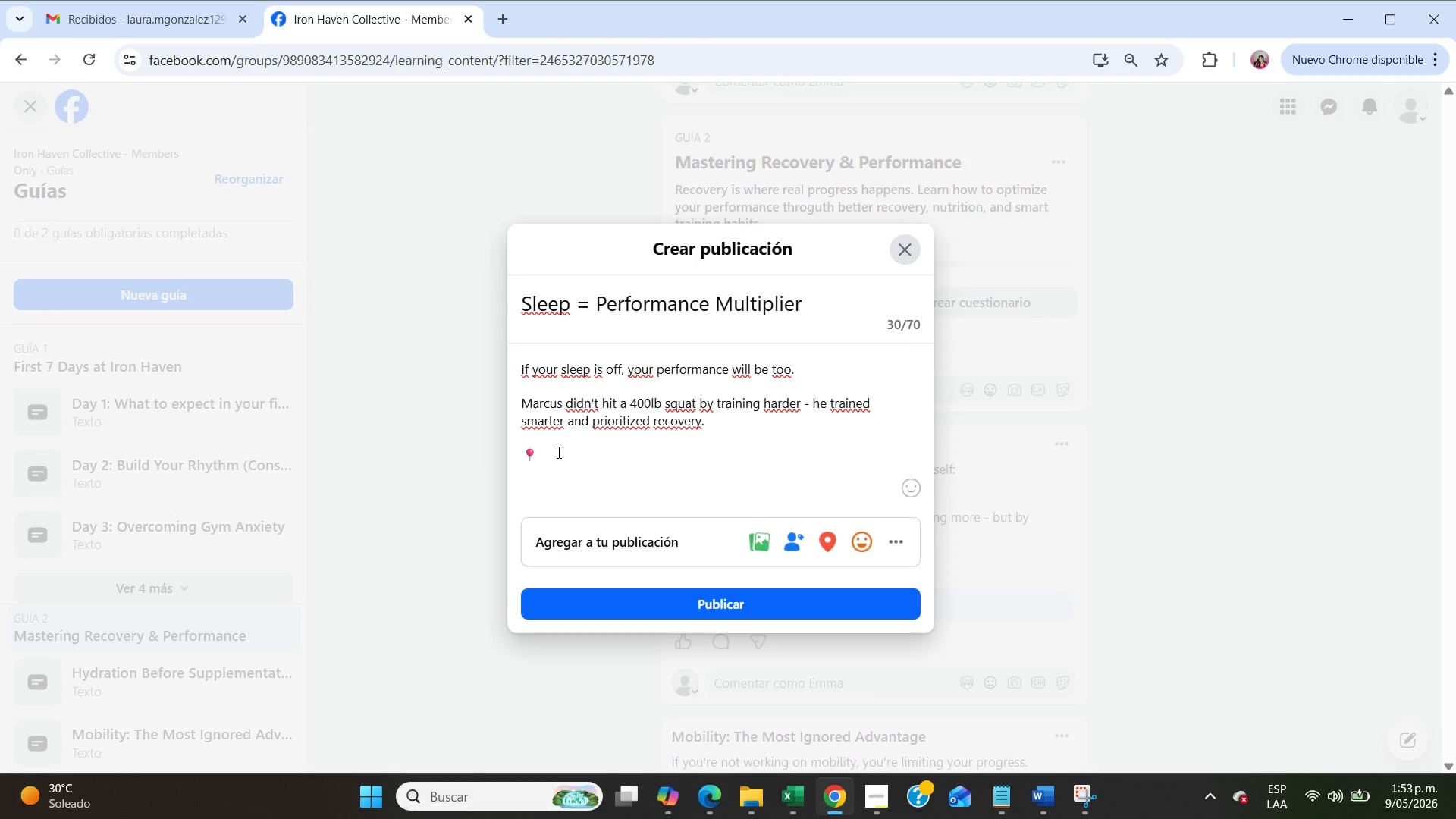 
type( Even hs)
key(Backspace)
type(is downtime routines included stops at Oak Streer Coffee to un )
key(Backspace)
type(win )
key(Backspace)
type(d and rede)
key(Backspace)
key(Backspace)
type(set.)
 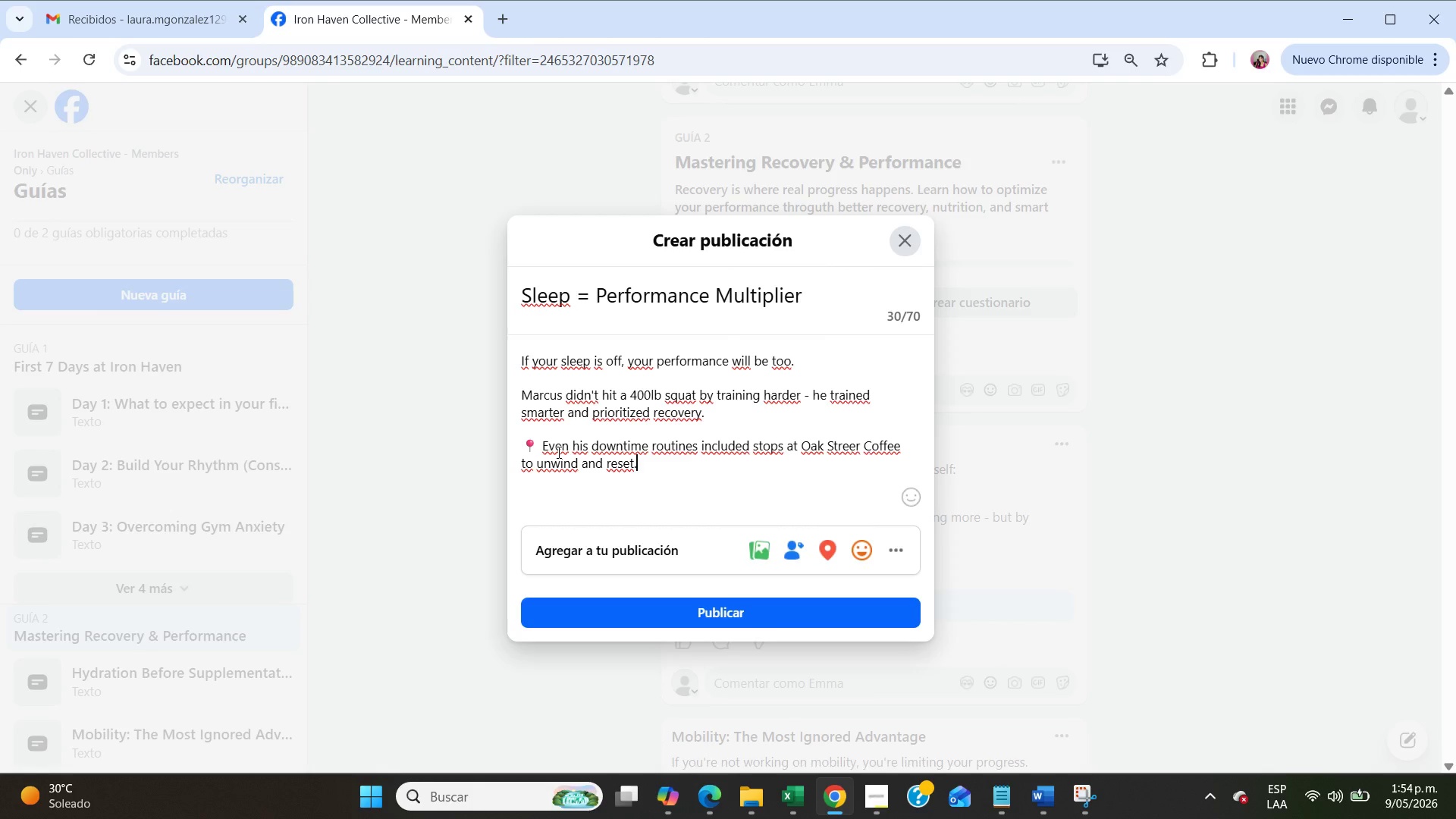 
key(Enter)
 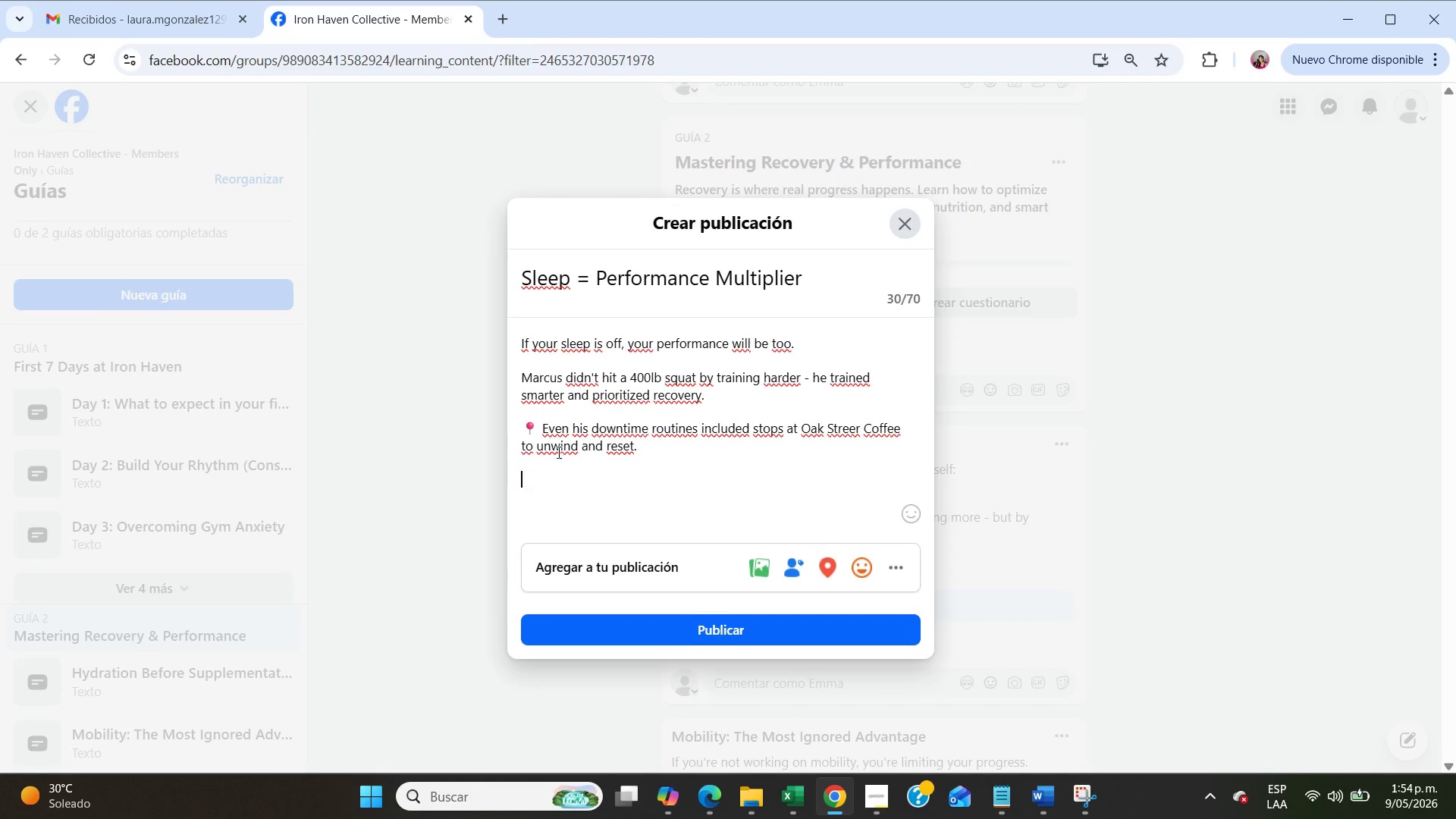 
key(Enter)
 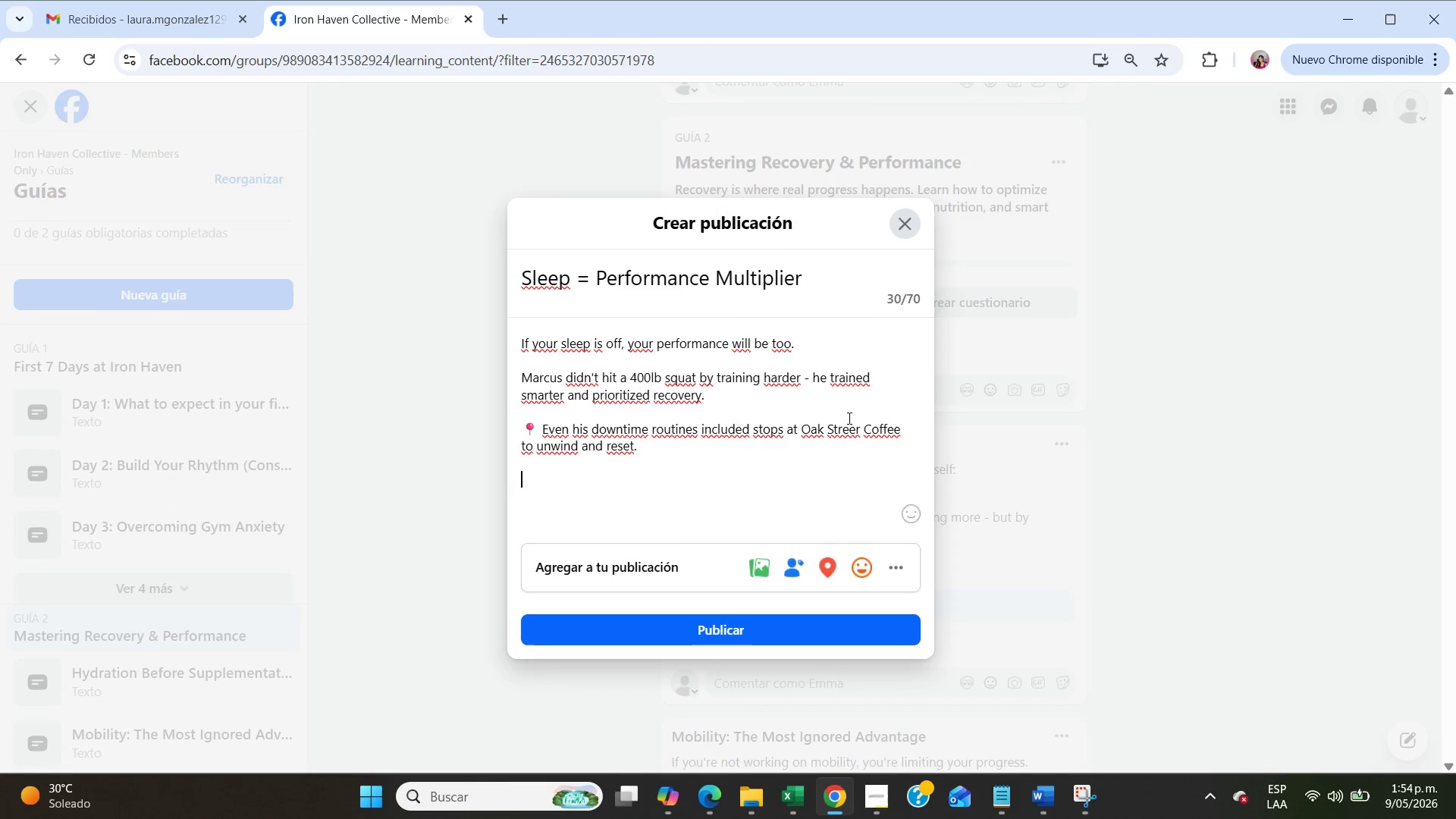 
left_click([920, 502])
 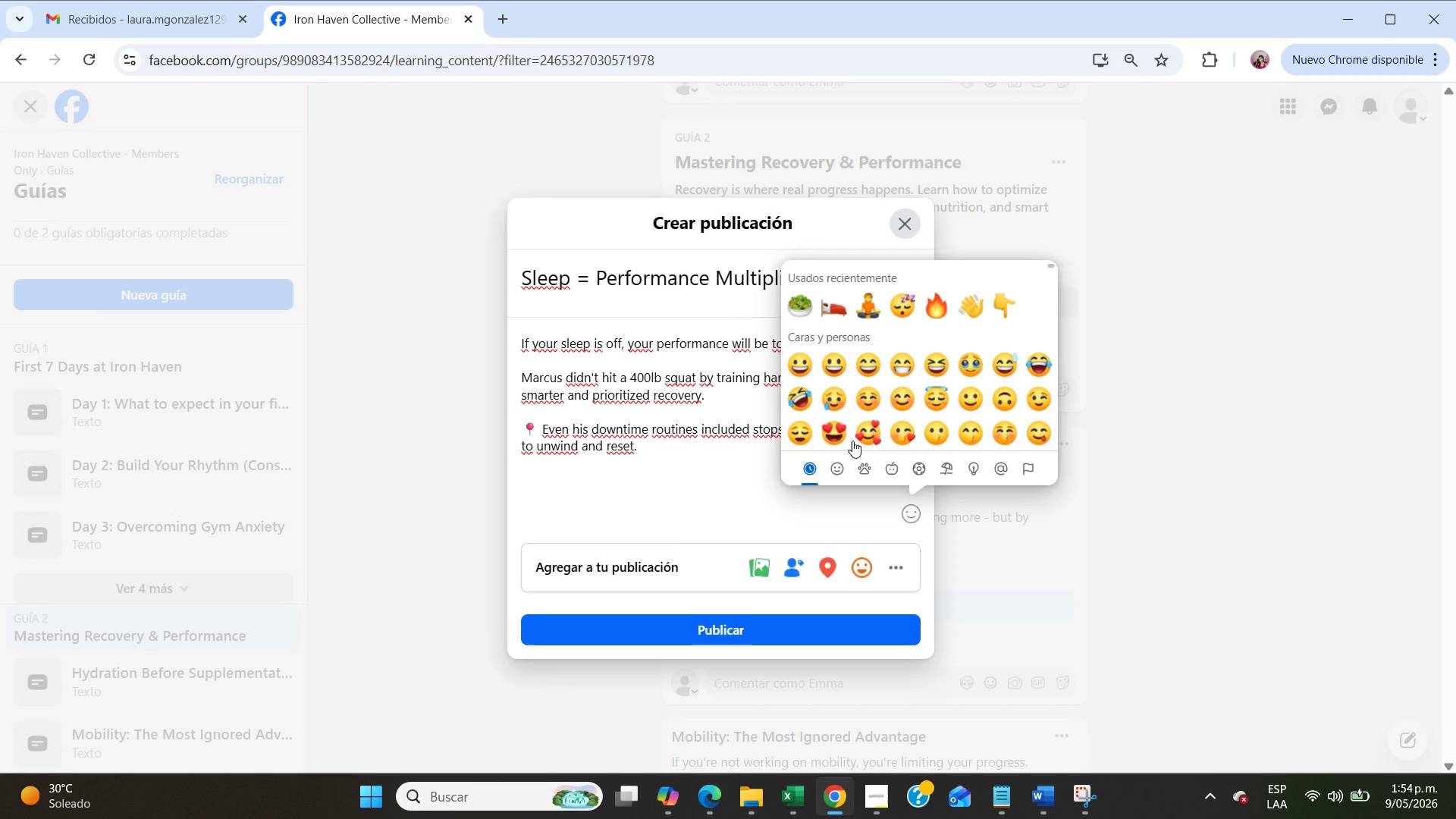 
scroll: coordinate [883, 369], scroll_direction: down, amount: 43.0
 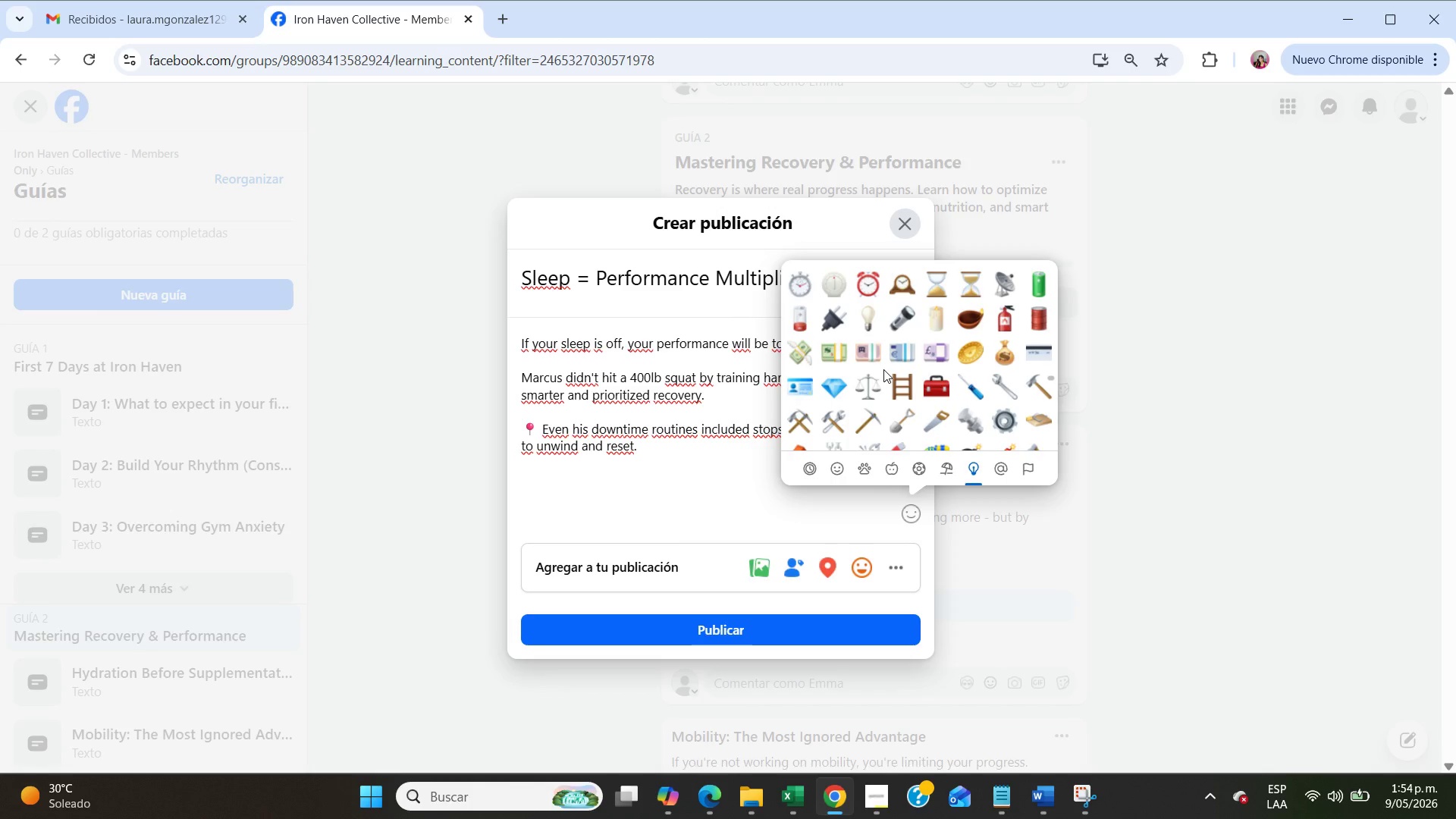 
left_click([871, 313])
 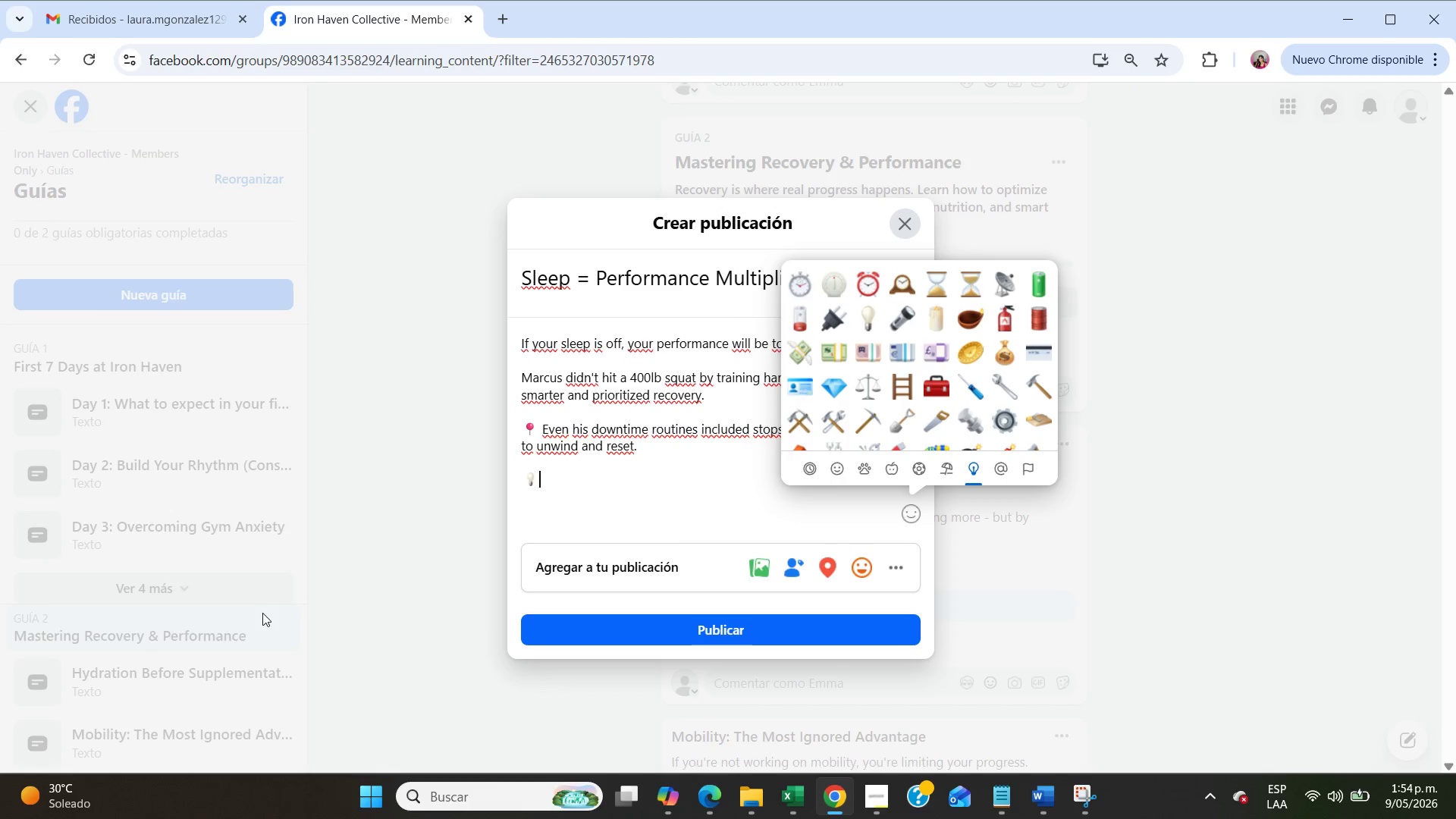 
left_click([550, 470])
 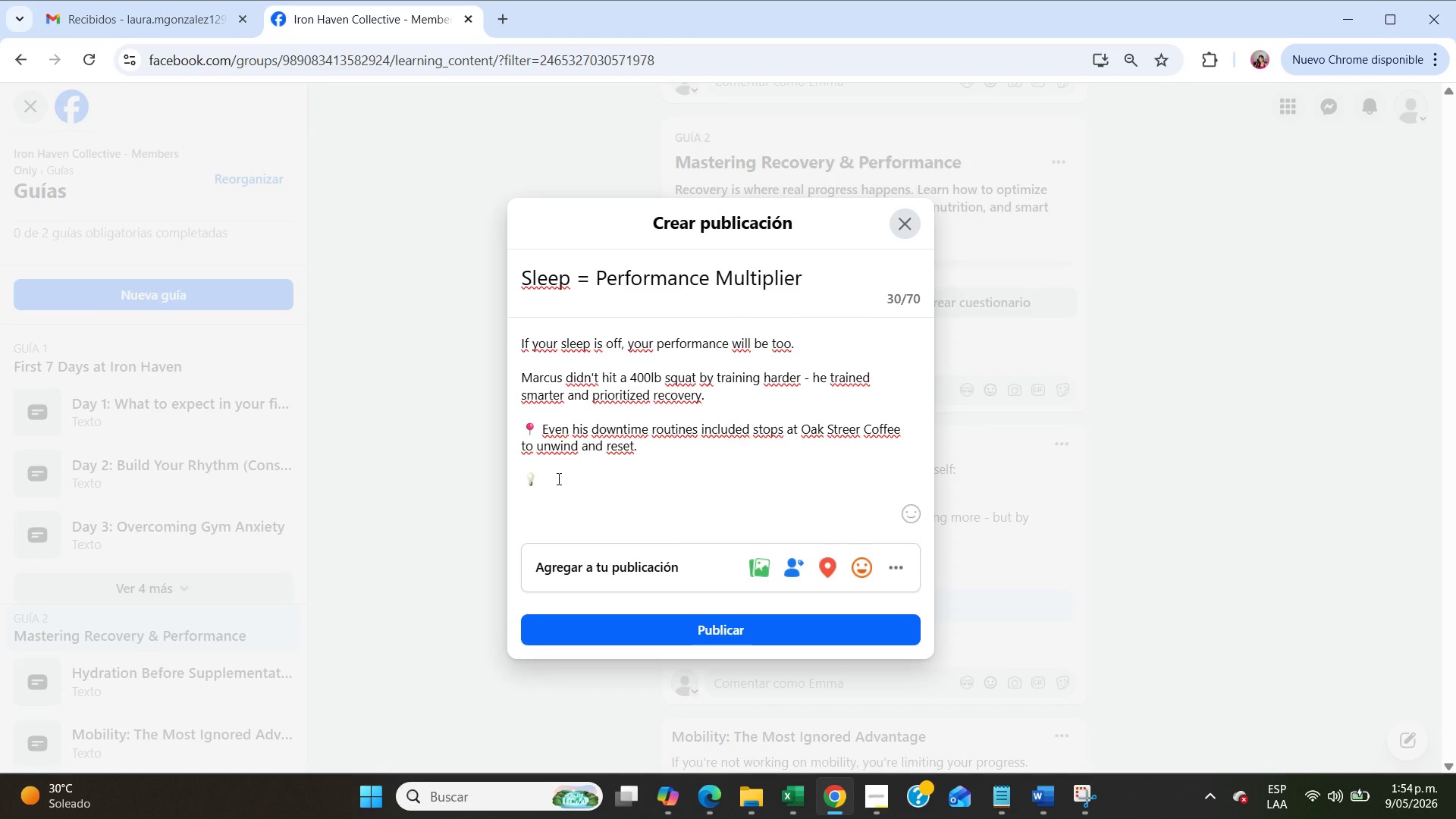 
left_click([560, 481])
 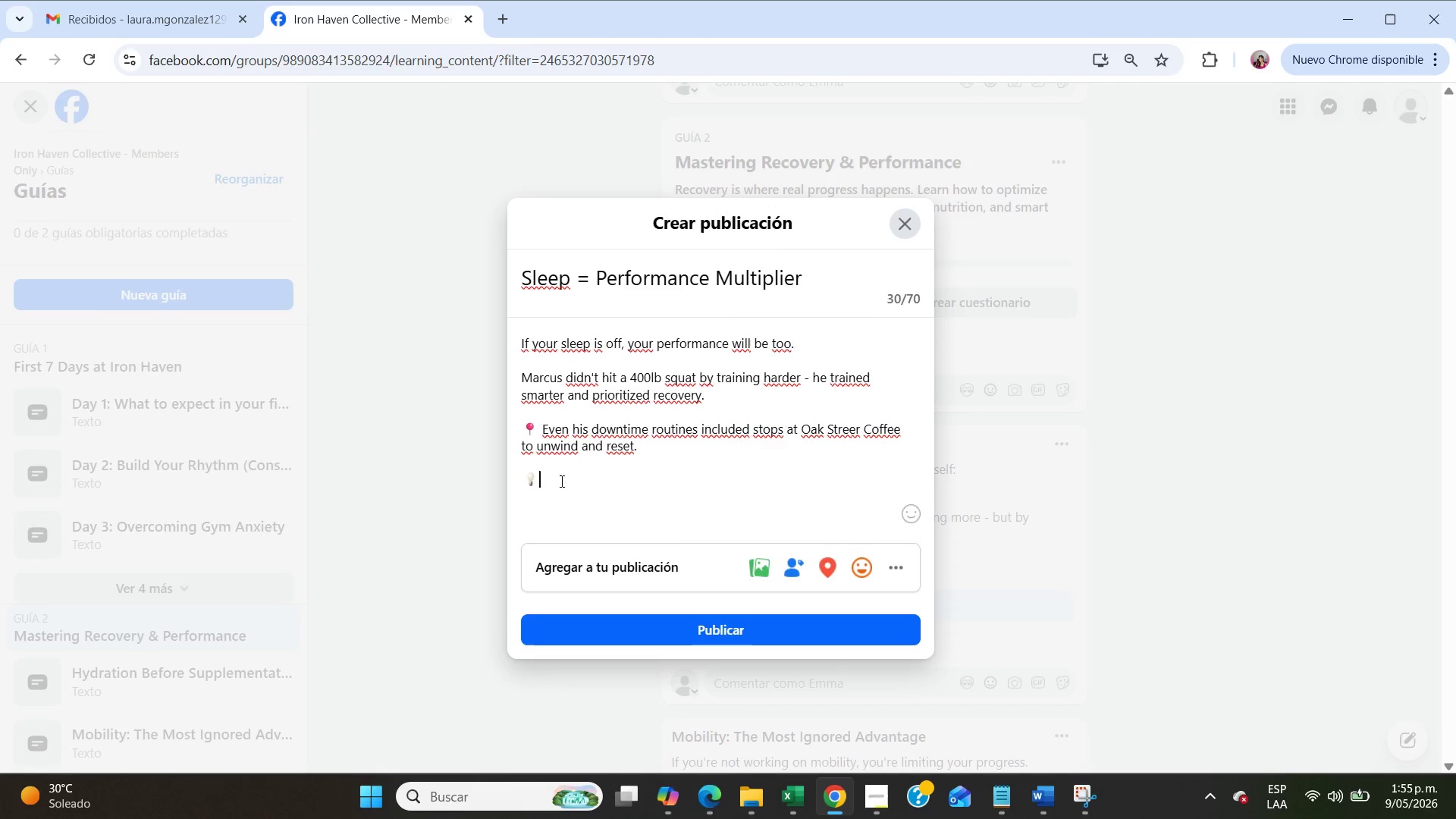 
wait(25.09)
 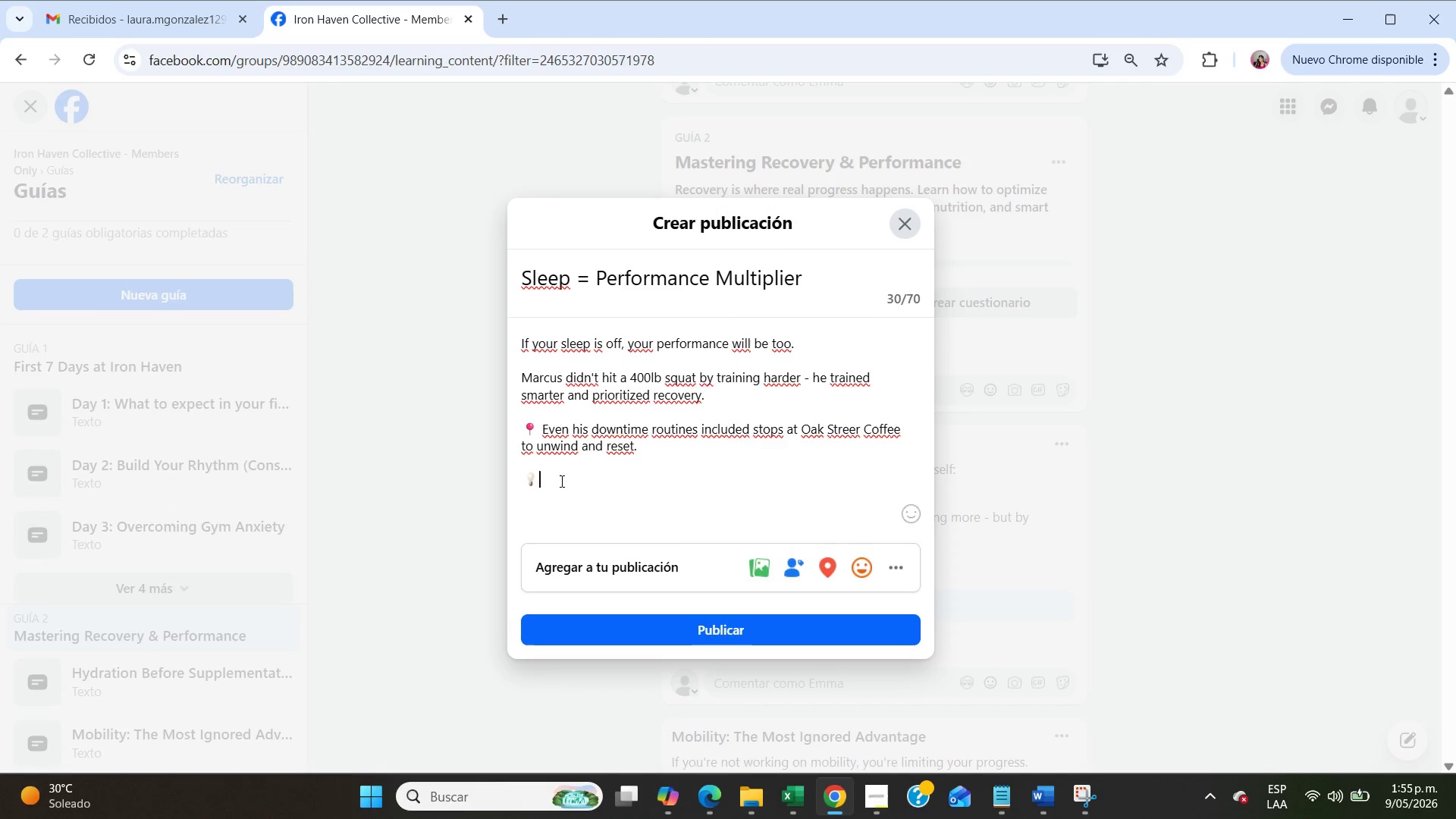 
type(Today[s focus>)
 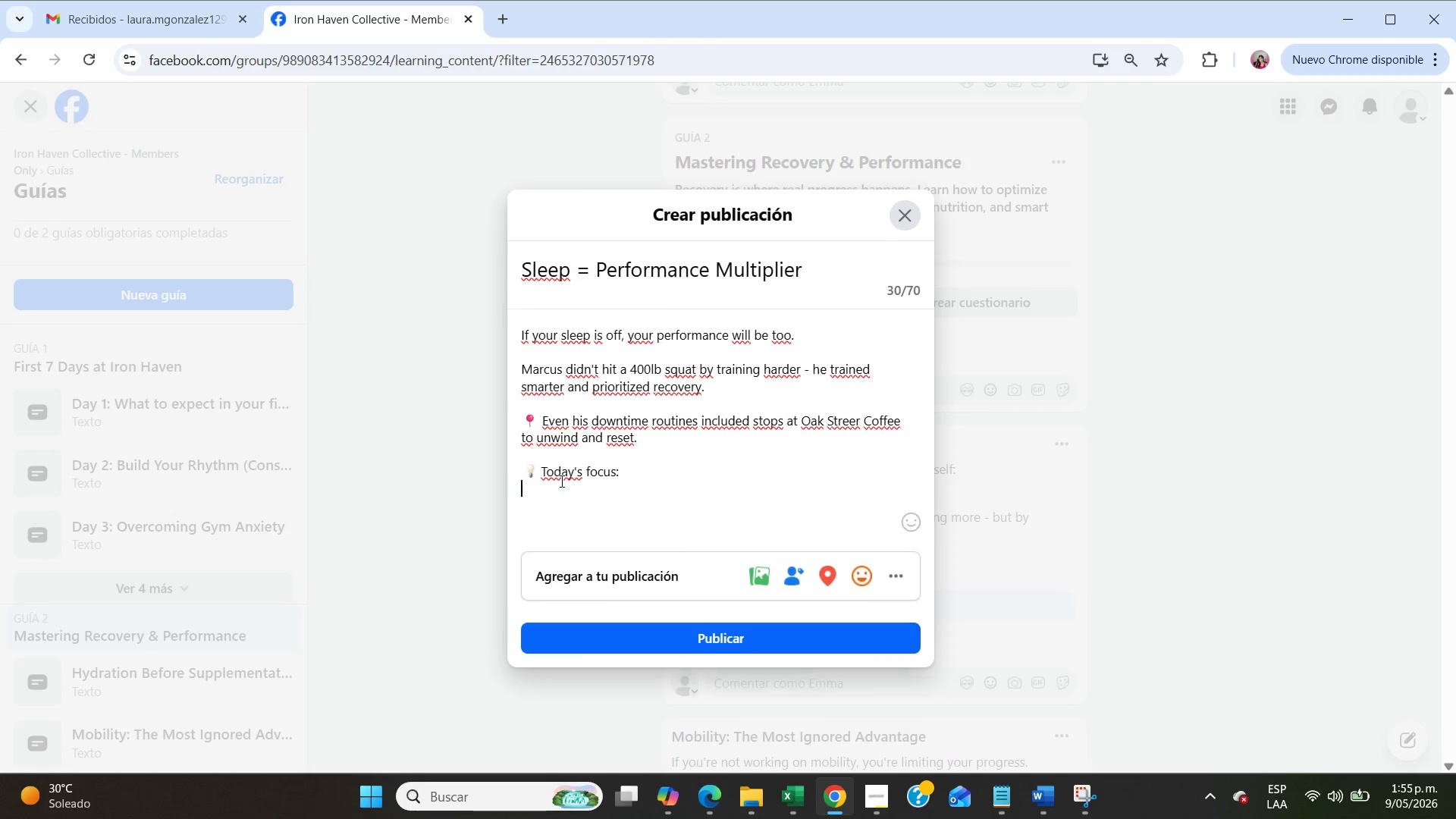 
key(Enter)
 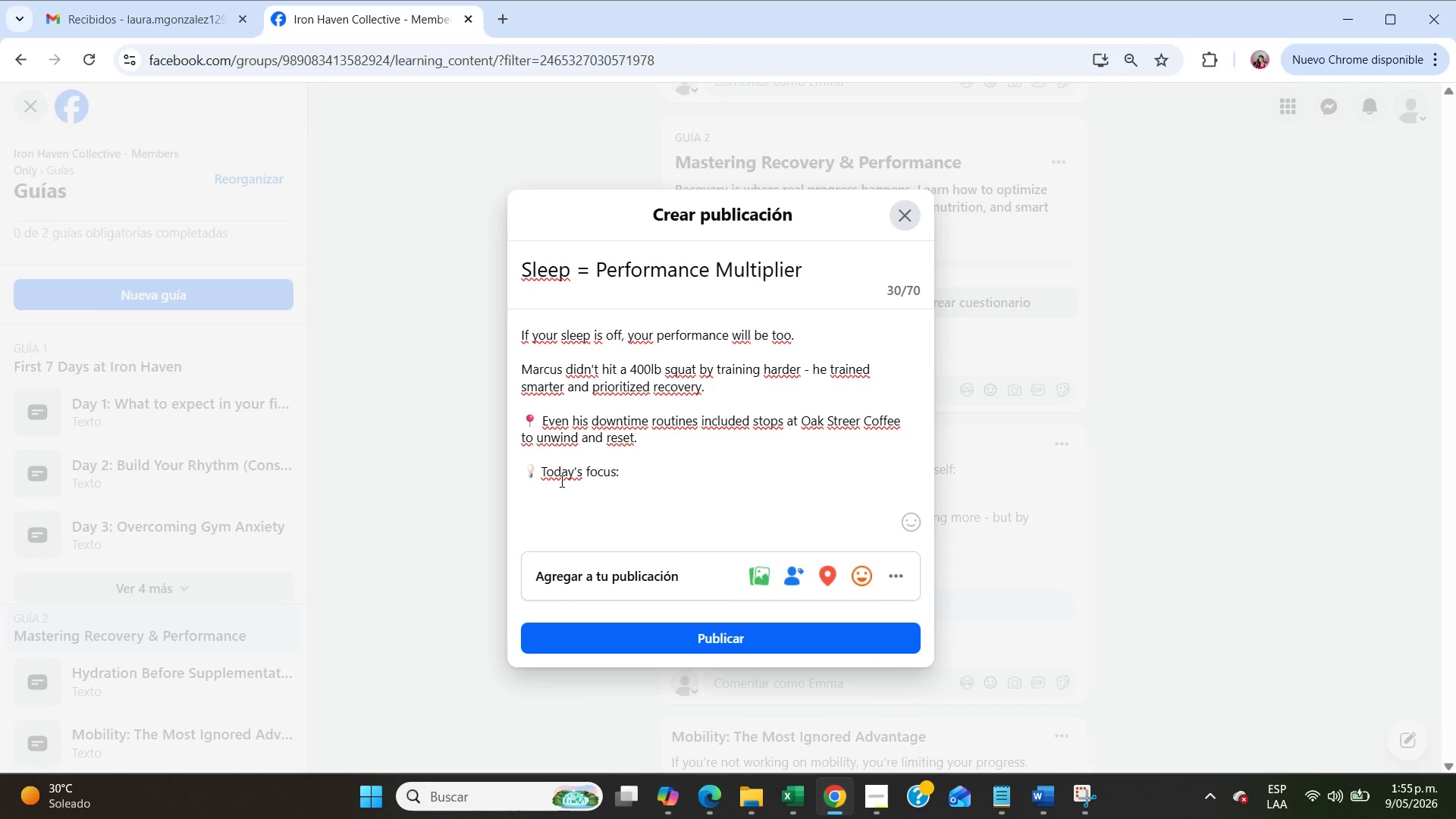 
type(Track your effort using RPE *Rate of Pr)
key(Backspace)
type(erceived)
 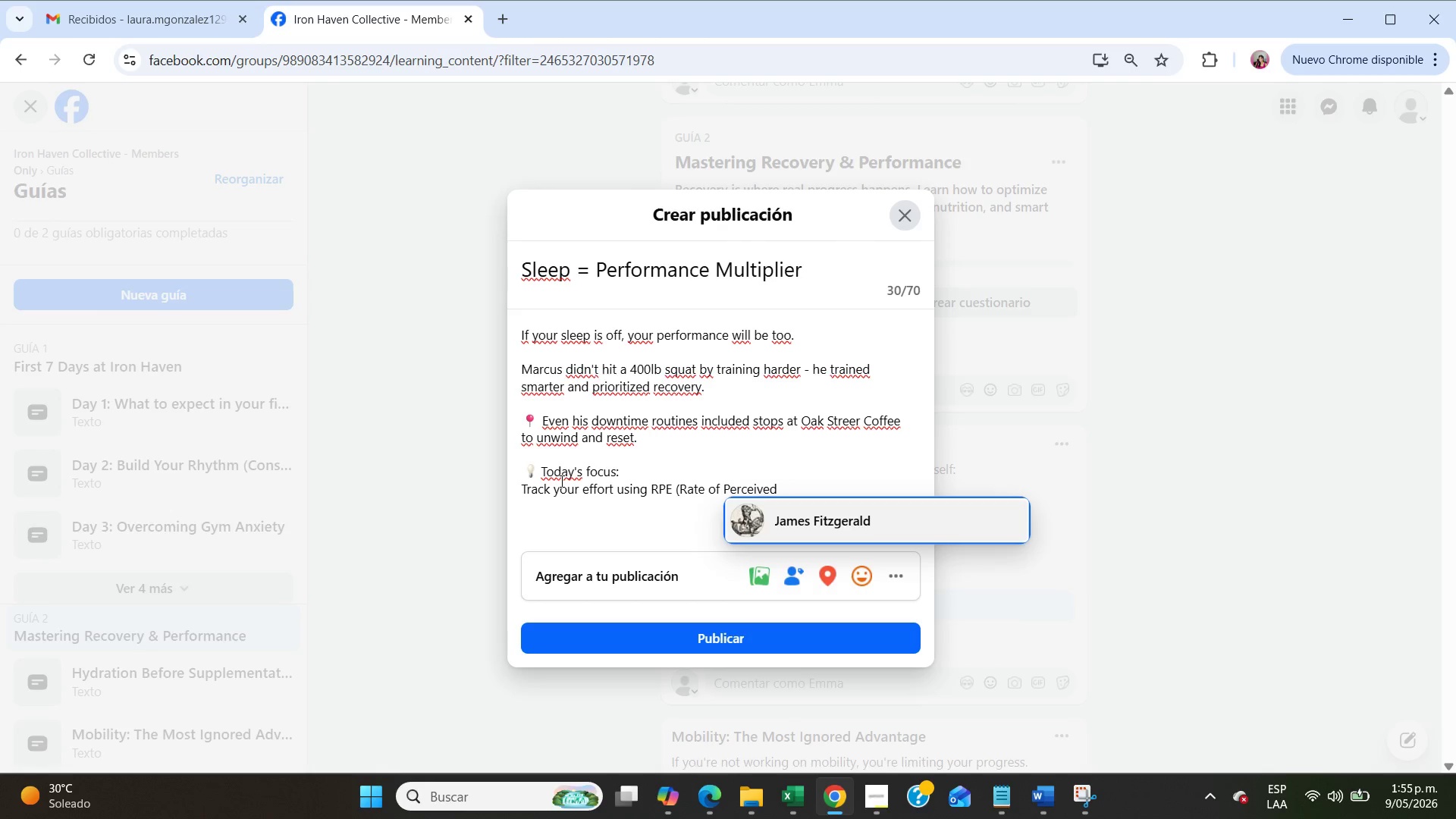 
type( Exertion( - and match it whit)
key(Backspace)
key(Backspace)
key(Backspace)
type(ith proper rest.)
 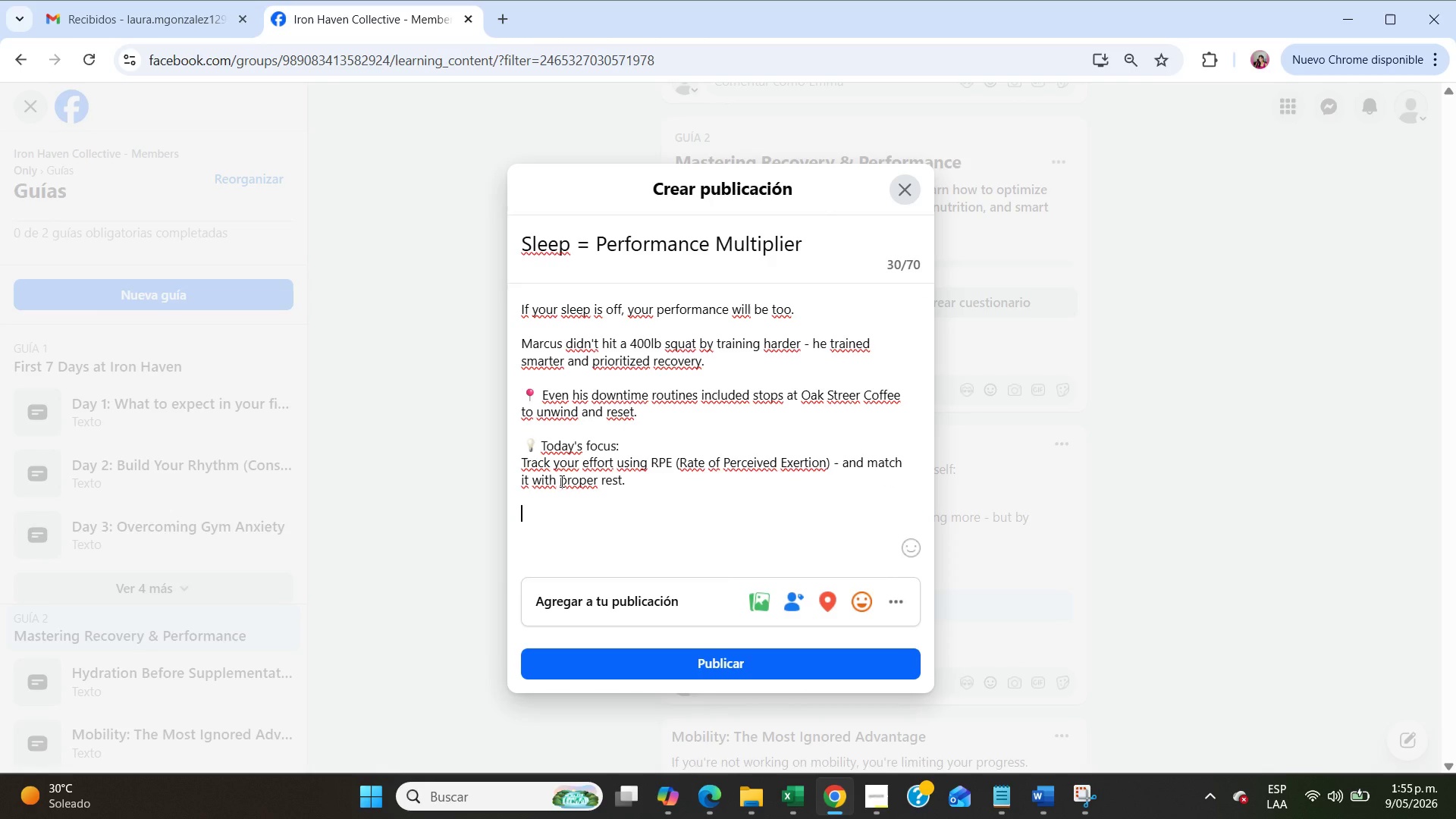 
 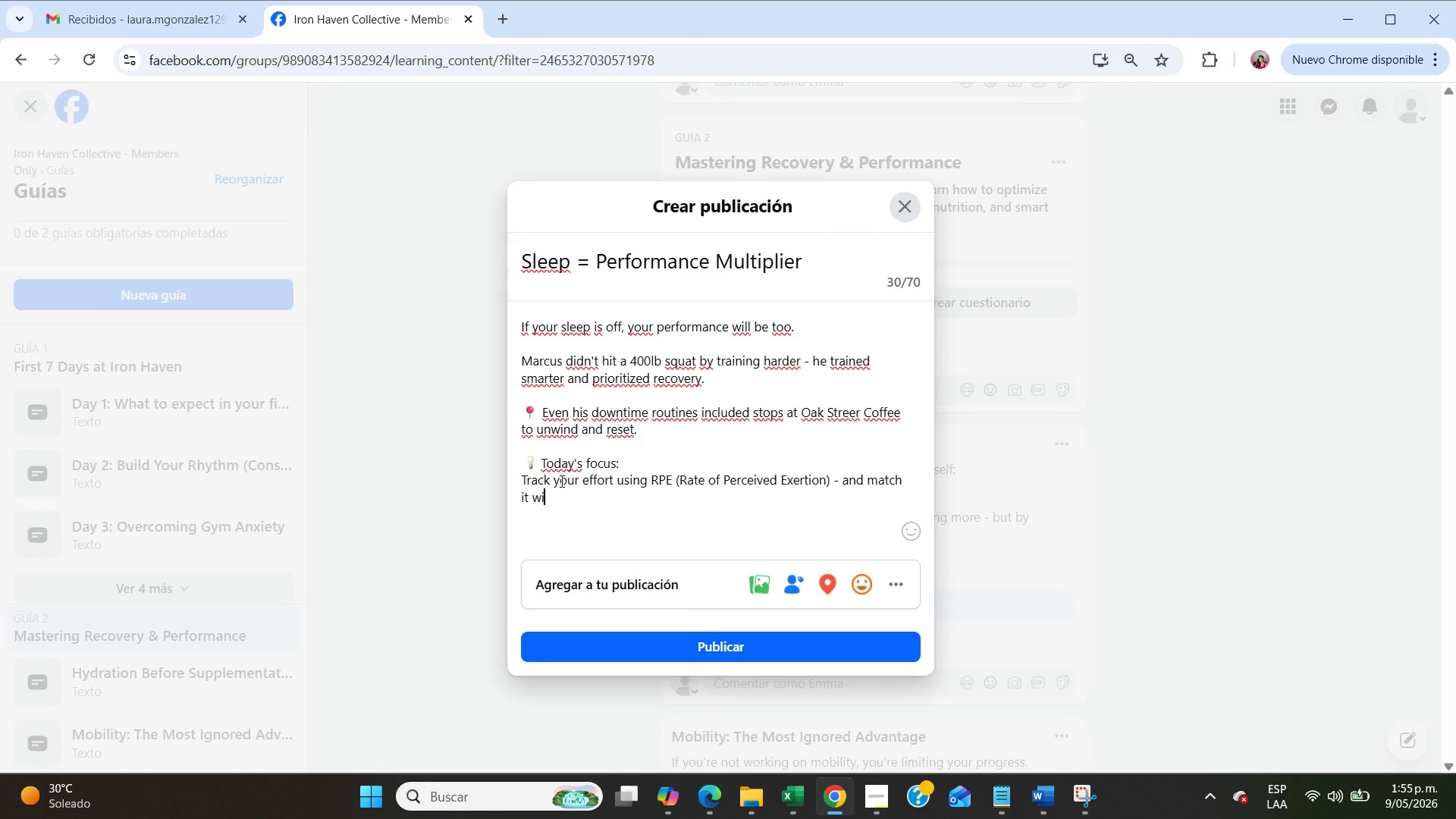 
key(Enter)
 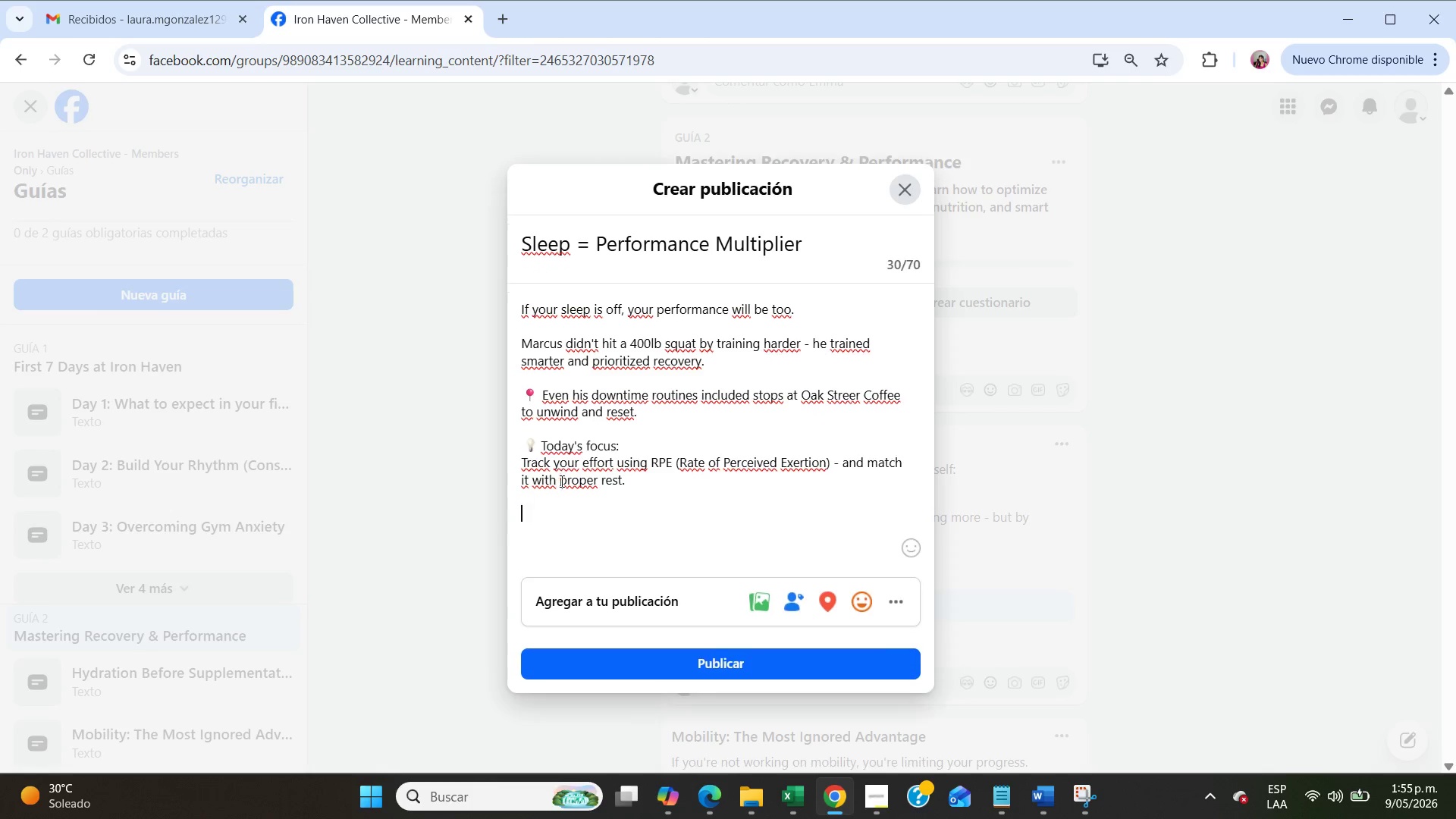 
key(Enter)
 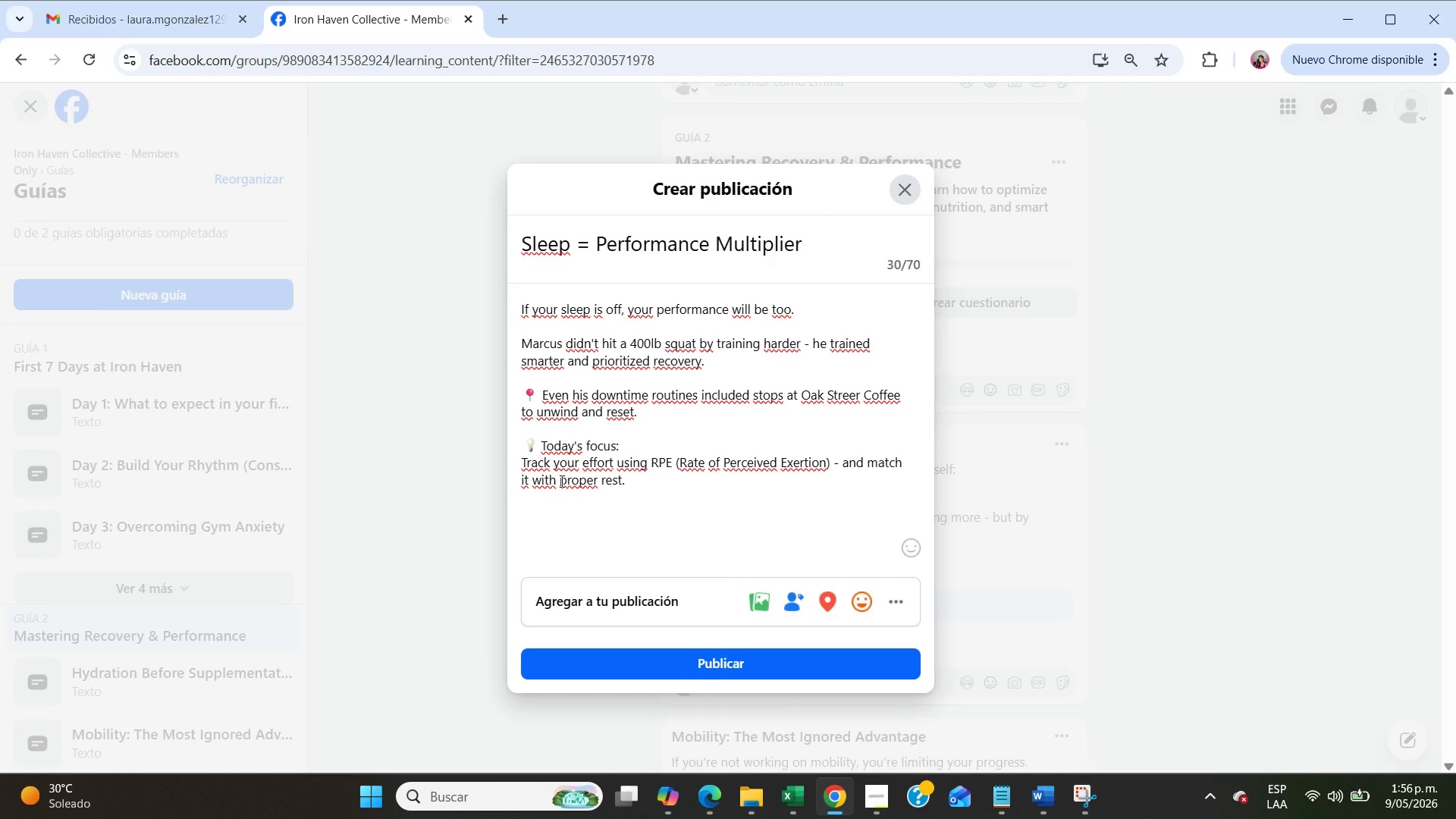 
type(If your body feels constantly fatigued, it[s not weakness - it[s a recovery )
 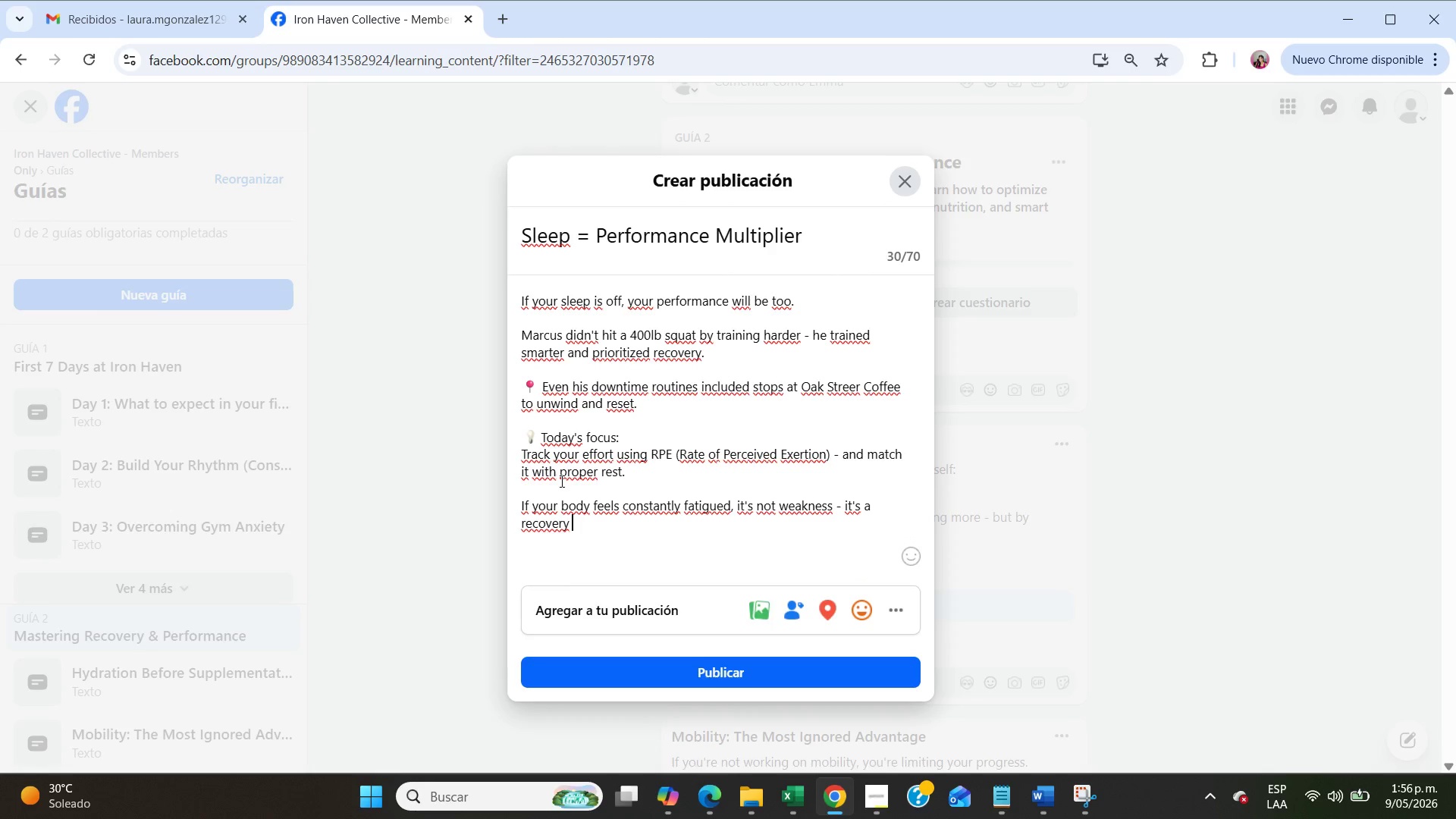 
wait(5.66)
 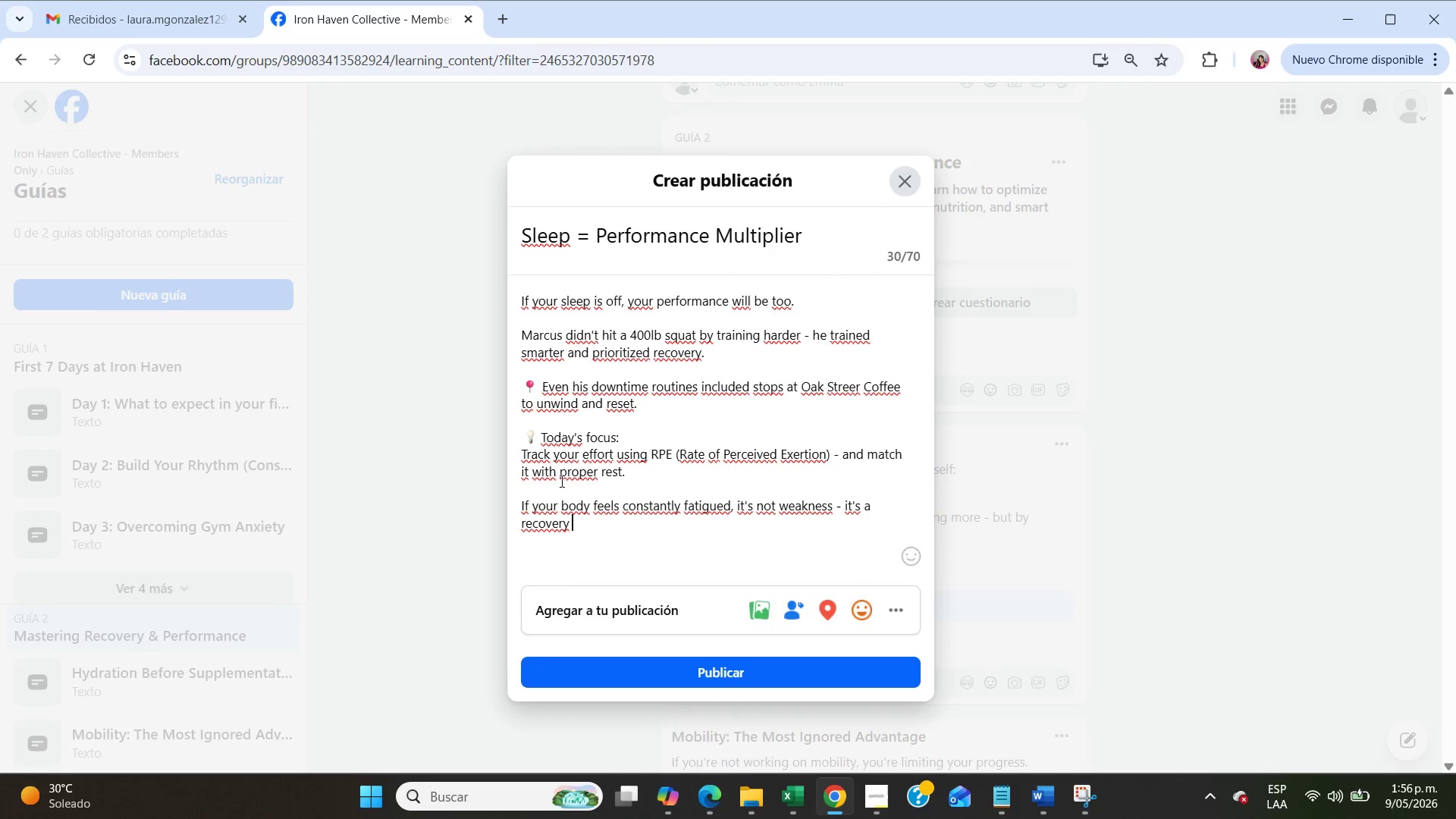 
type(issue.)
 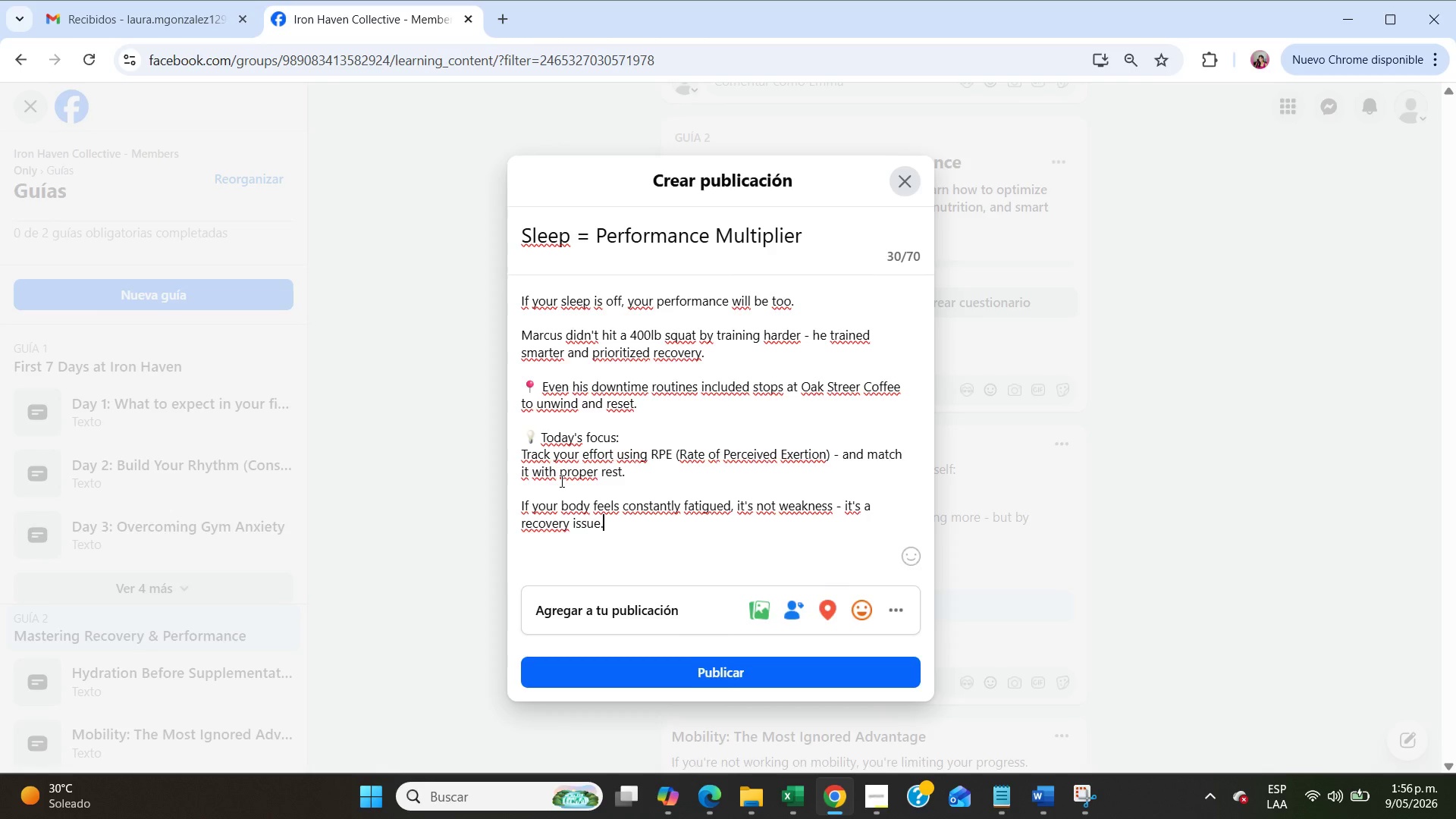 
key(Enter)
 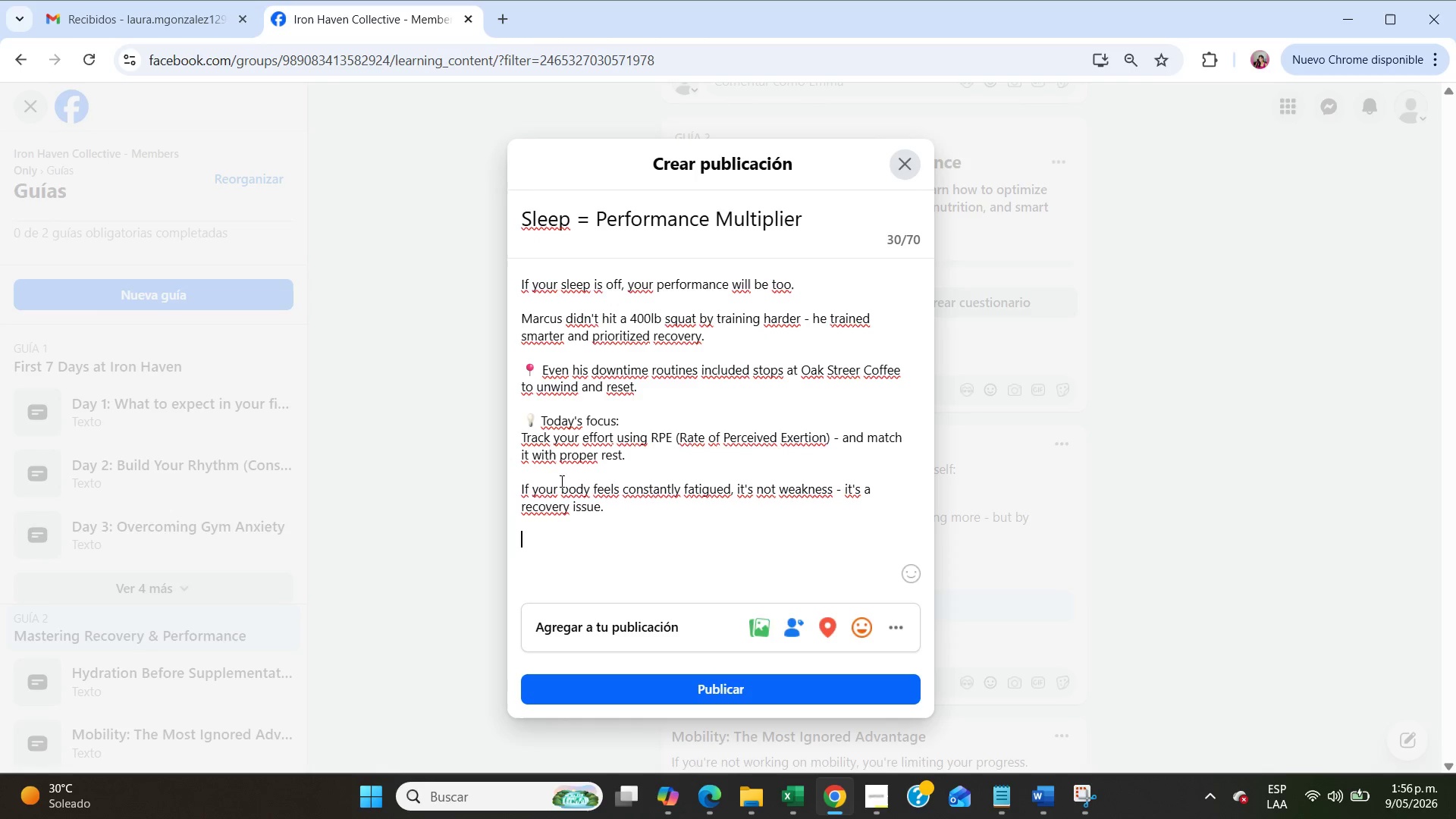 
key(Enter)
 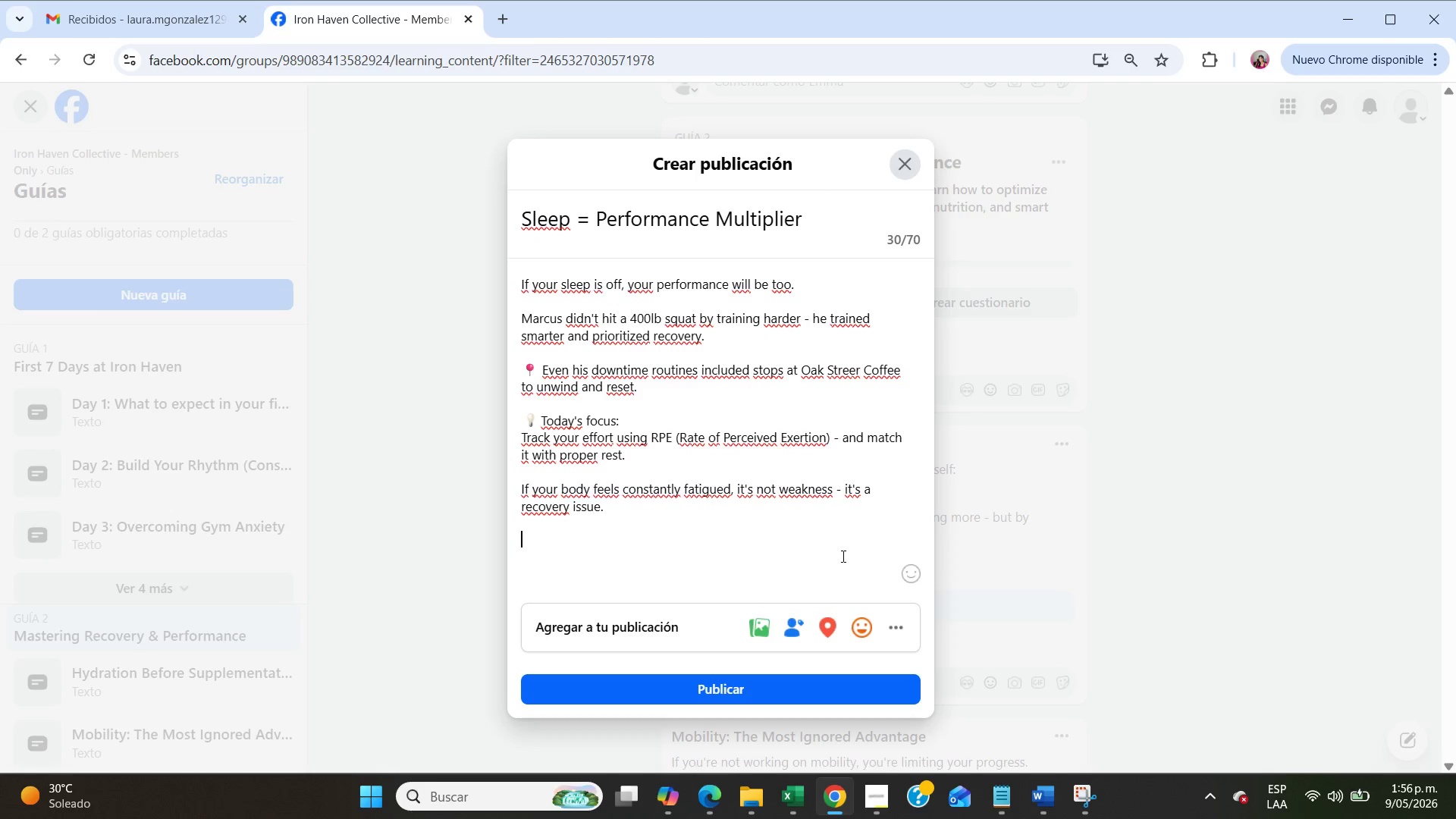 
left_click([914, 572])
 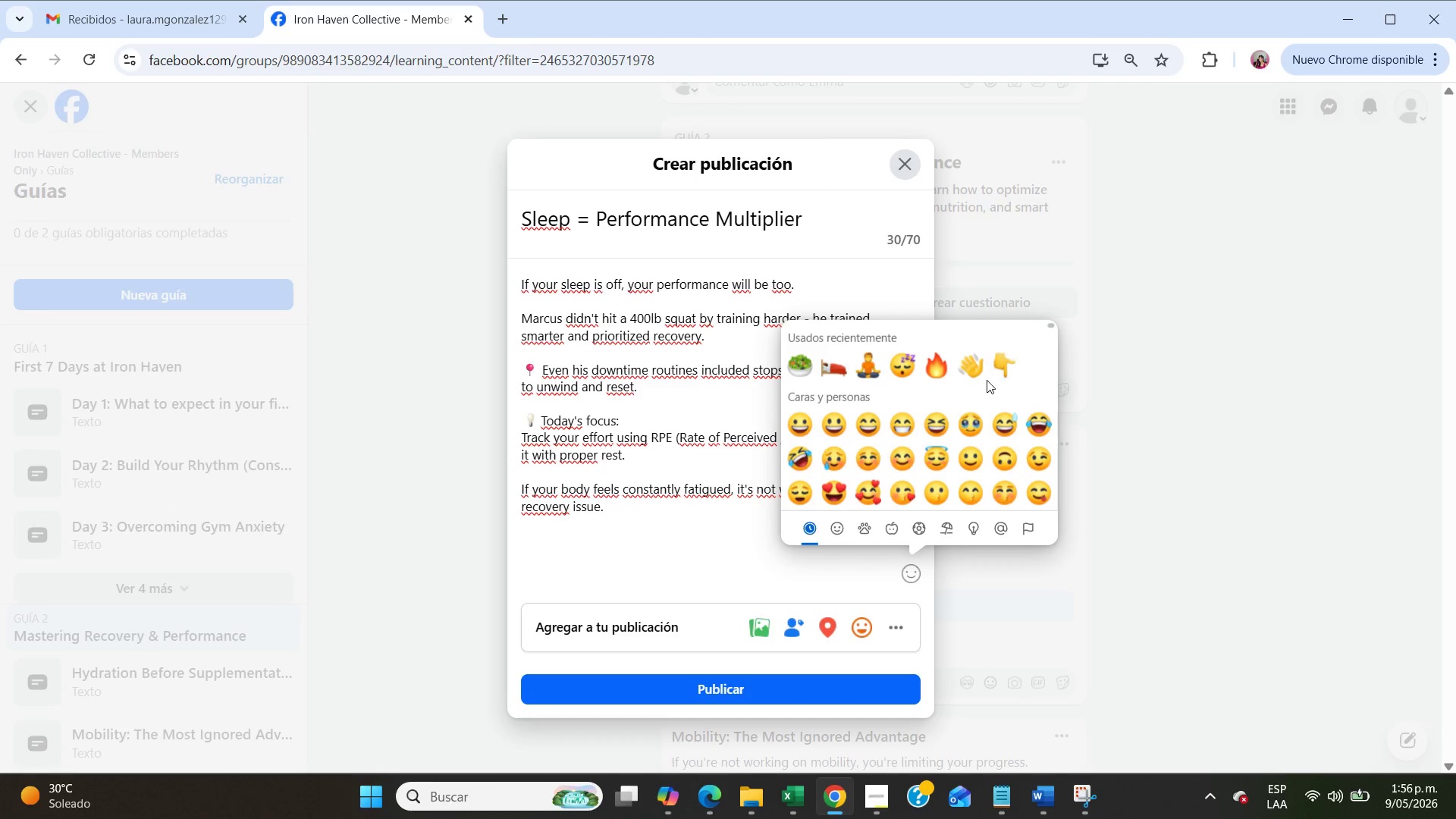 
left_click([1001, 377])
 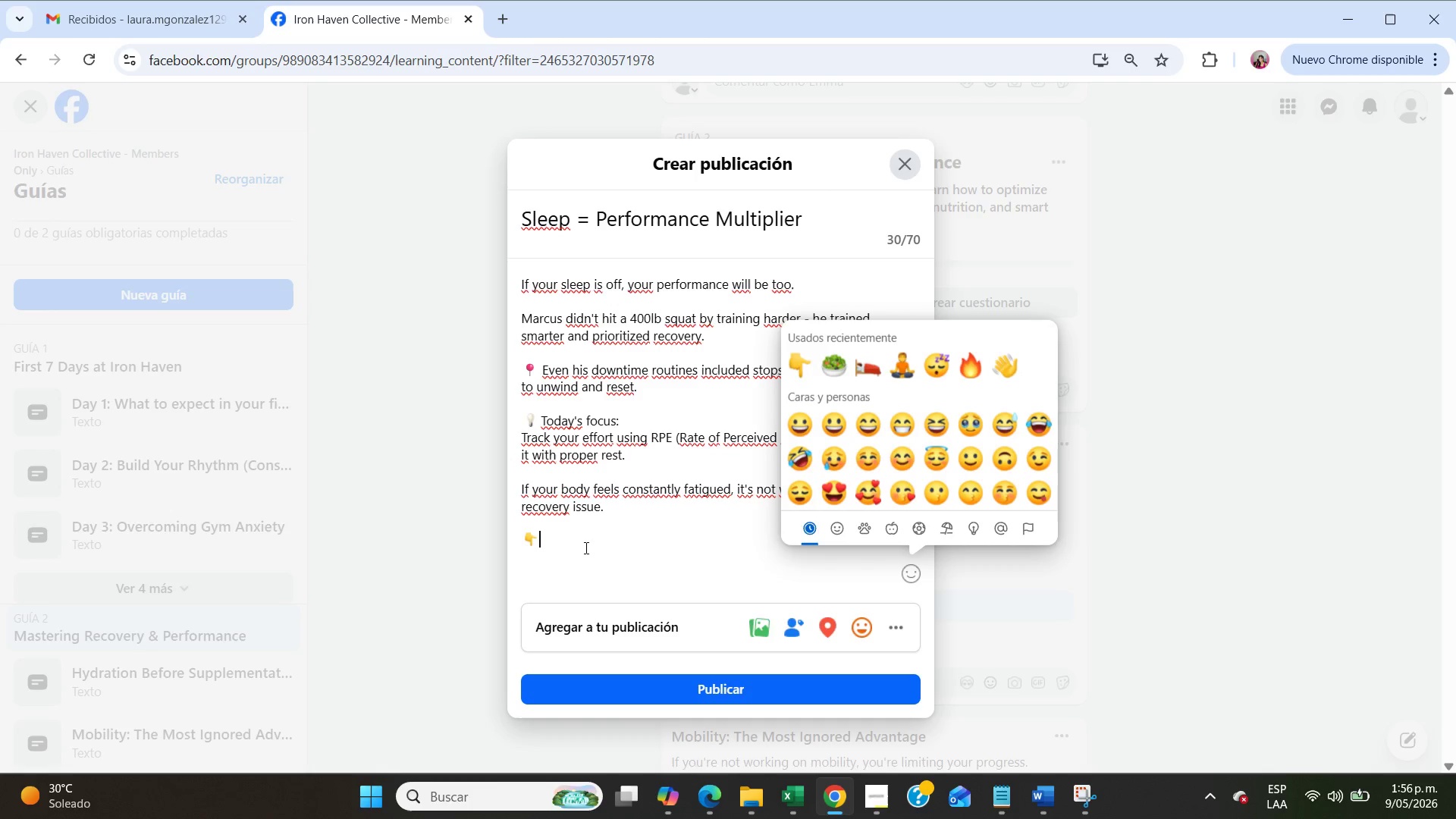 
left_click([585, 548])
 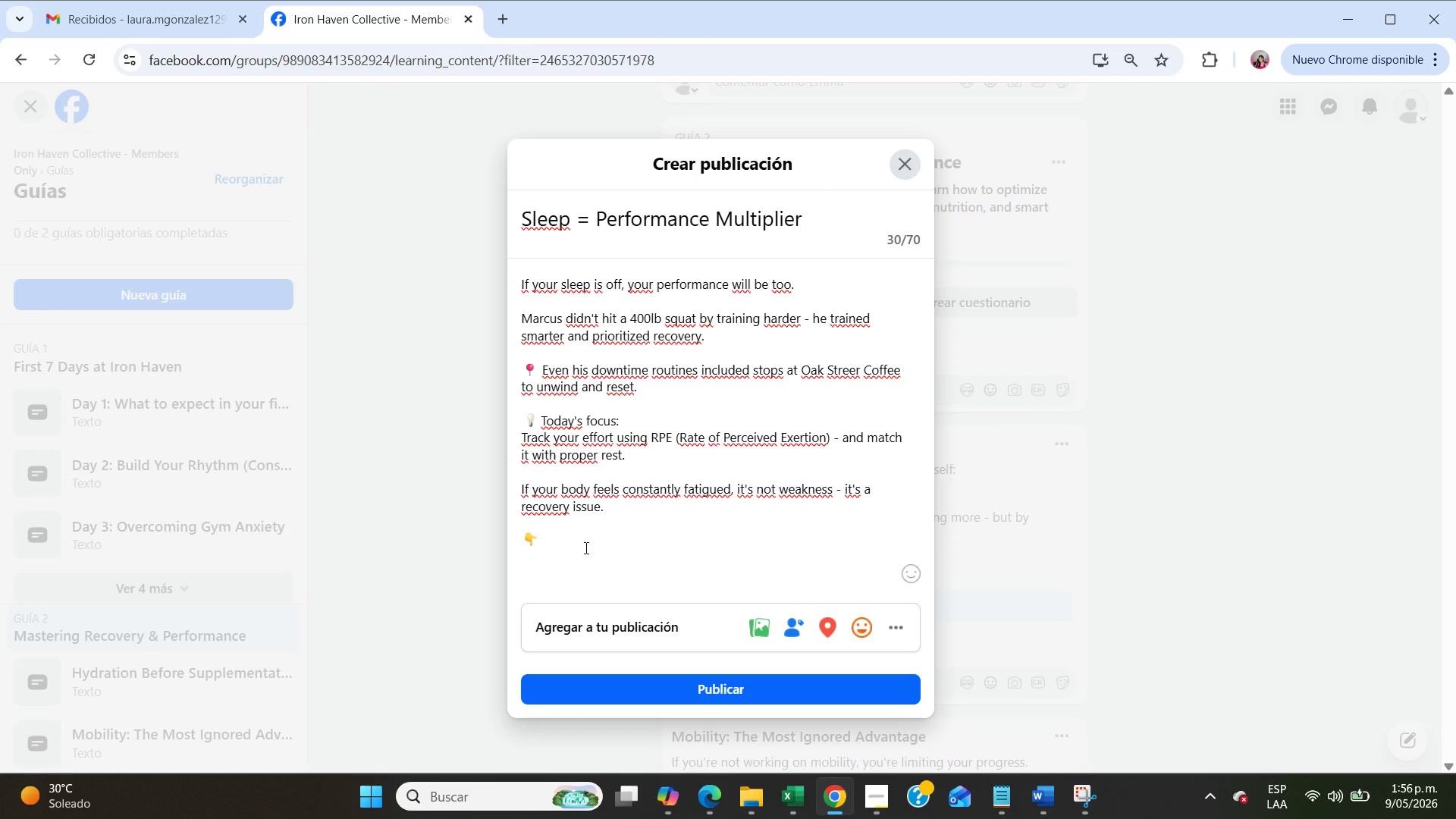 
key(NumpadEnter)
type(How many hours did you sleep last night{)
 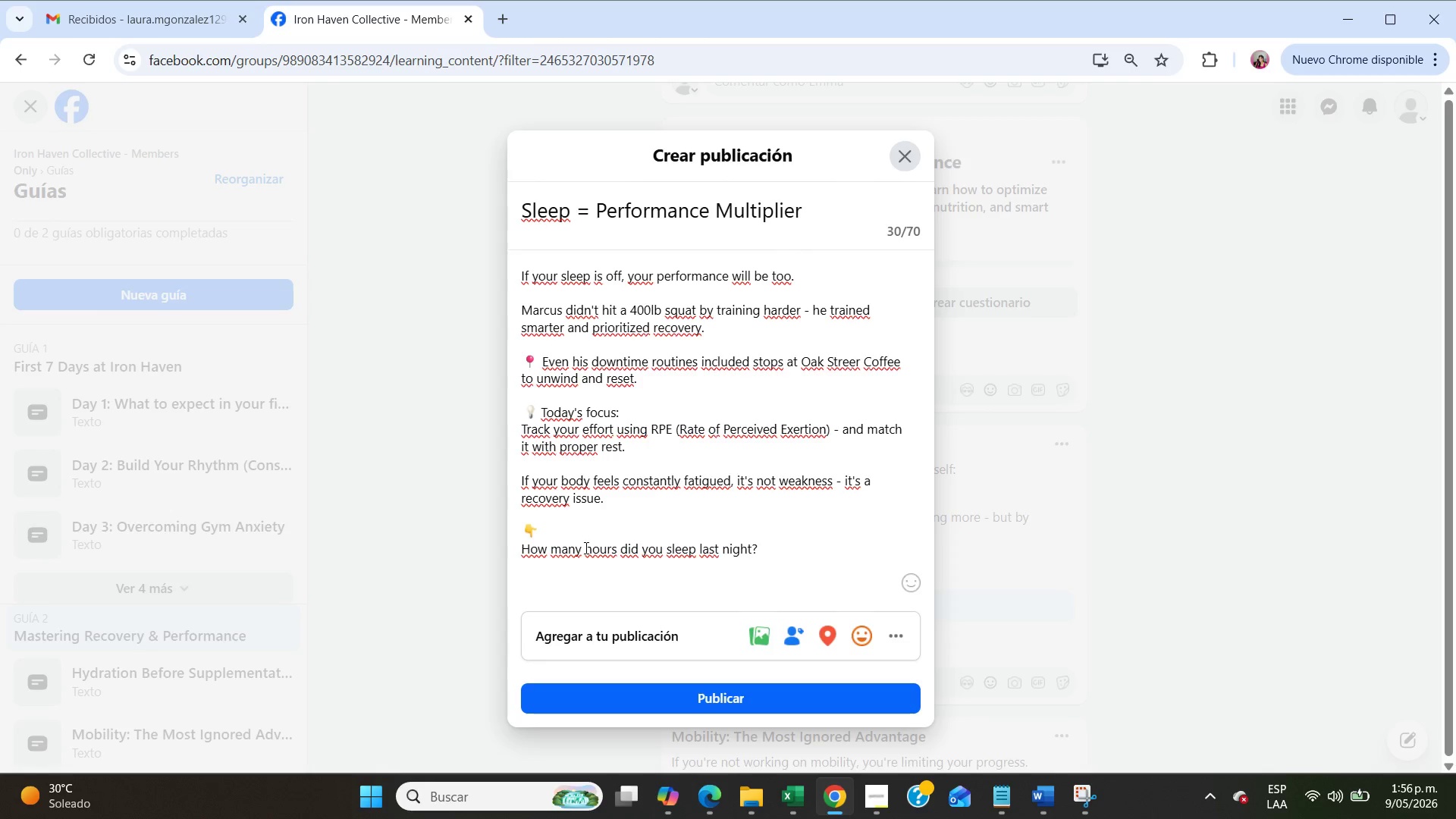 
left_click([571, 704])
 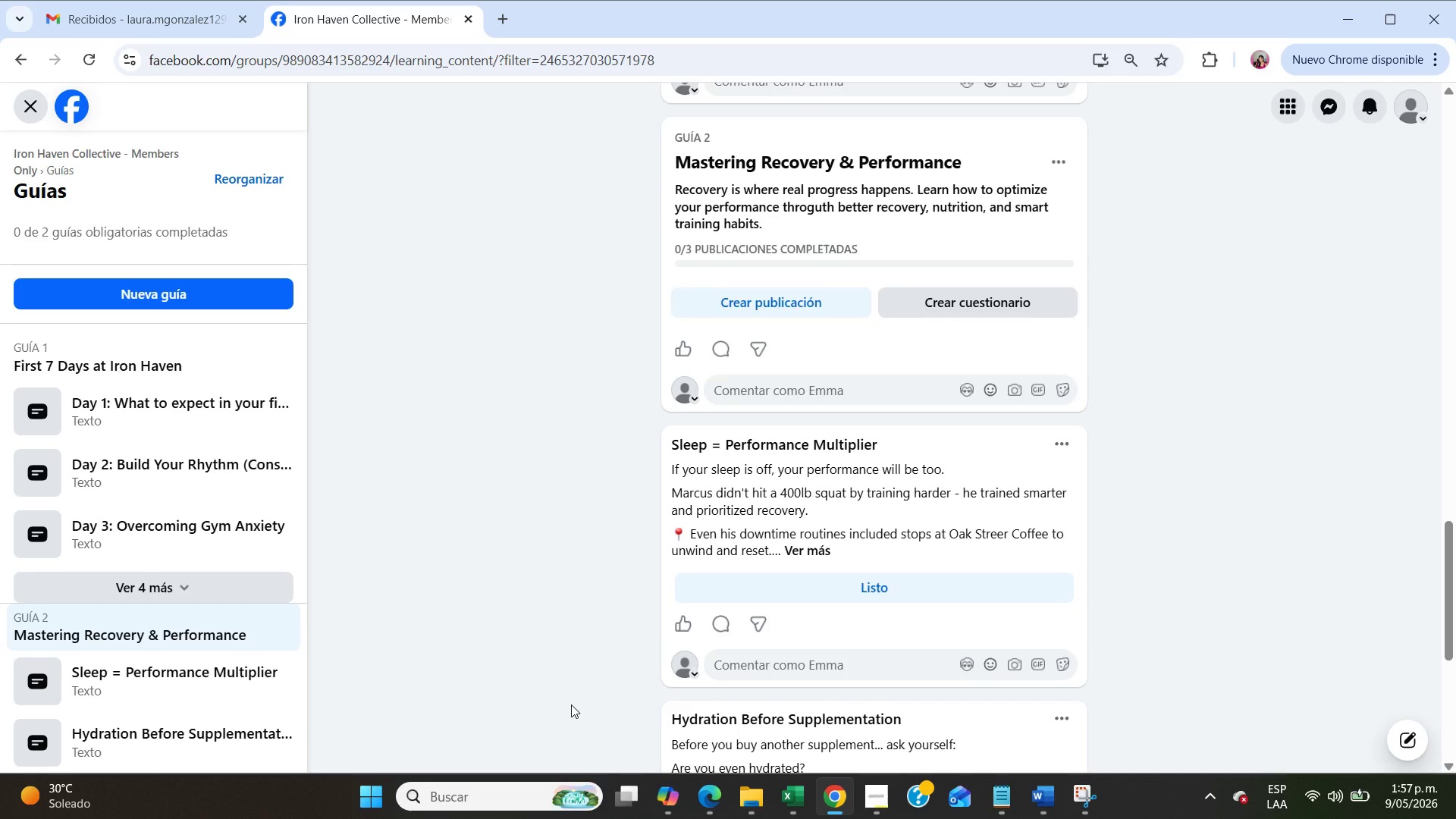 
wait(17.98)
 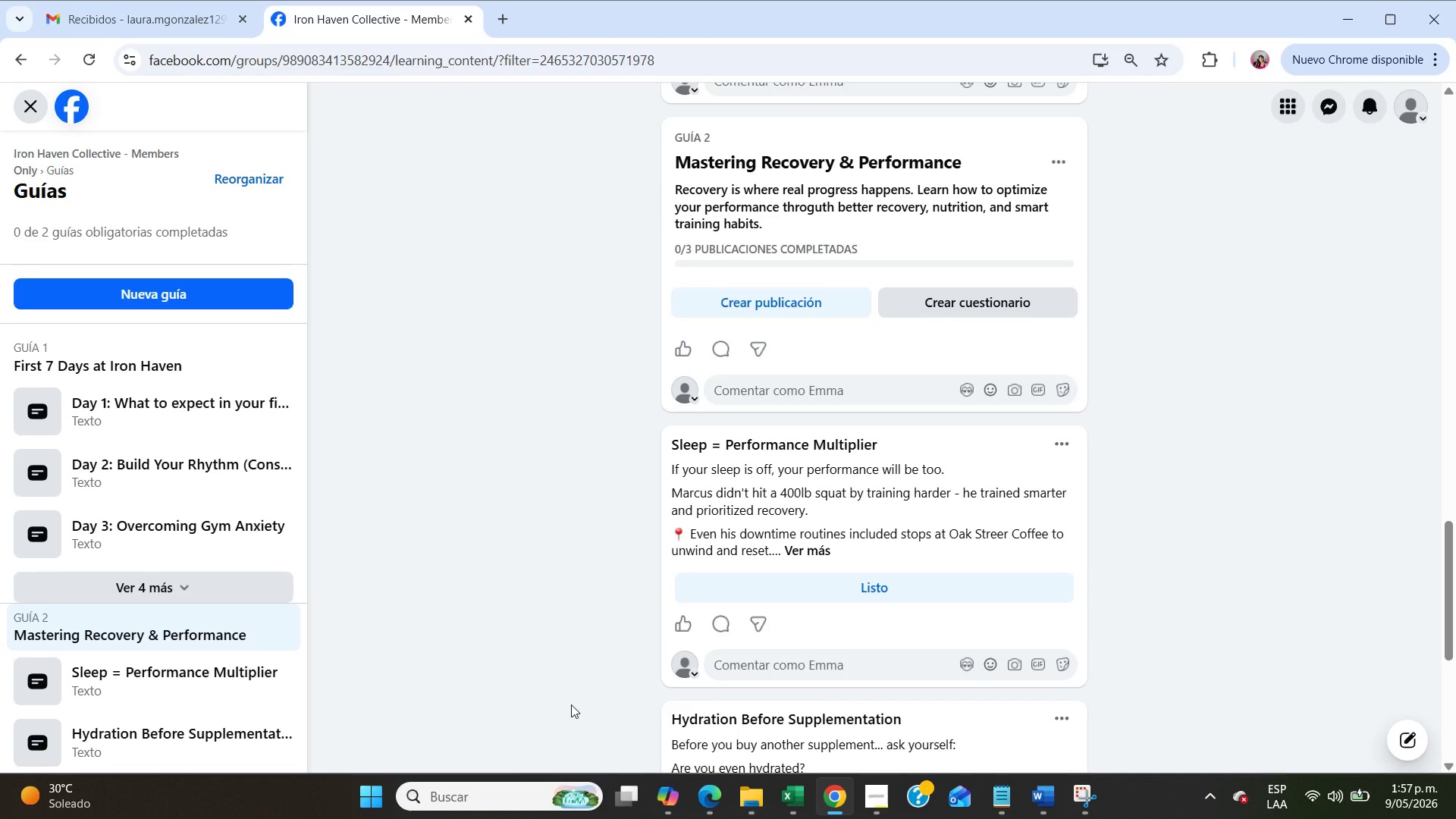 
scroll: coordinate [615, 527], scroll_direction: down, amount: 12.0
 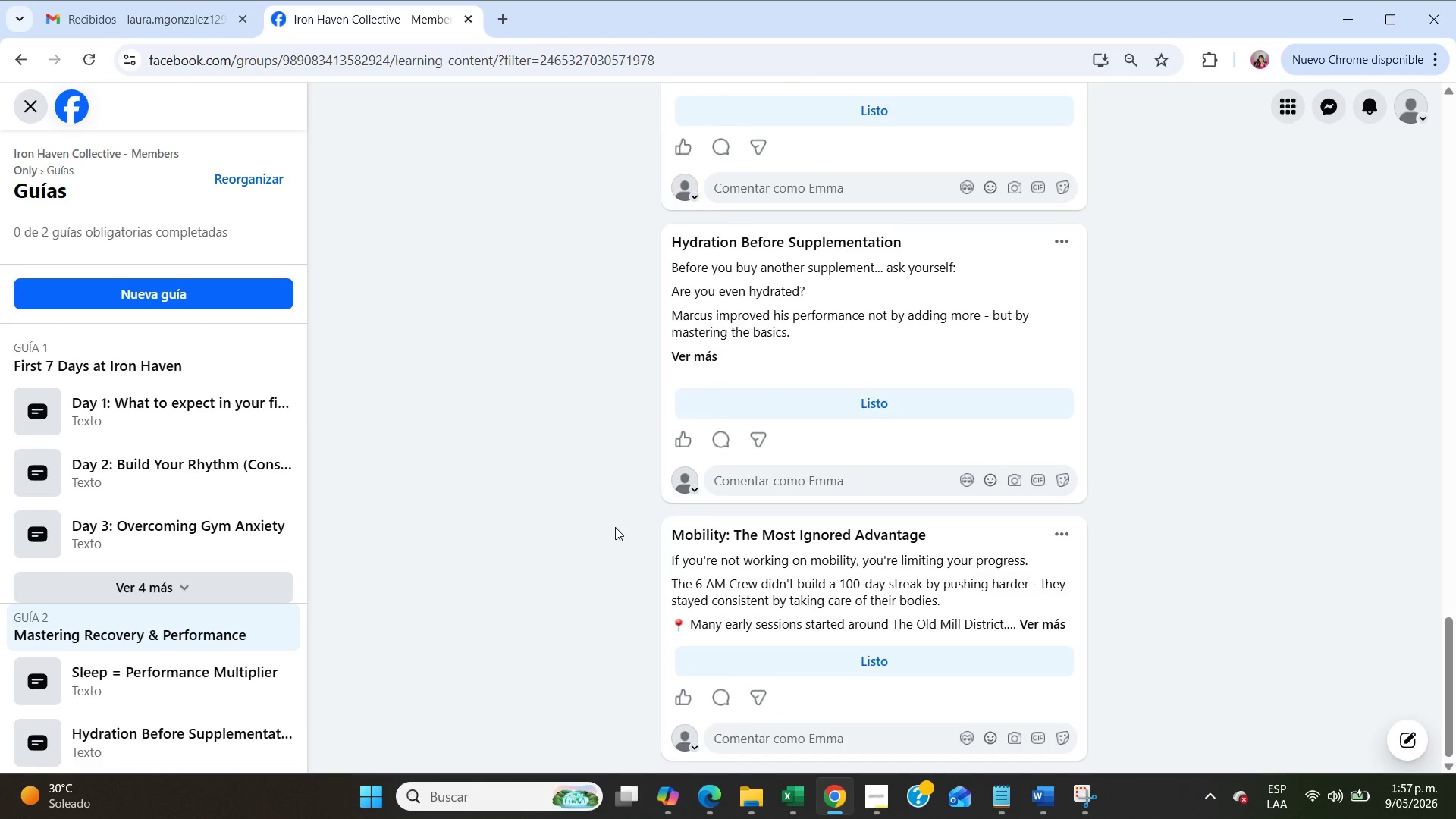 
scroll: coordinate [615, 527], scroll_direction: up, amount: 11.0
 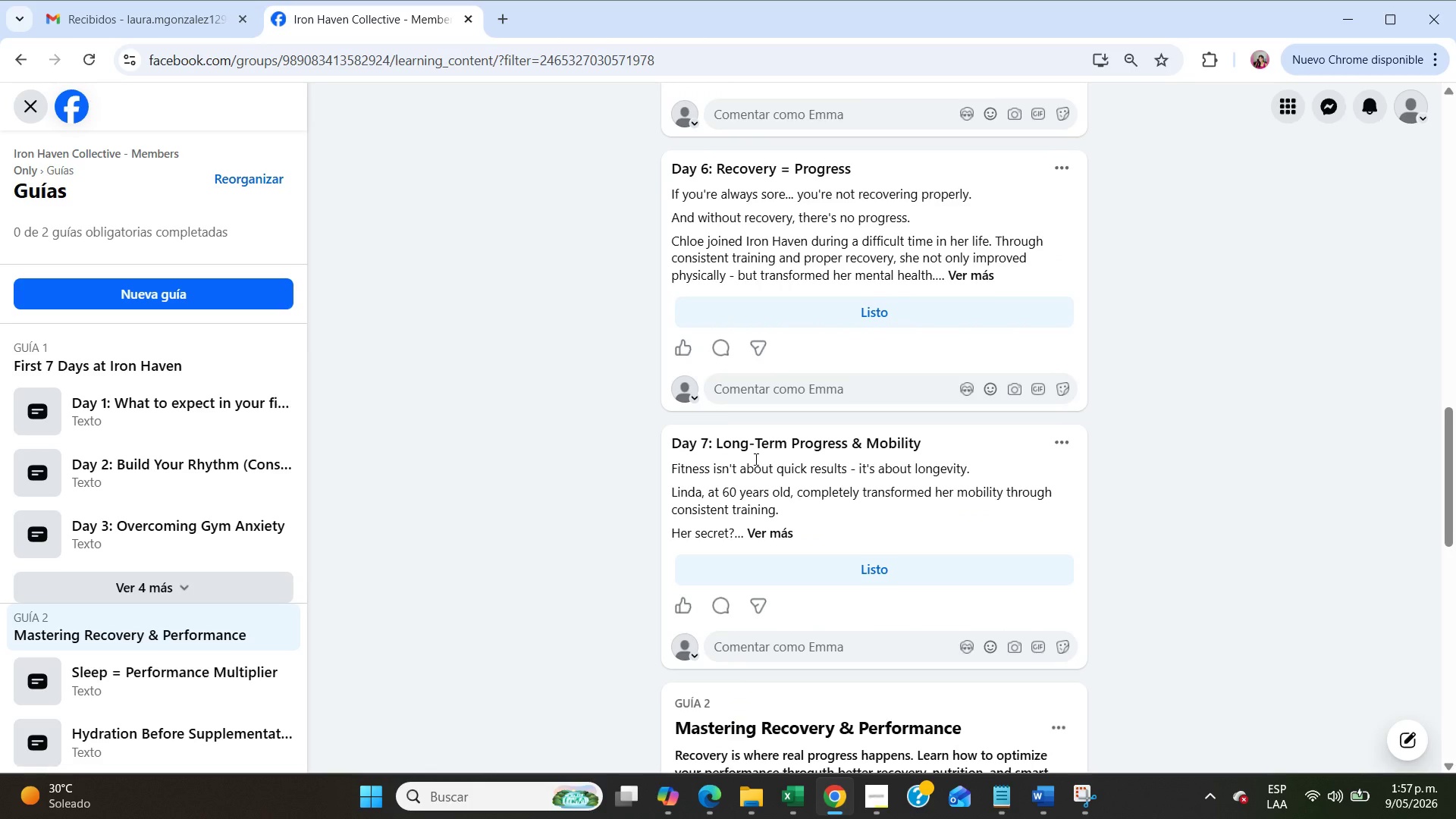 
scroll: coordinate [755, 459], scroll_direction: down, amount: 6.0
 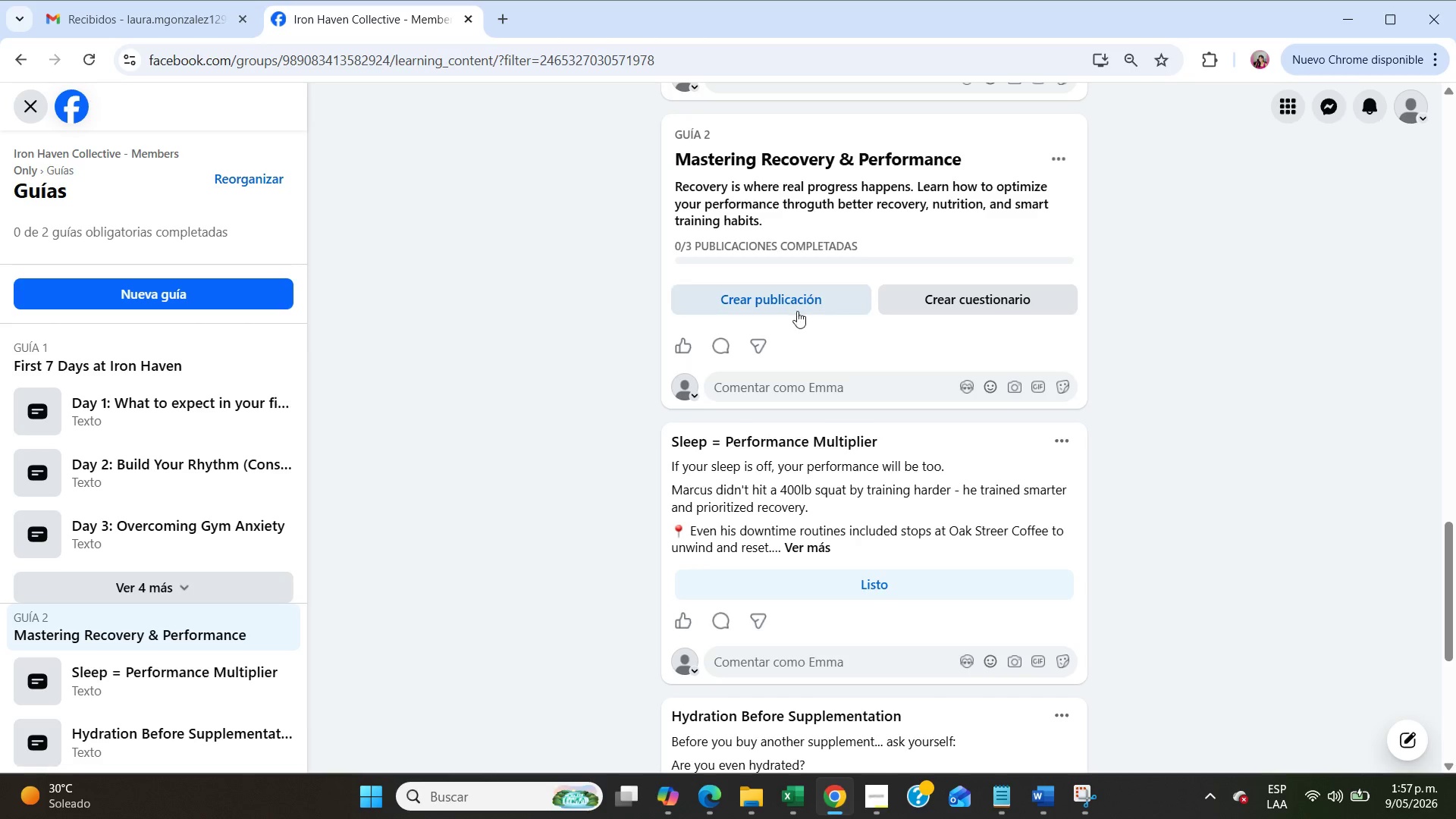 
left_click([796, 303])
 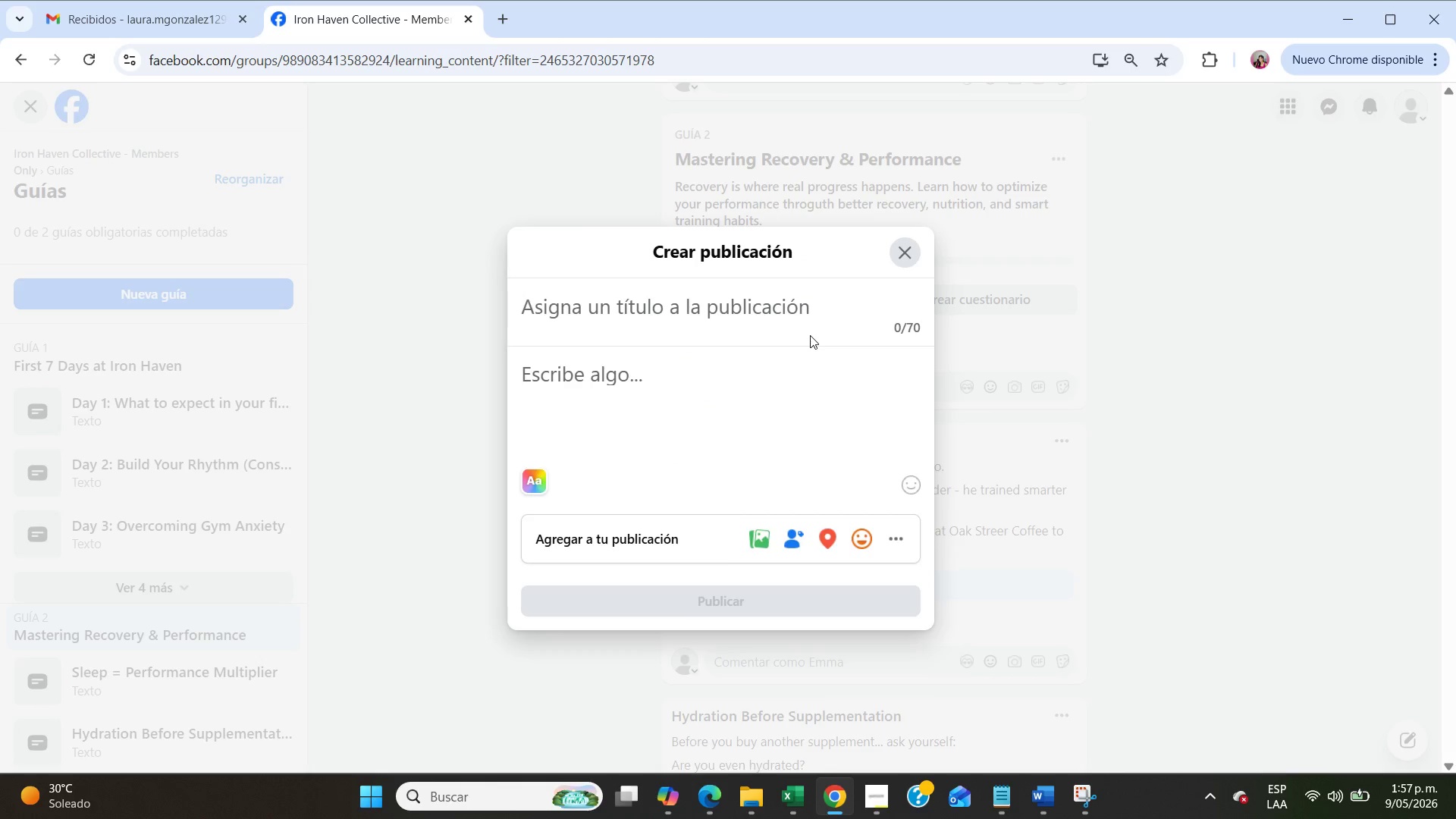 
type(Fix Your Form, Fix Your Recovery)
 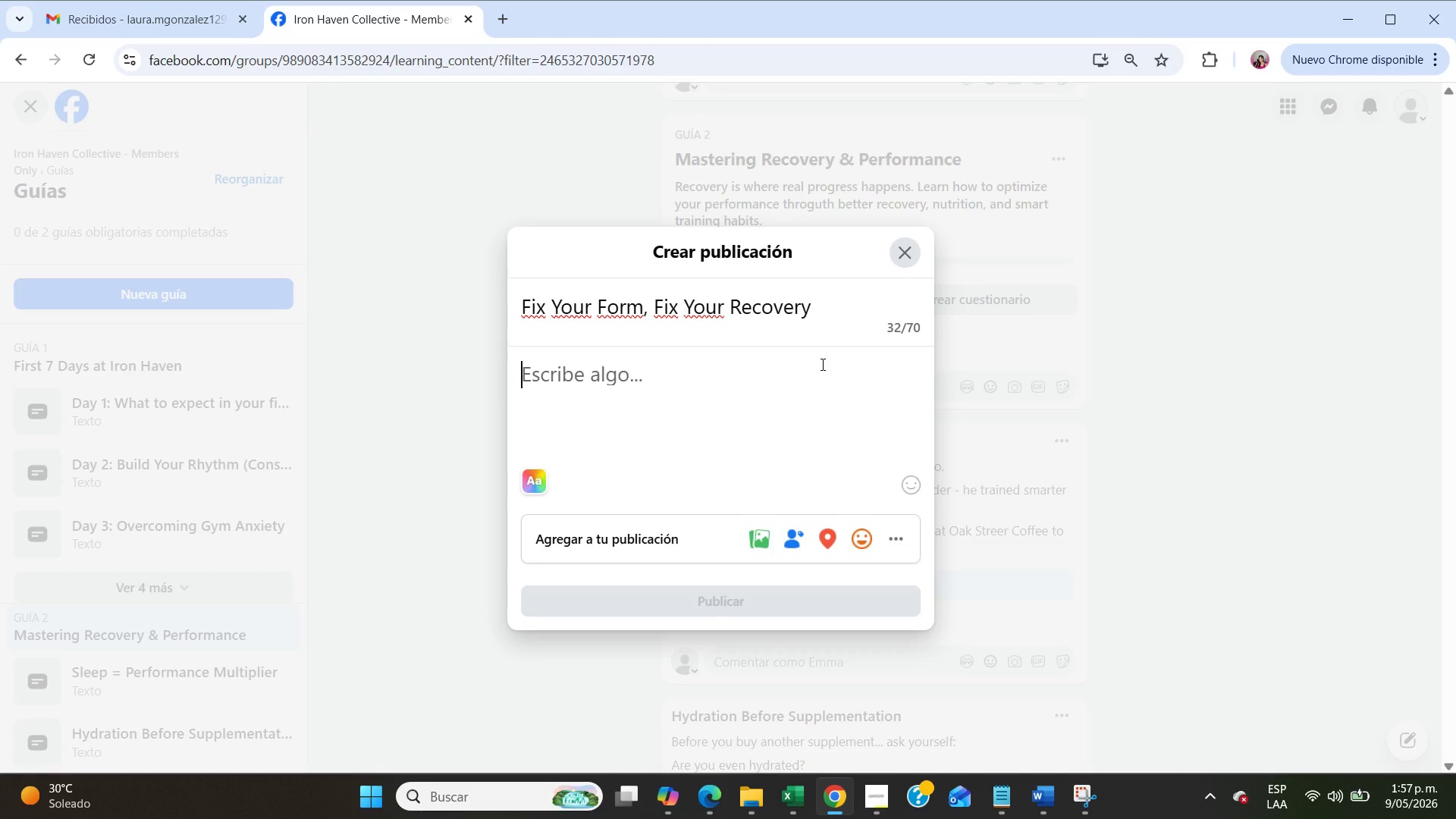 
type(Bad form doesn[t just limit progress - it slows down recovery.)
 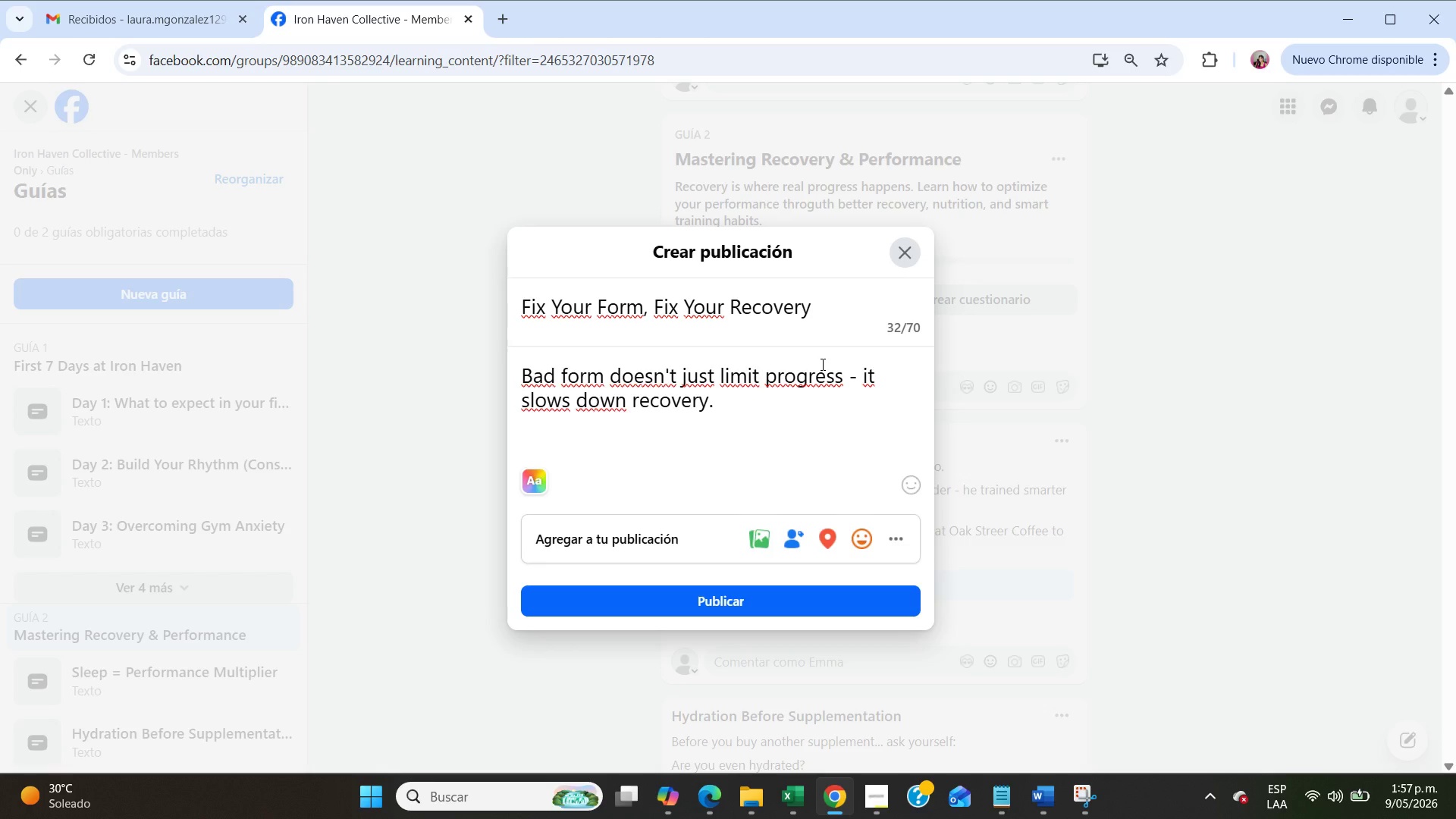 
key(Enter)
 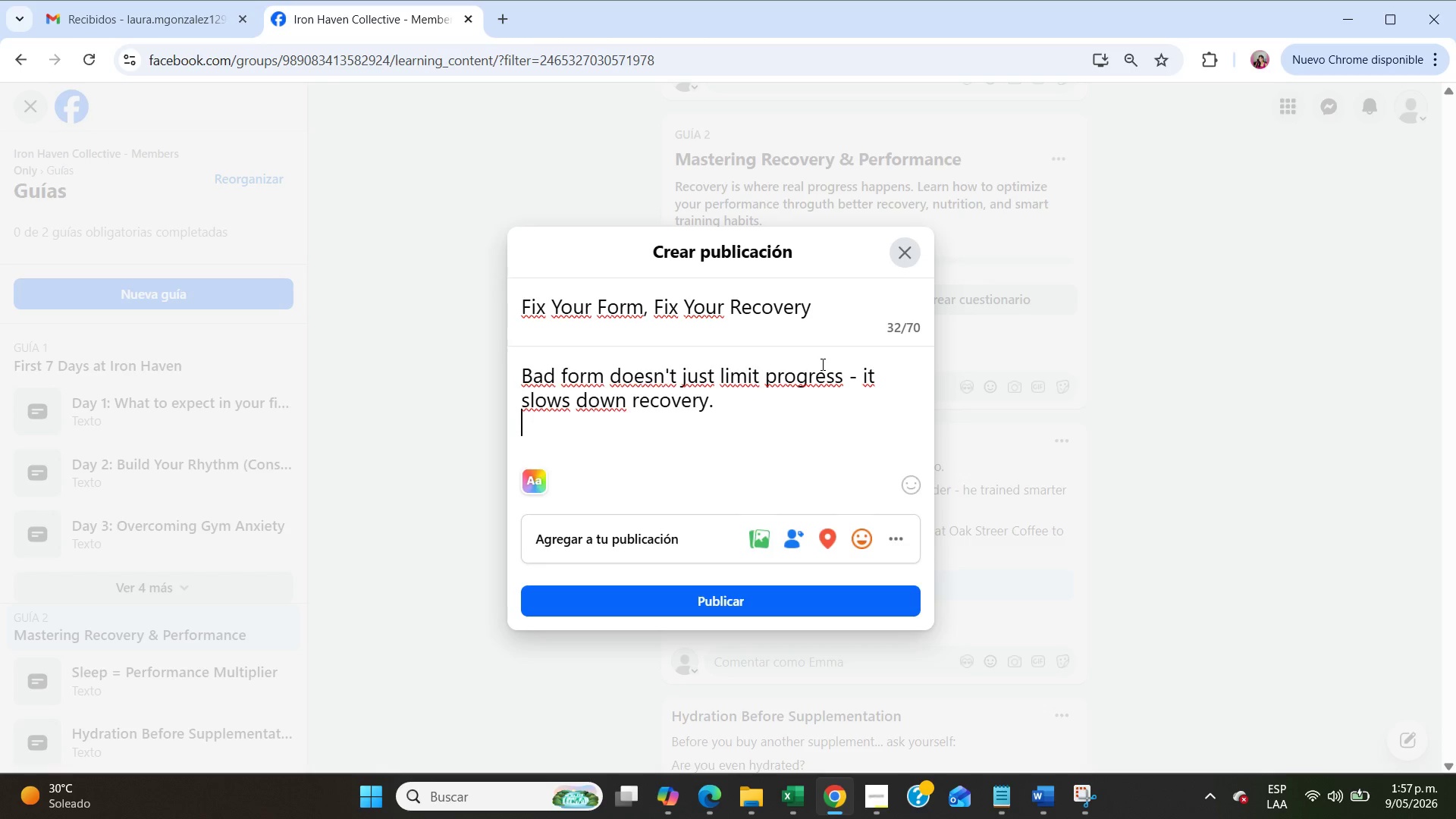 
key(Enter)
 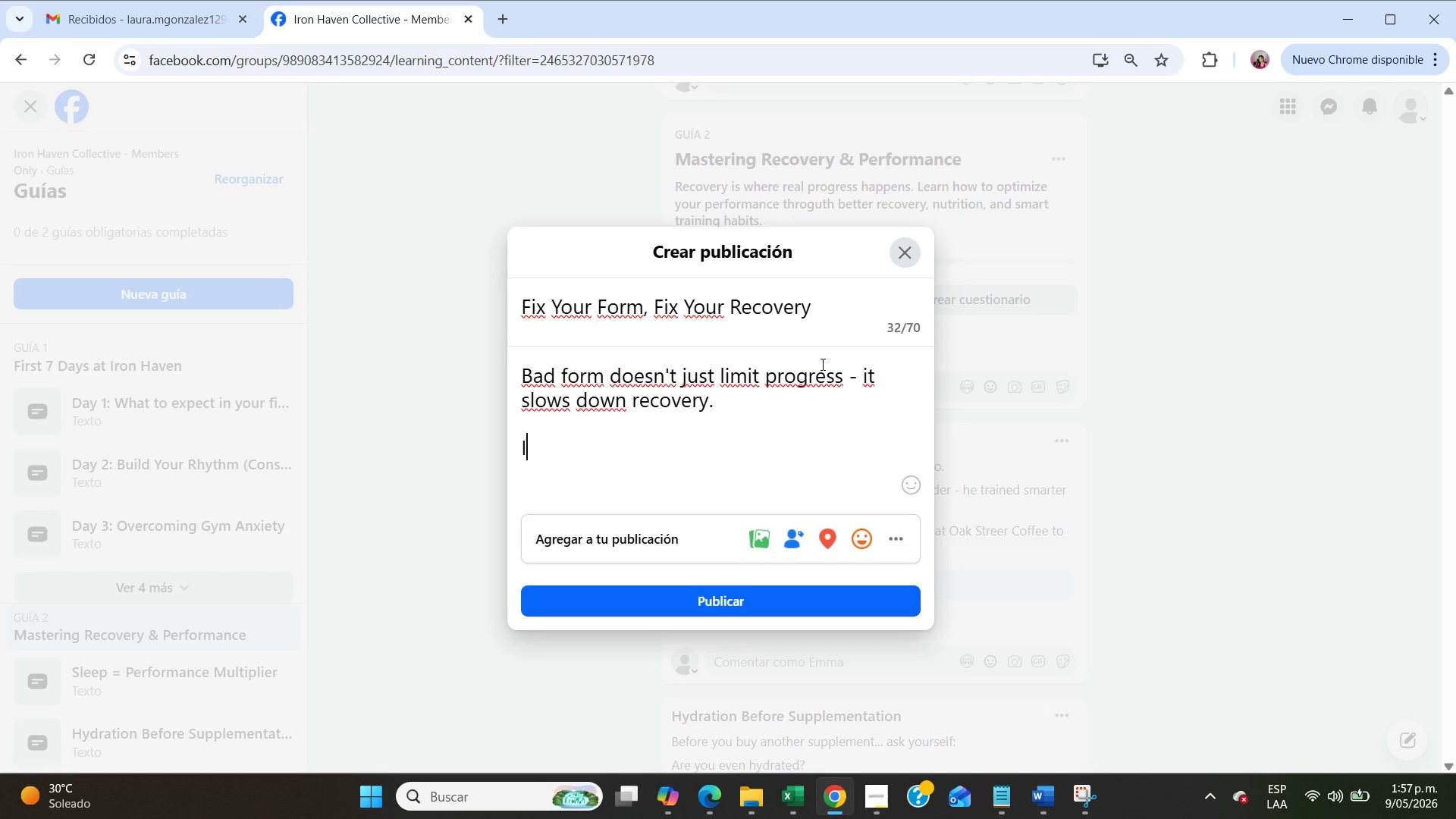 
type(If you[re feeling on)
key(Backspace)
key(Backspace)
type(constant fatigue or tension, your technique might be the problem.)
 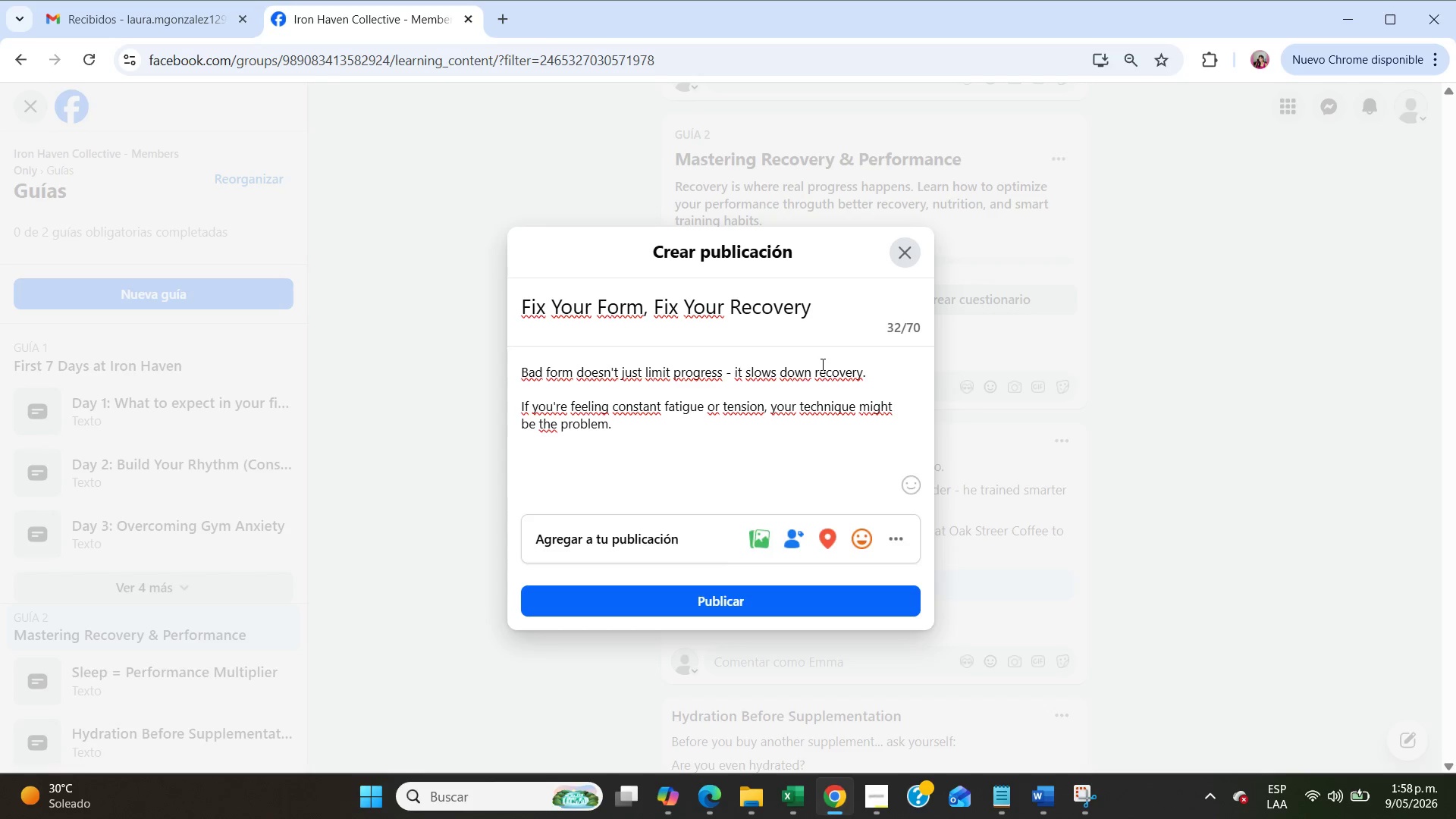 
key(Enter)
 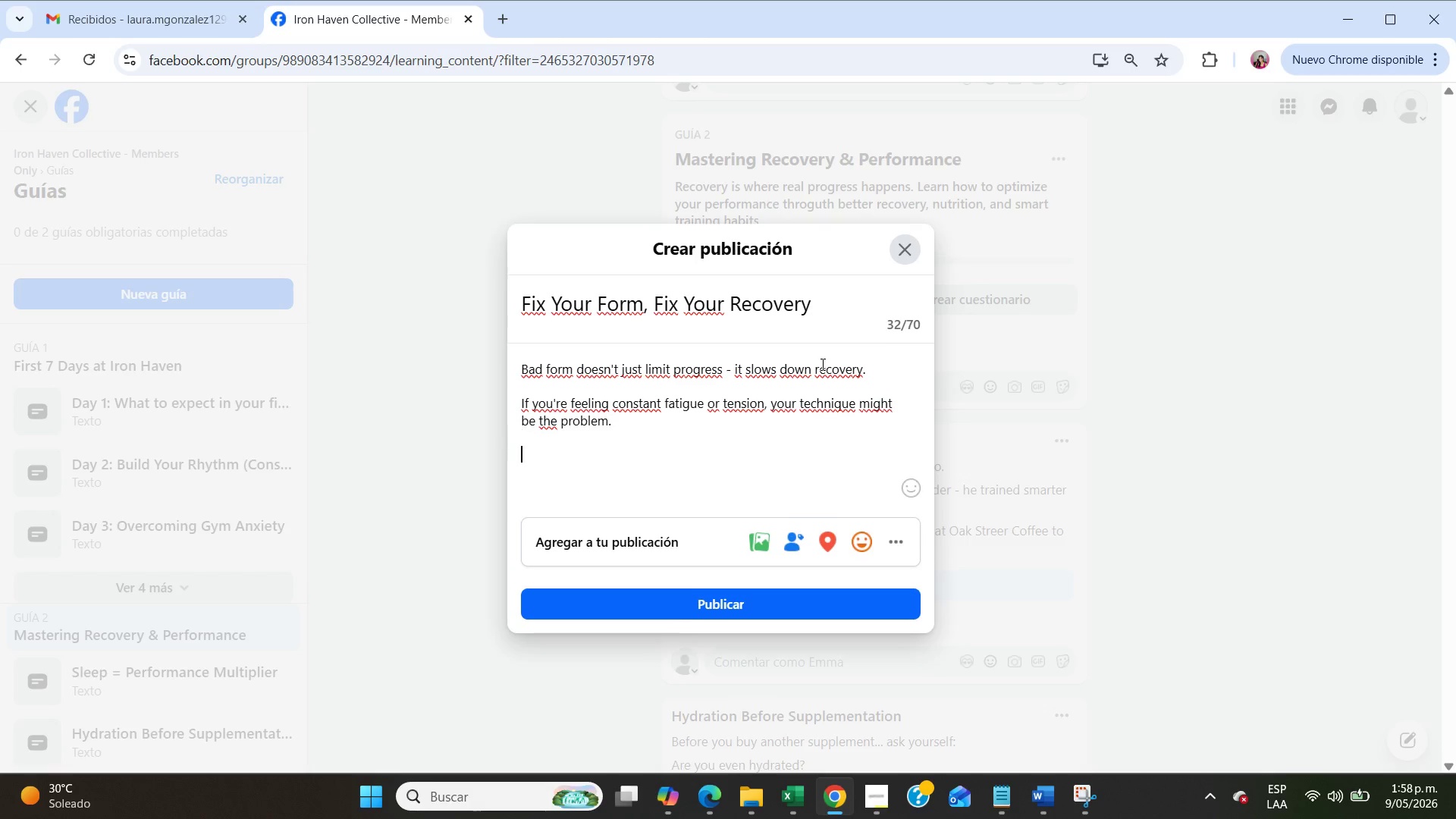 
key(Enter)
 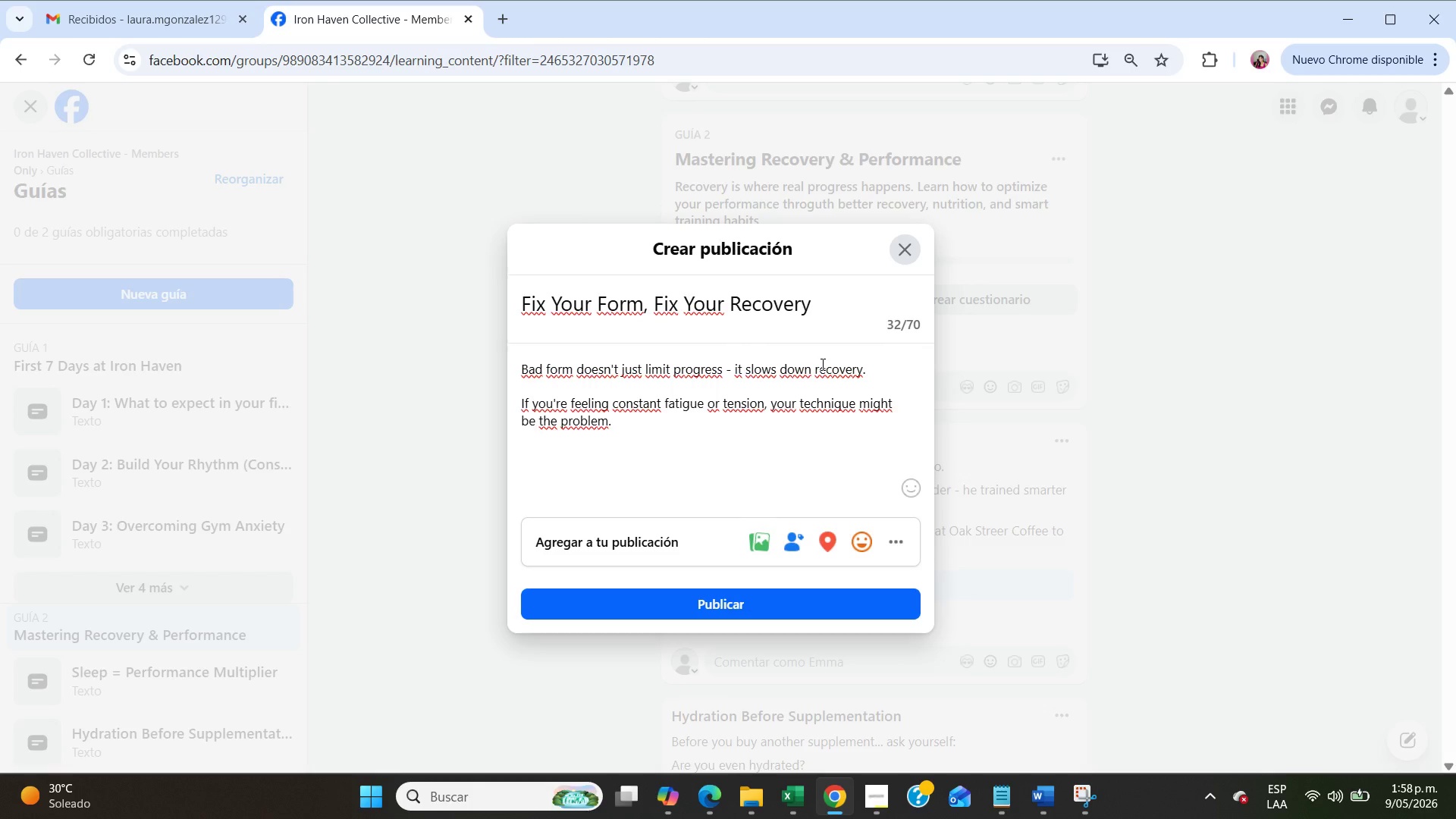 
type(James imro)
key(Backspace)
key(Backspace)
type(proved drastically)
 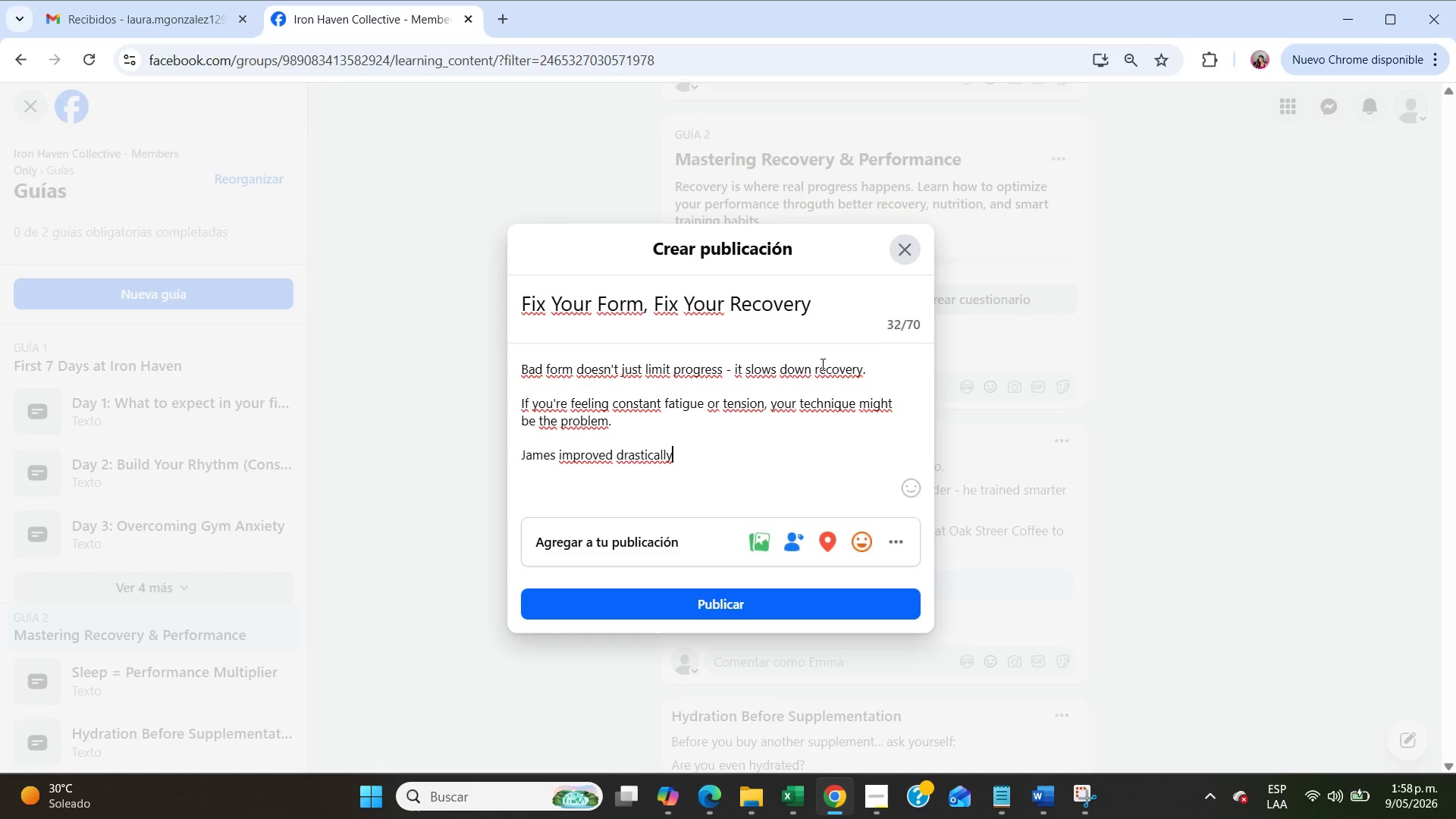 
type( once he focused)
 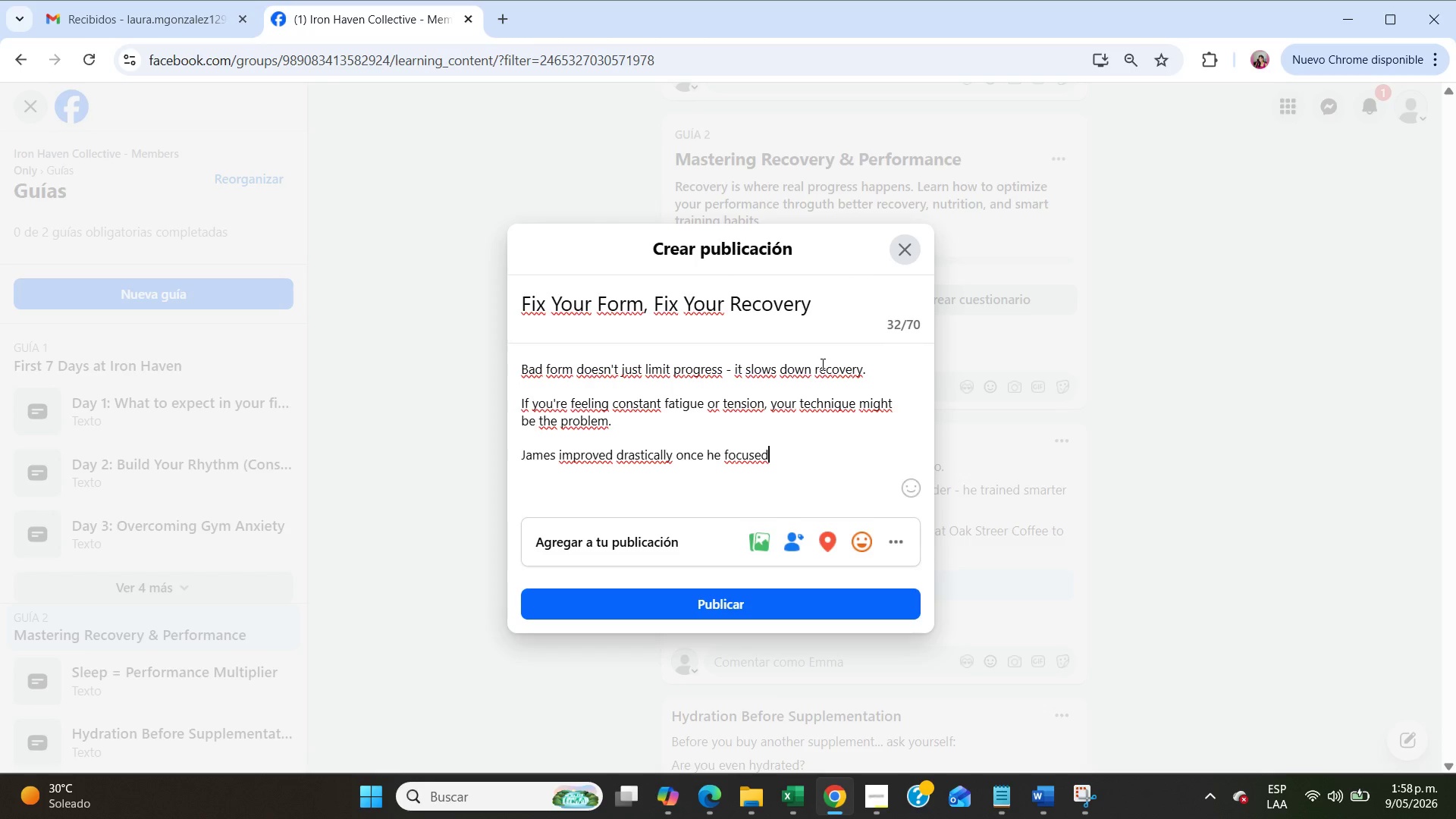 
wait(6.12)
 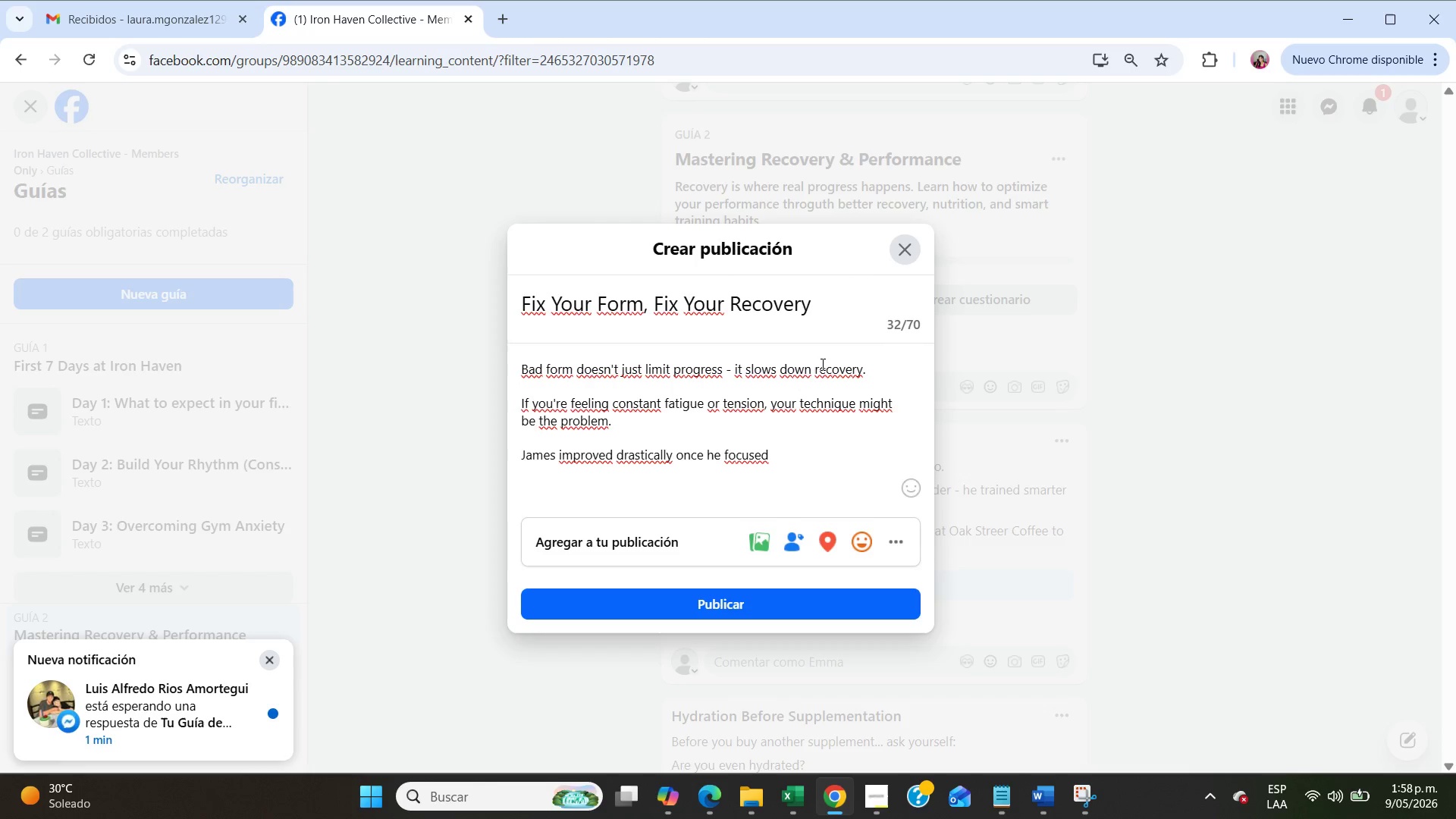 
type( on proper movement instead of intensity.)
 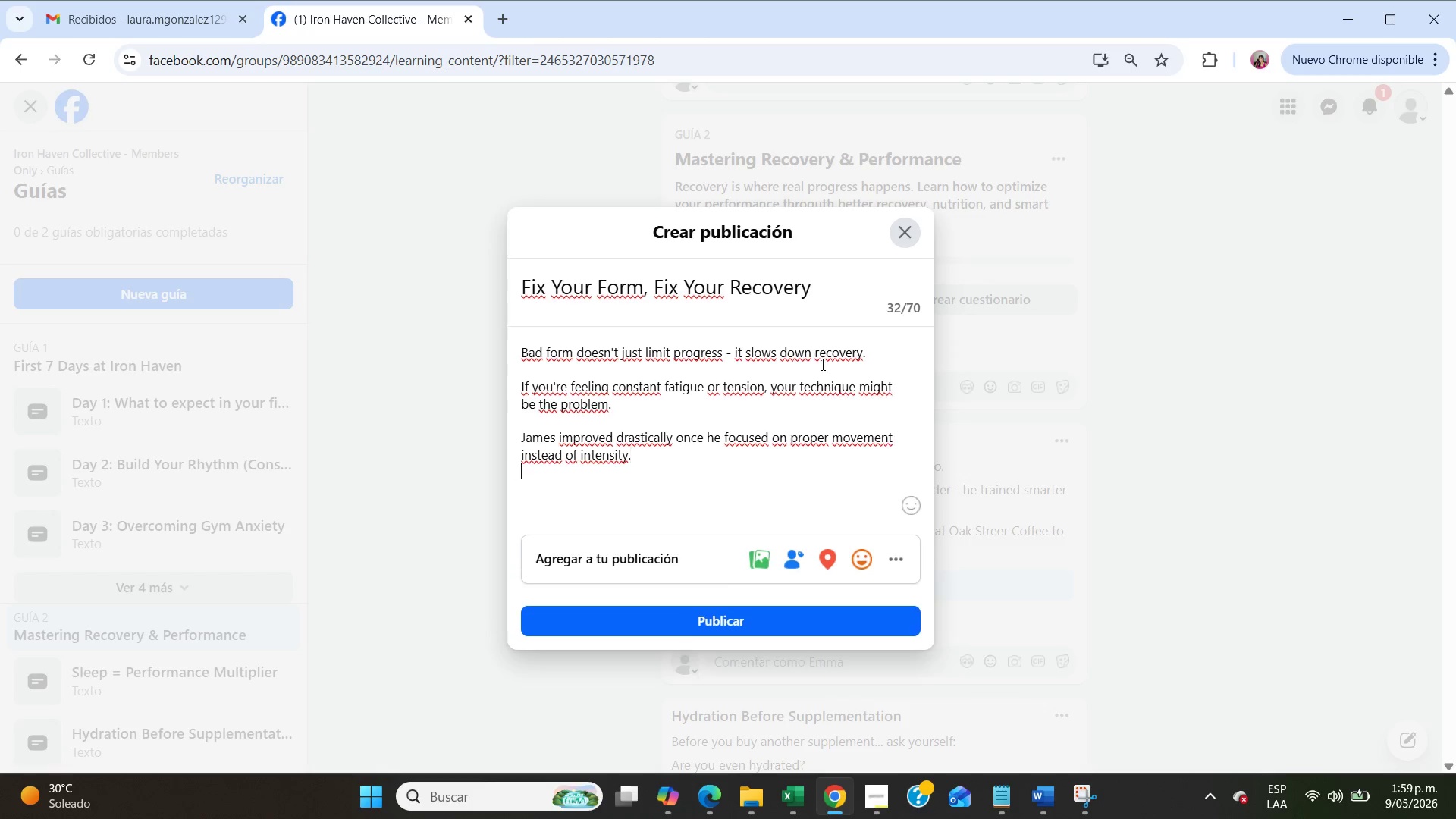 
key(Enter)
 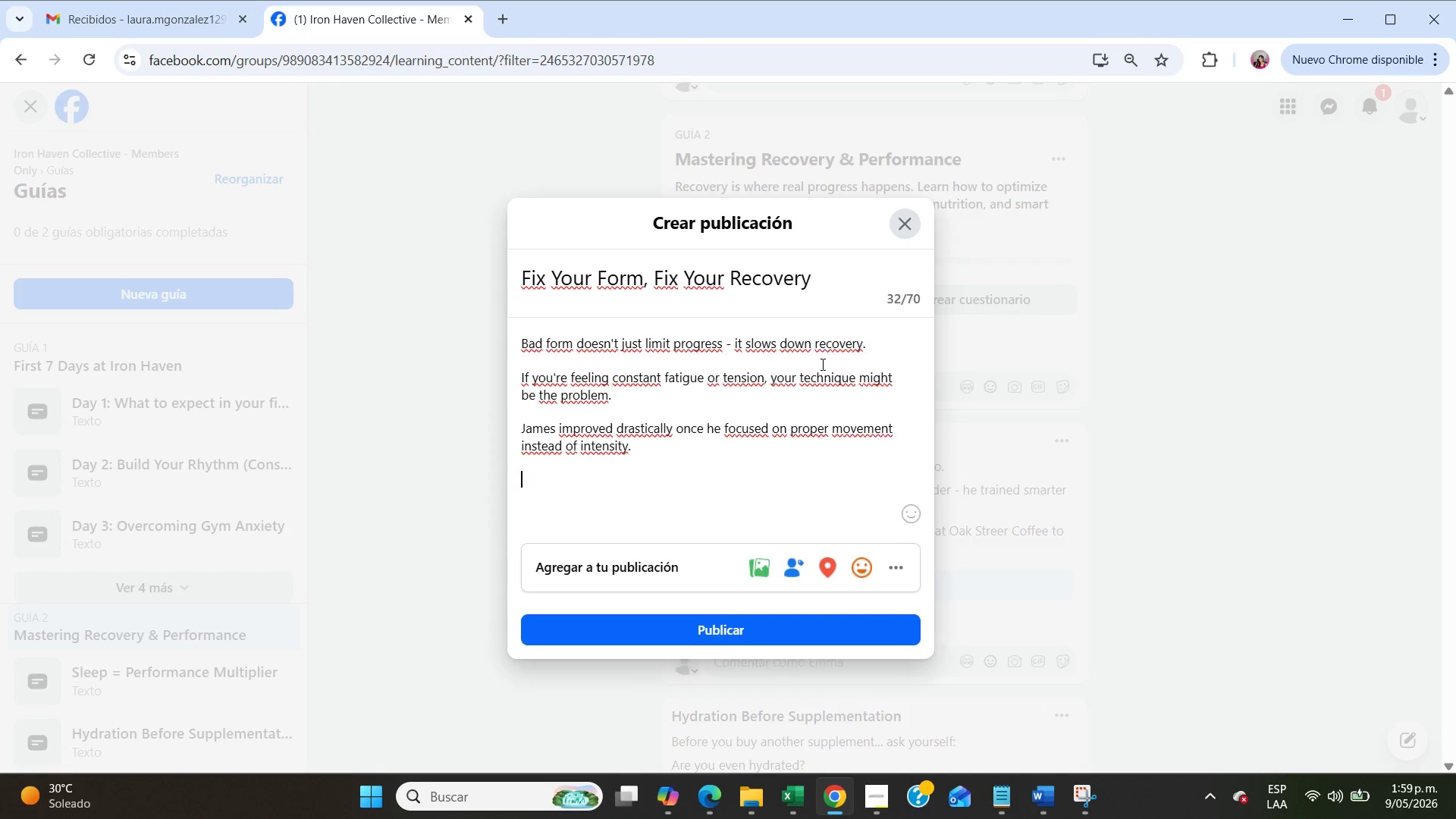 
key(Enter)
 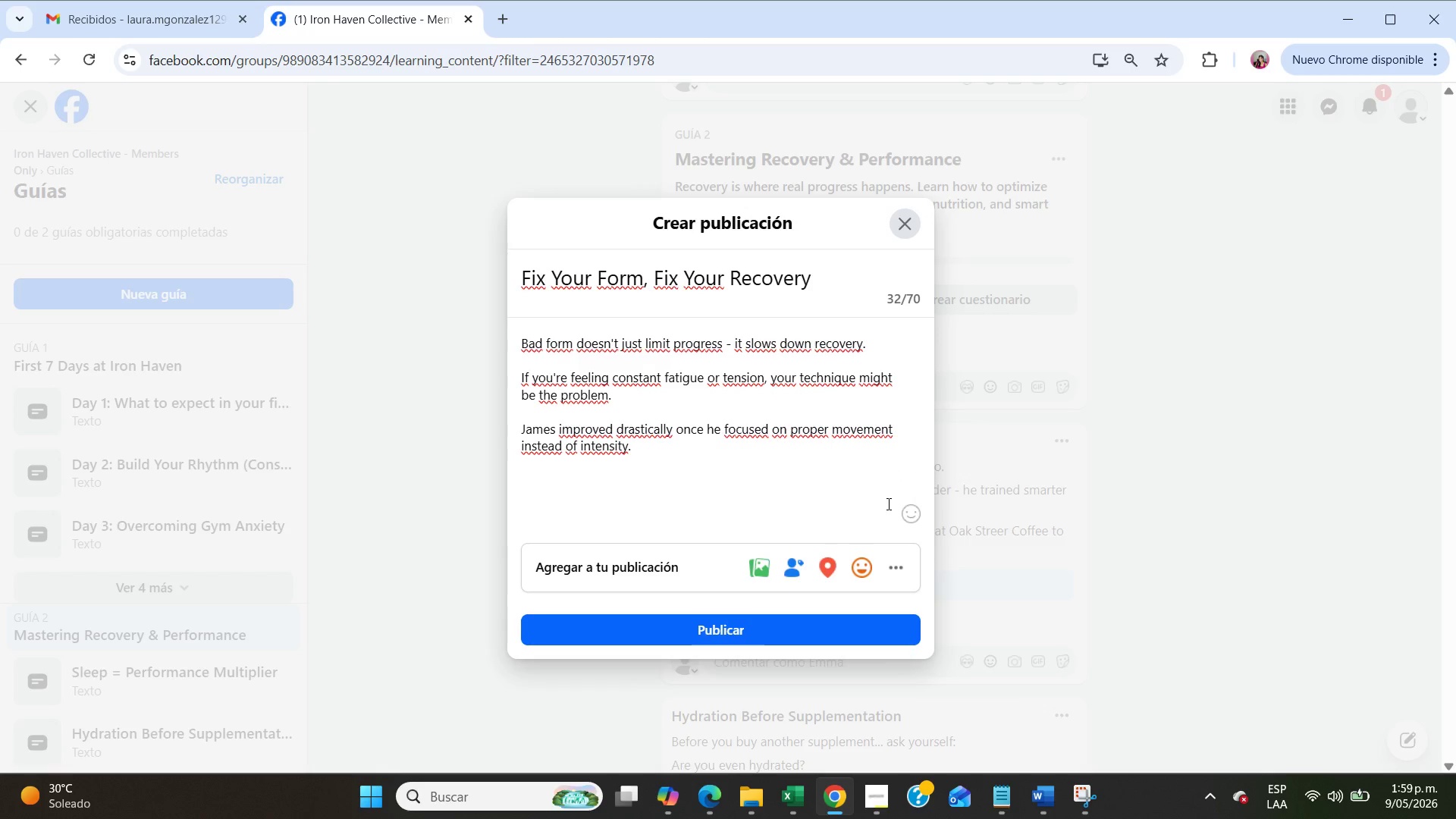 
key(Meta+MetaLeft)
 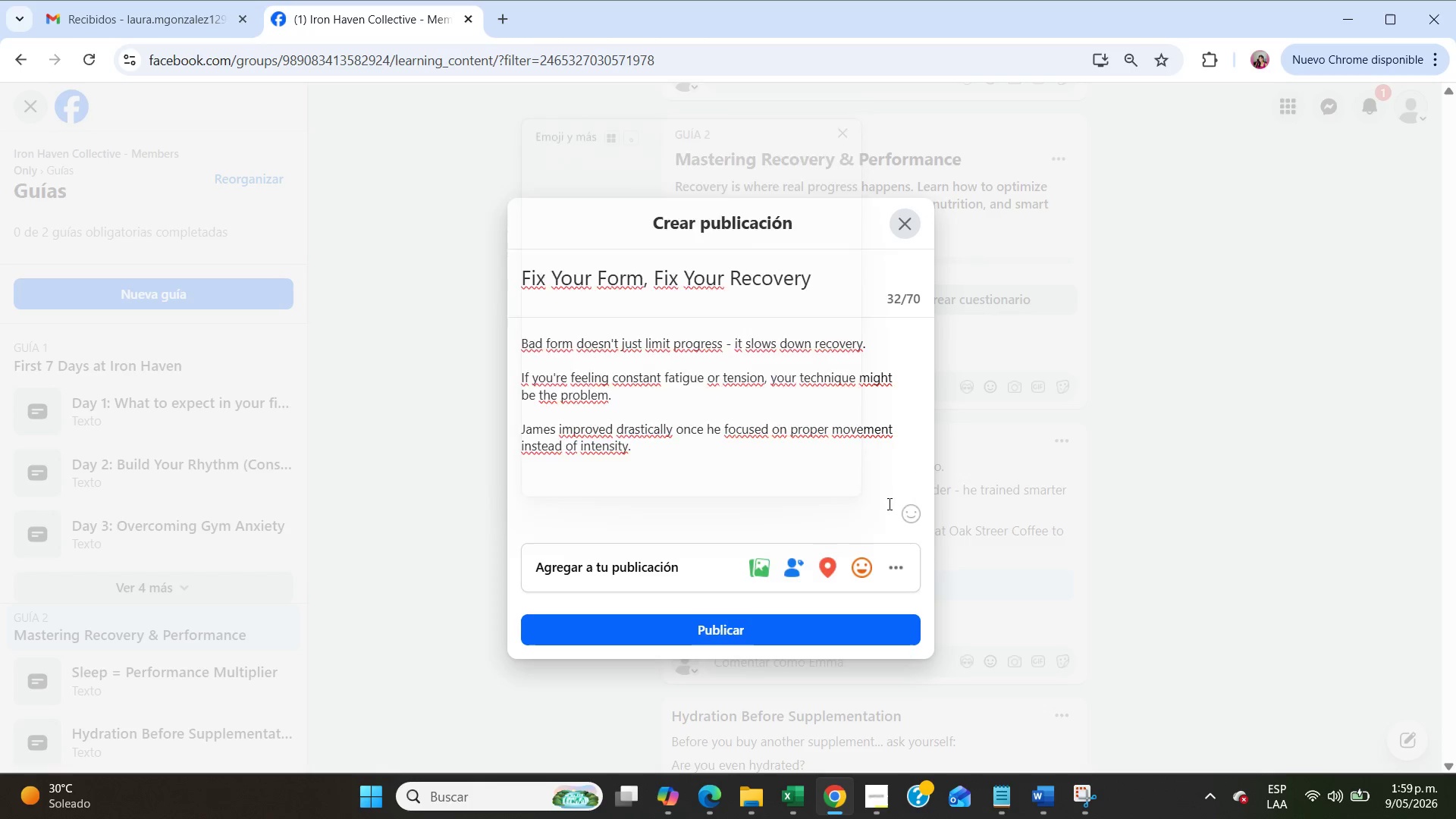 
key(Meta+Period)
 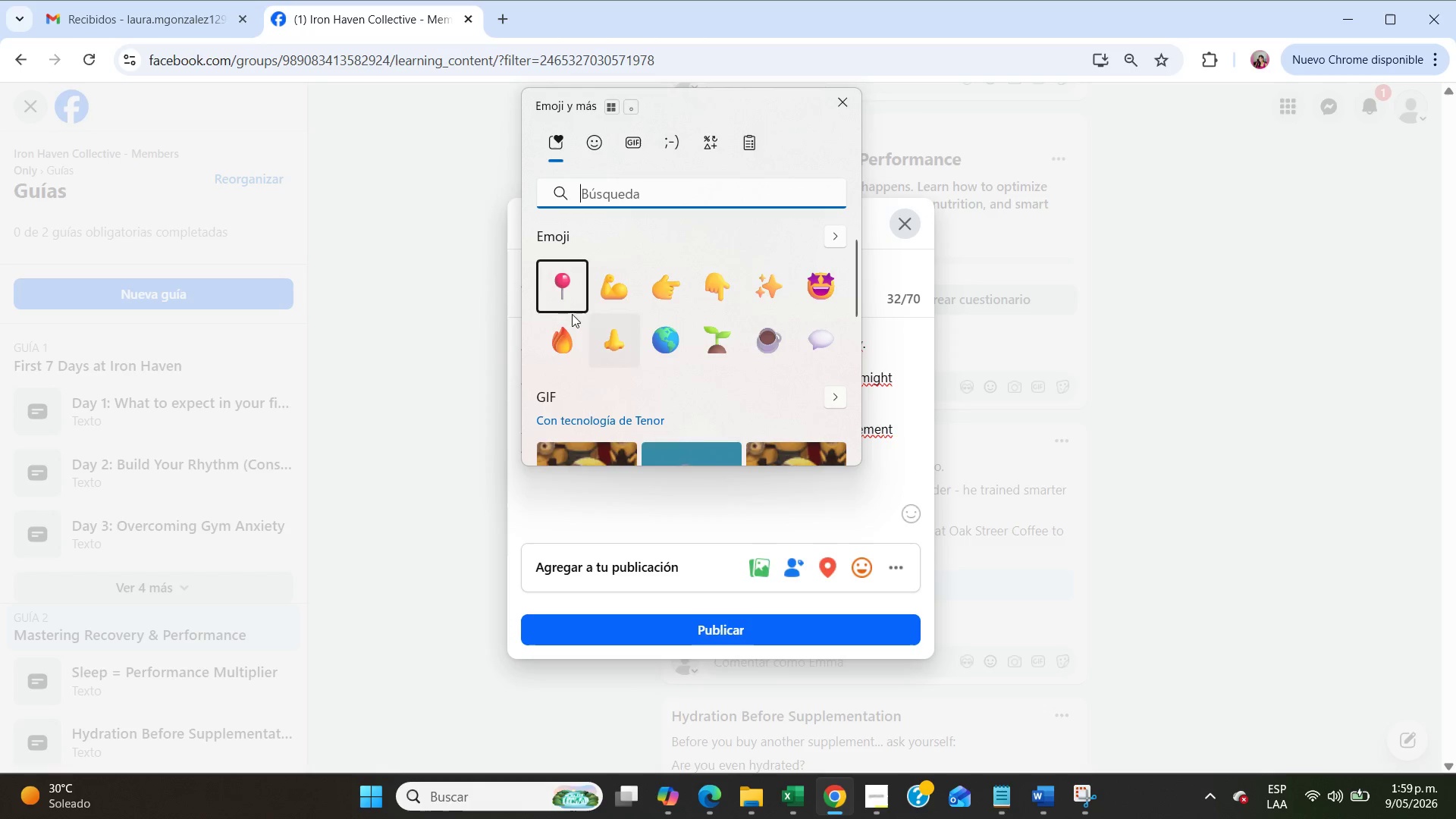 
left_click([557, 305])
 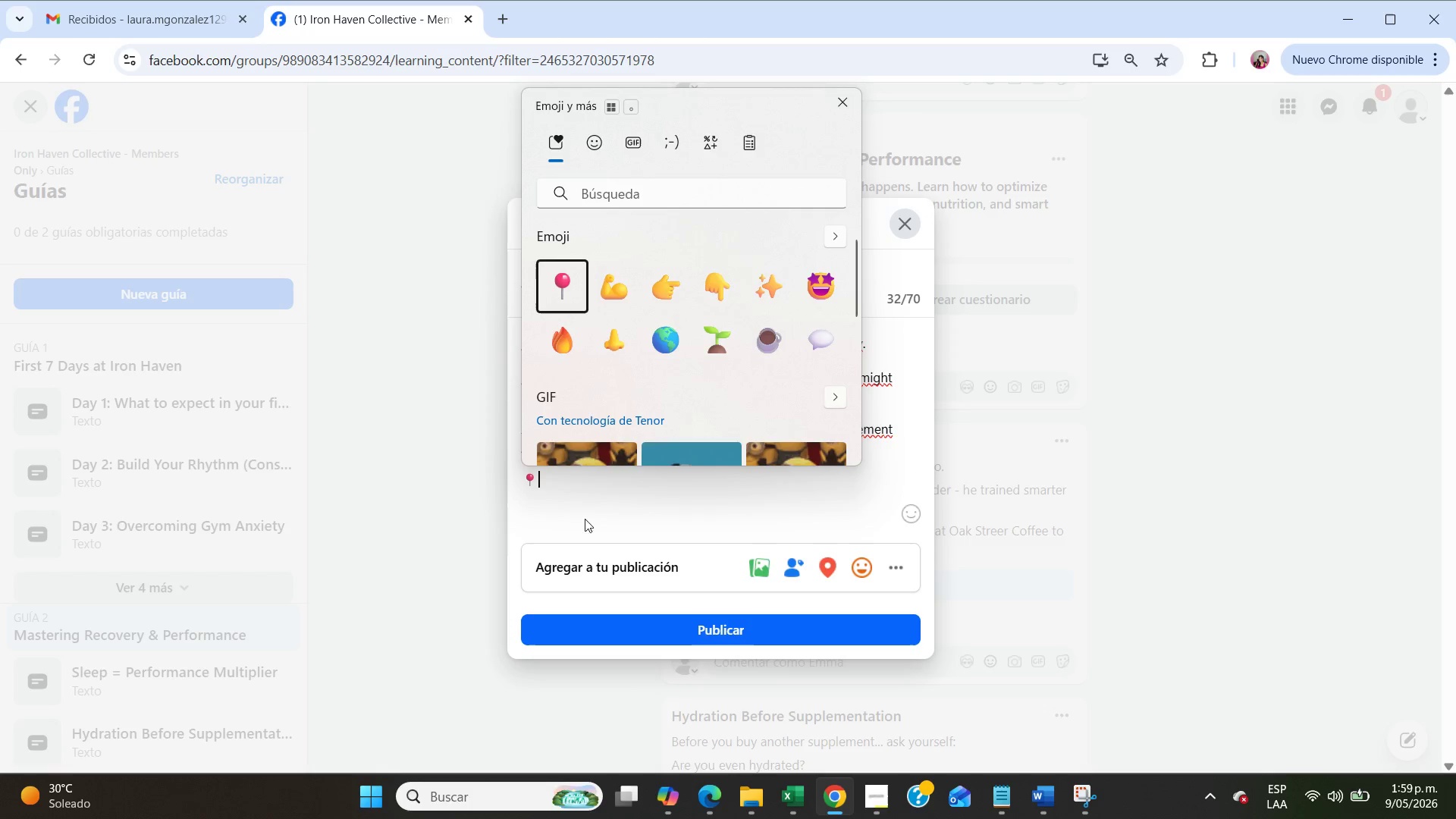 
left_click([579, 501])
 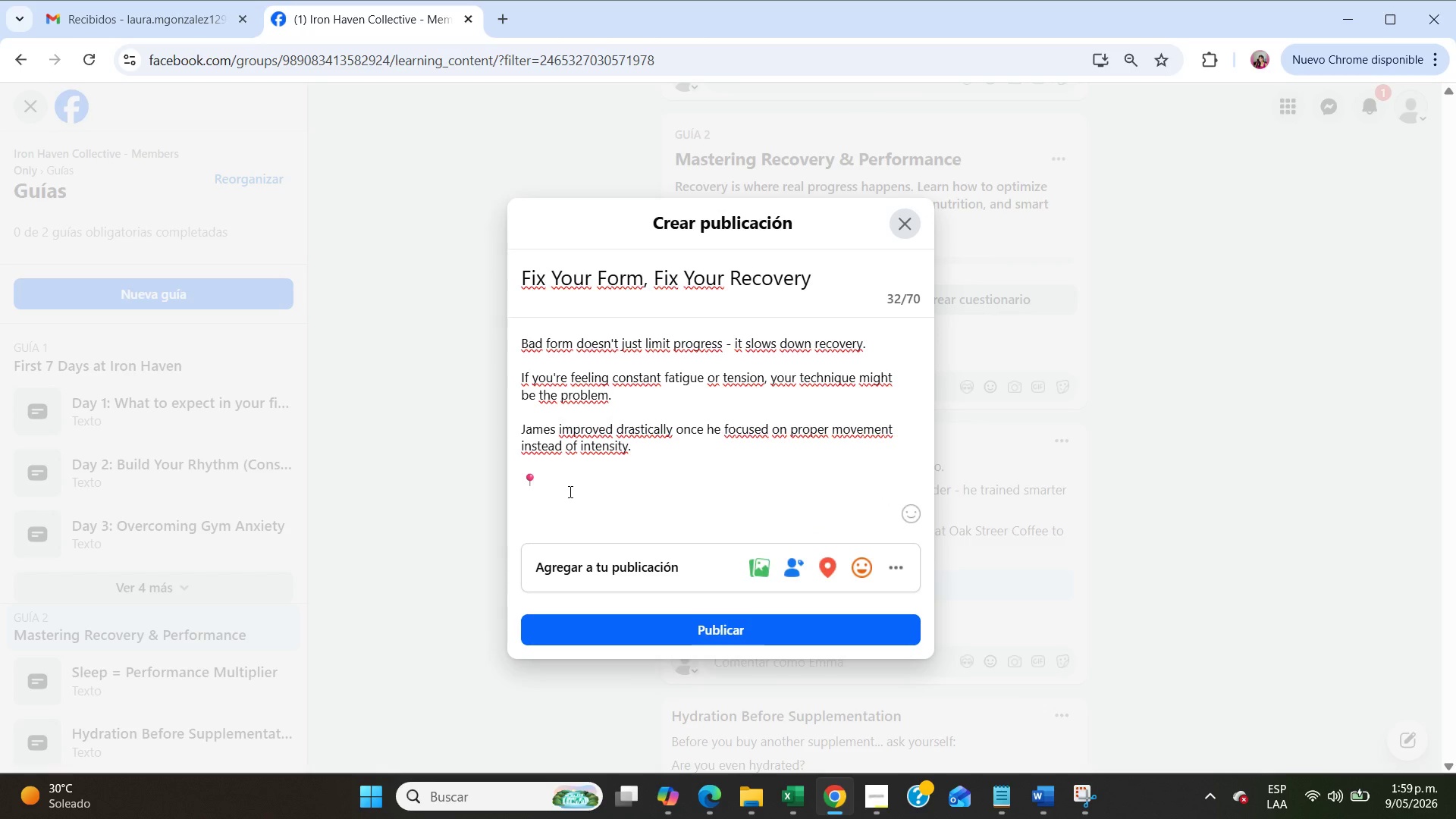 
type( EAR)
key(Backspace)
key(Backspace)
type(arly training sessions often hae)
key(Backspace)
type(ppened near Westside Farmers Market.)
 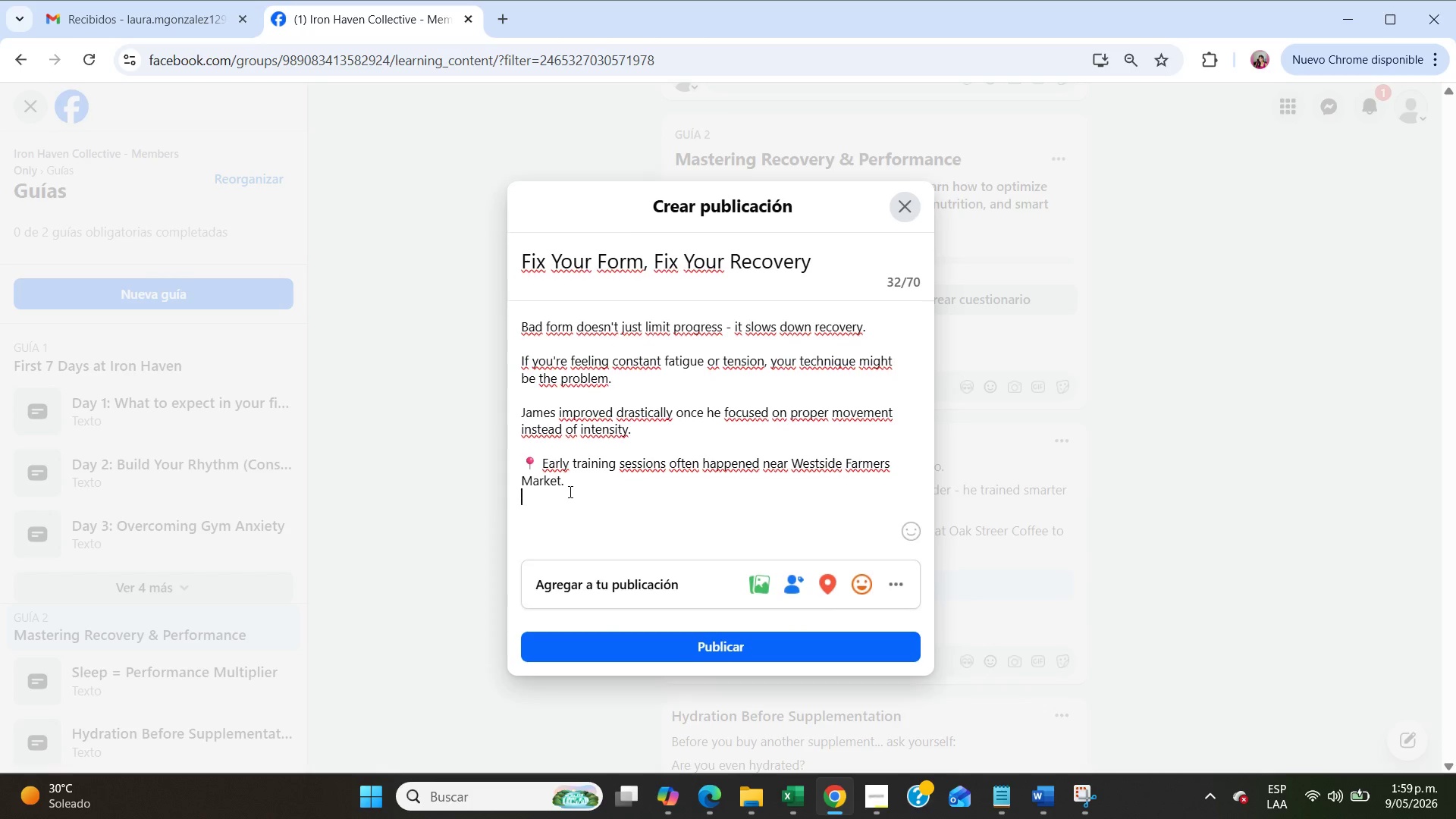 
key(Enter)
 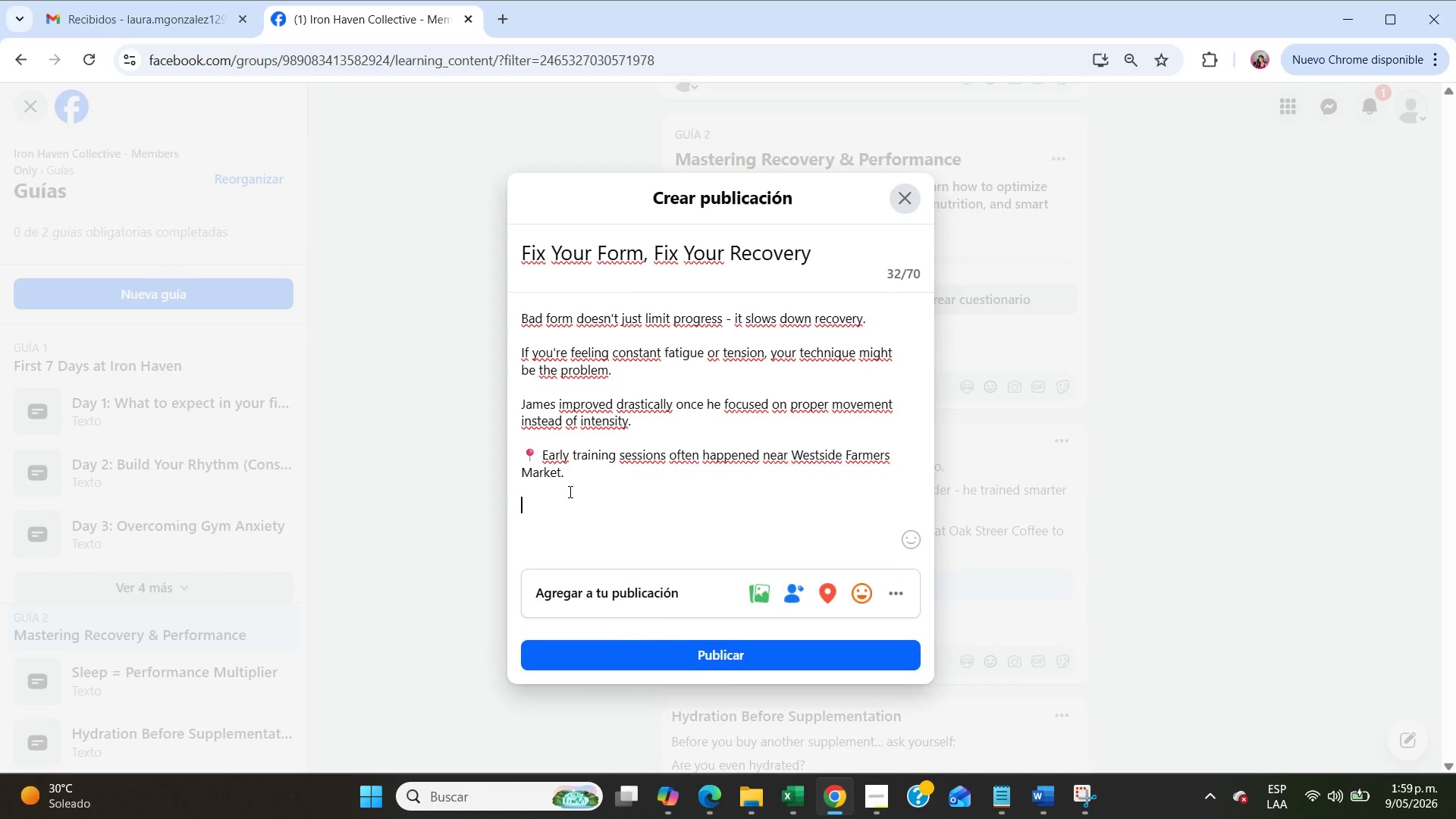 
key(Enter)
 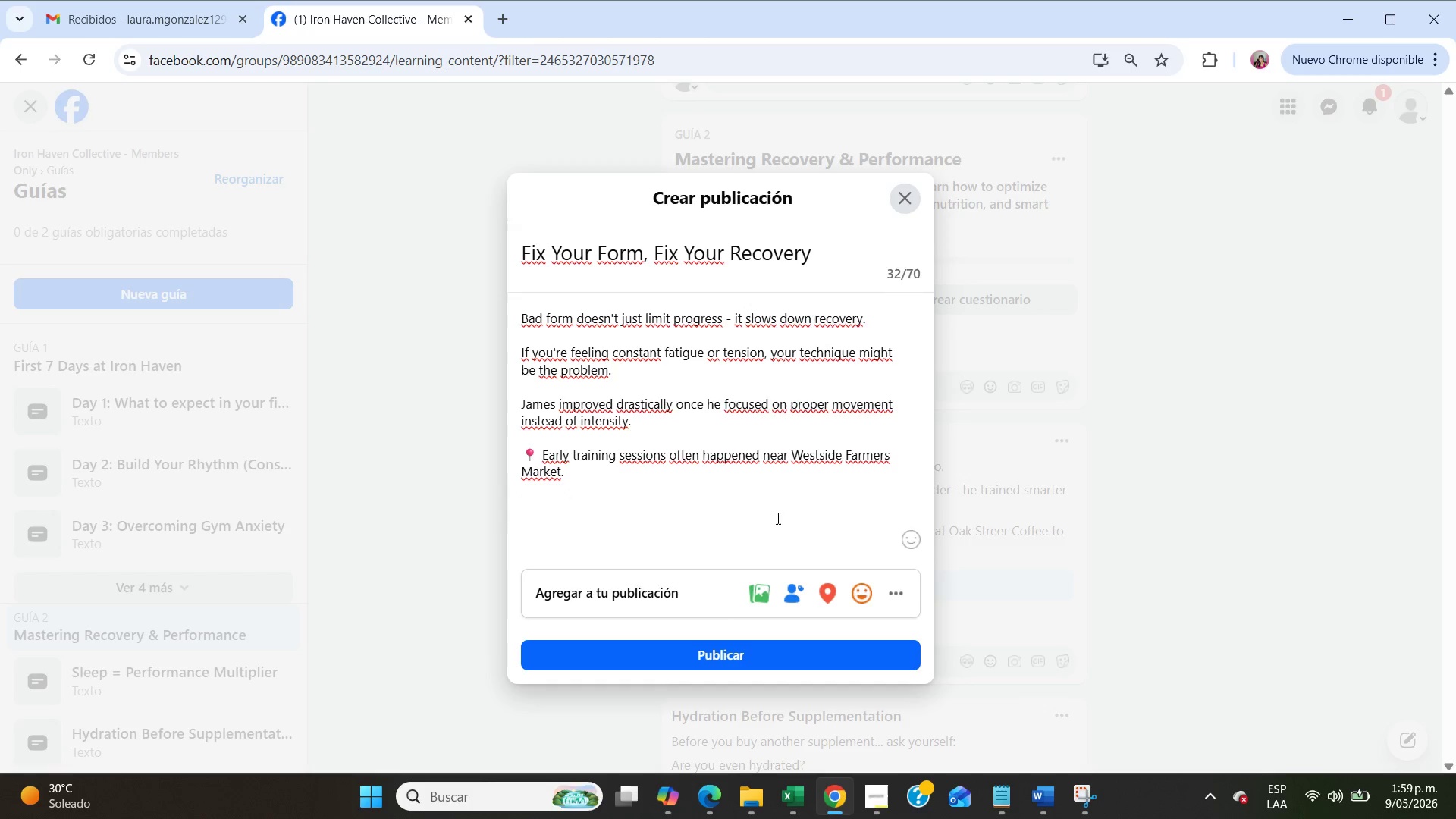 
left_click([918, 535])
 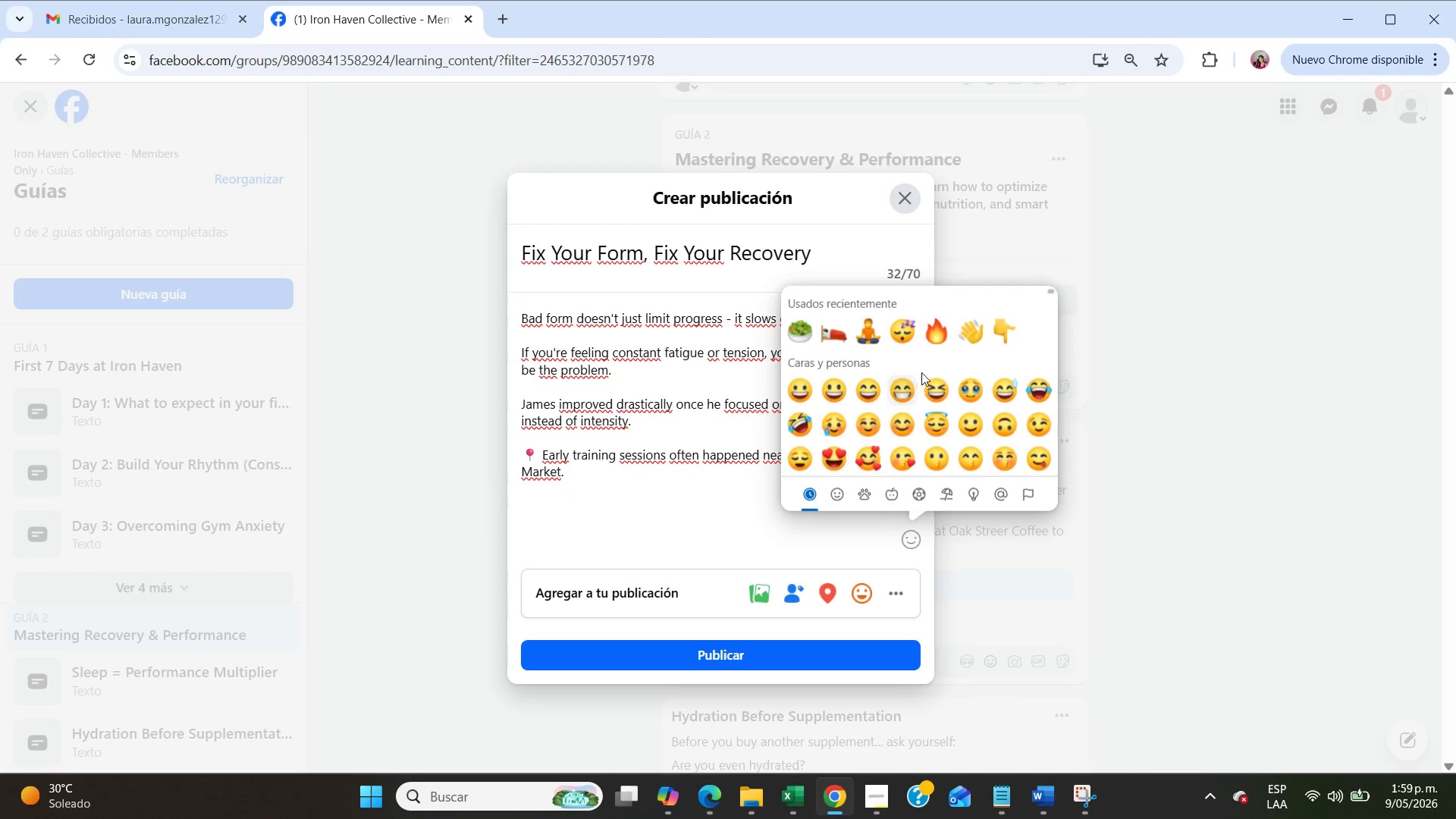 
scroll: coordinate [927, 378], scroll_direction: down, amount: 25.0
 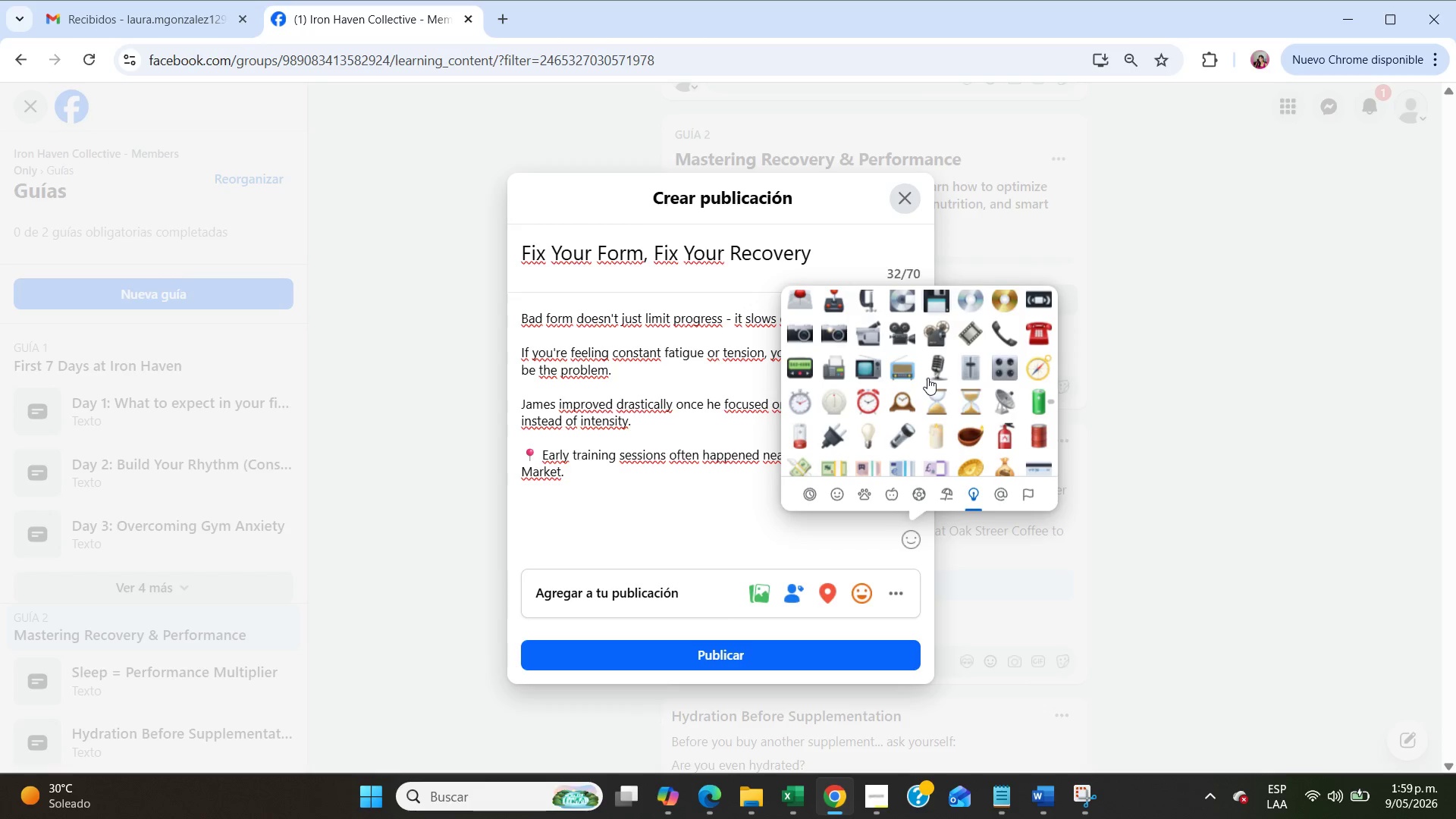 
left_click([876, 347])
 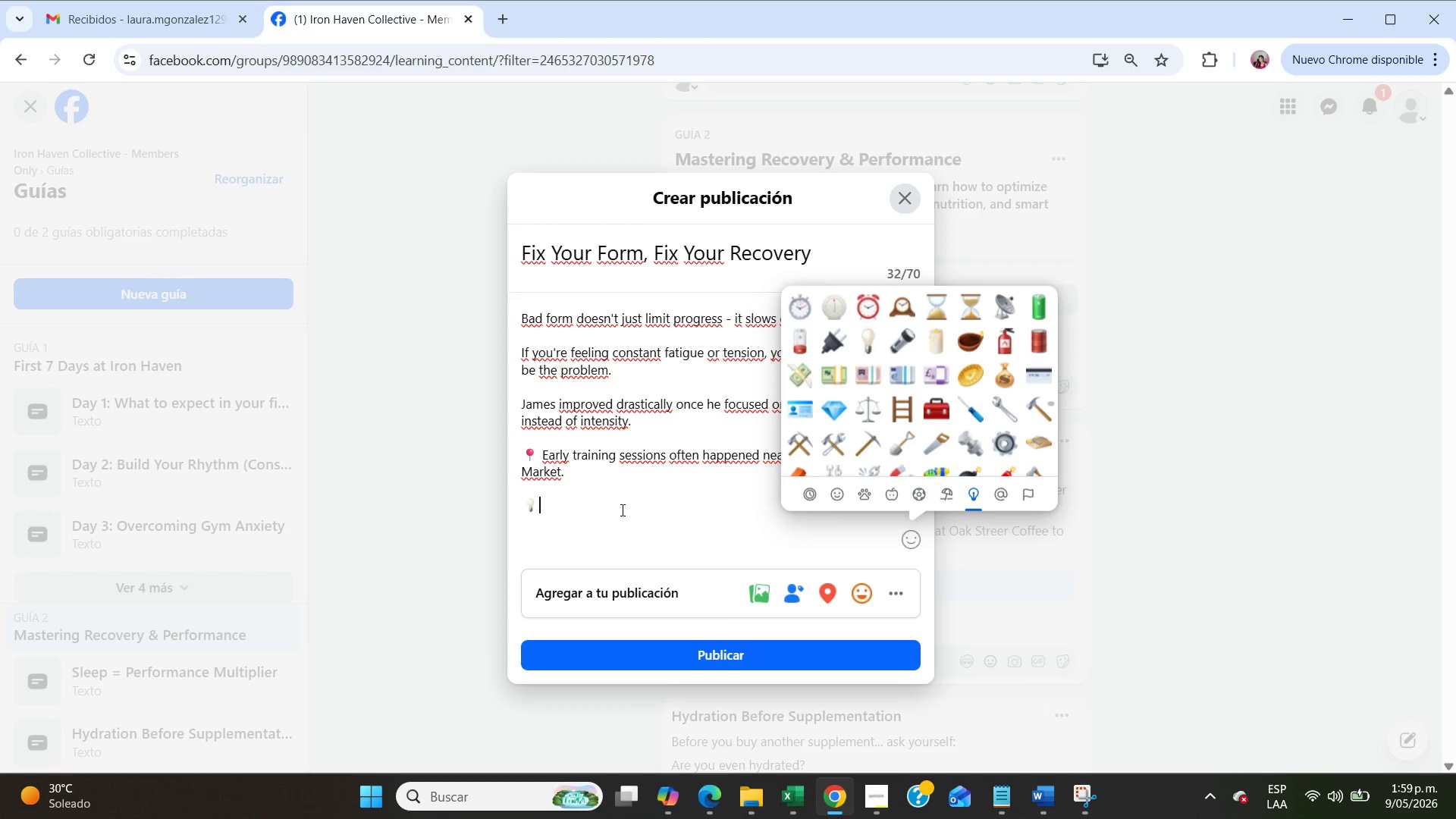 
left_click([620, 510])
 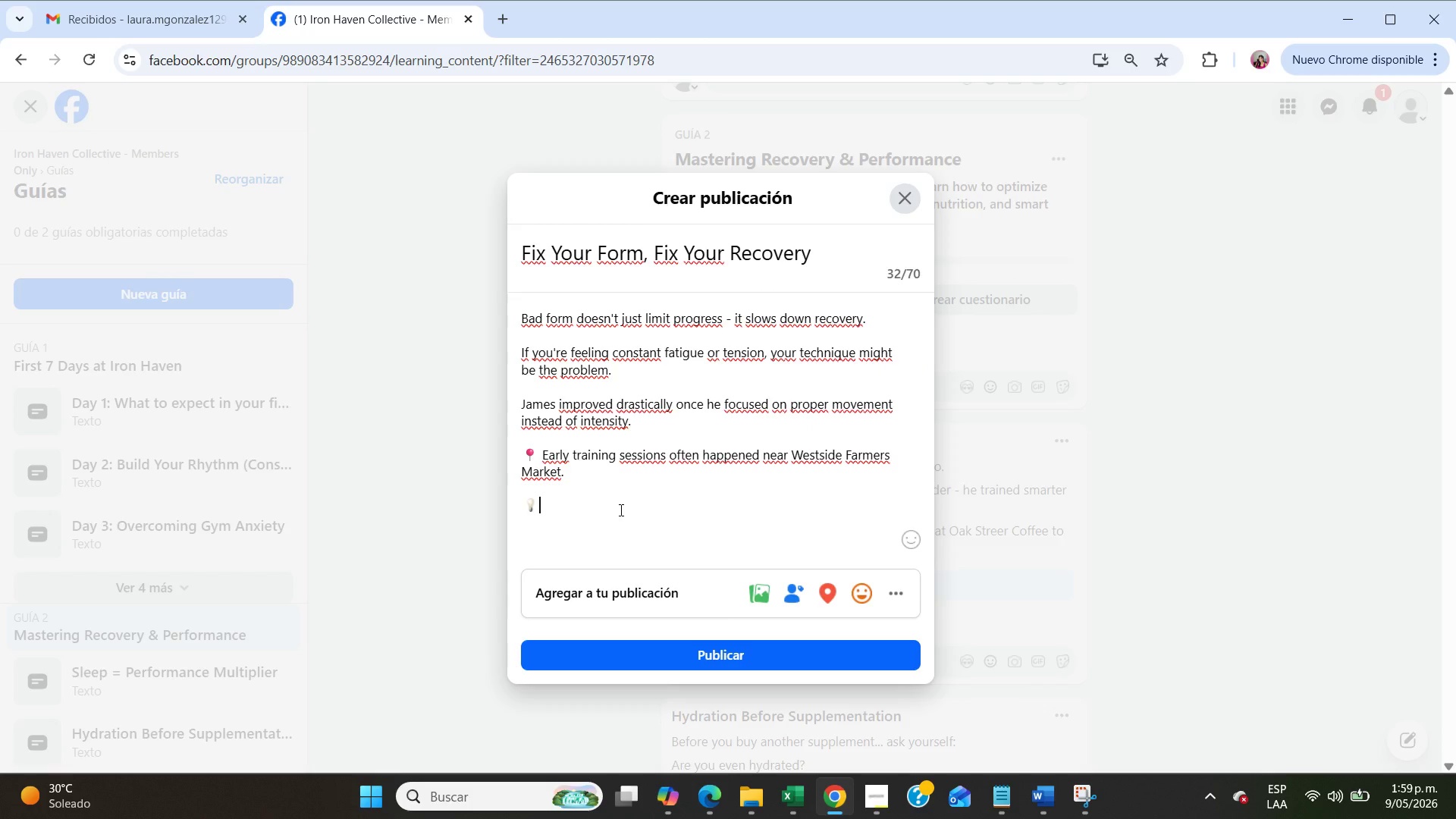 
type( Today[s focus>)
 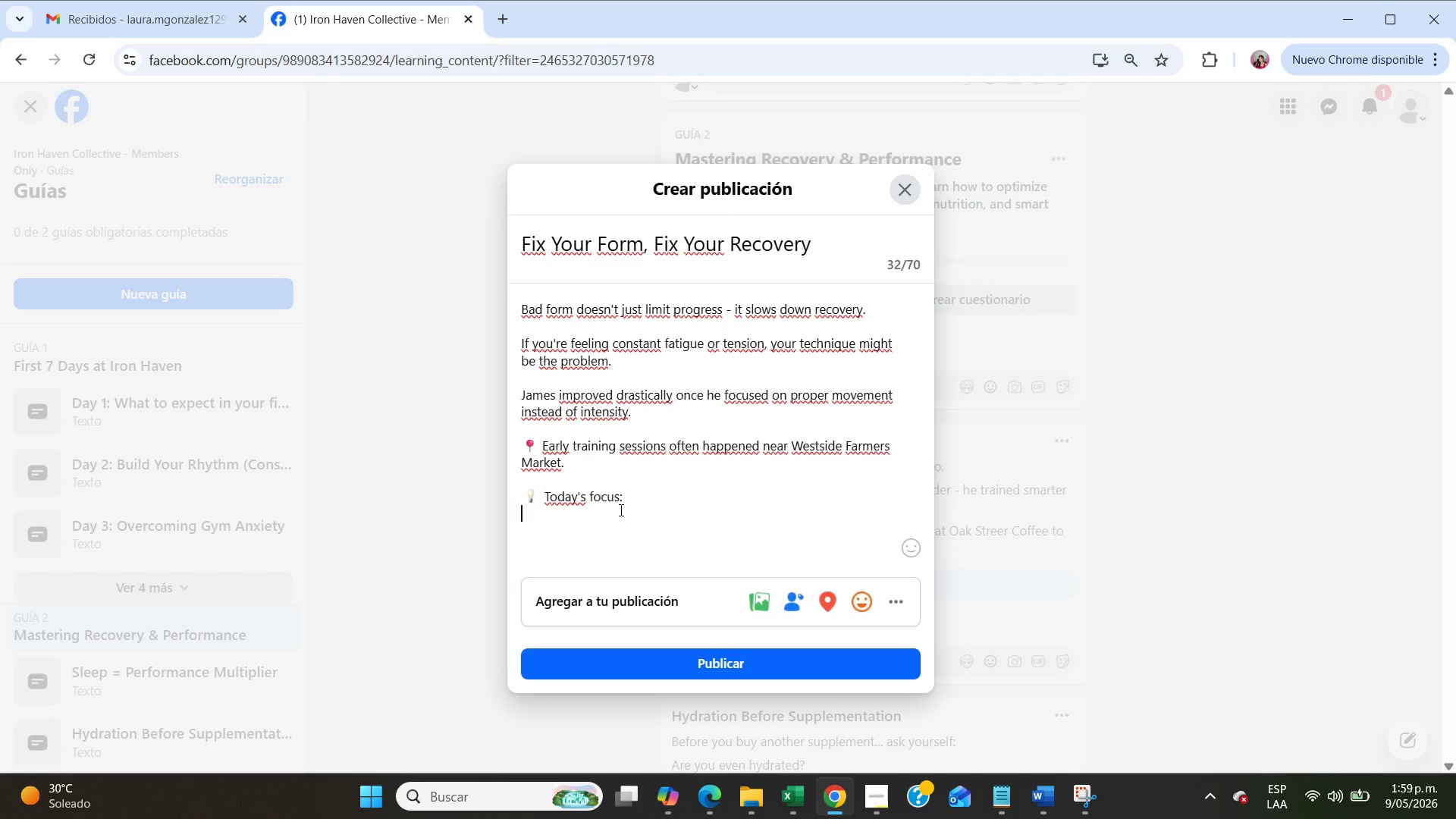 
key(Enter)
 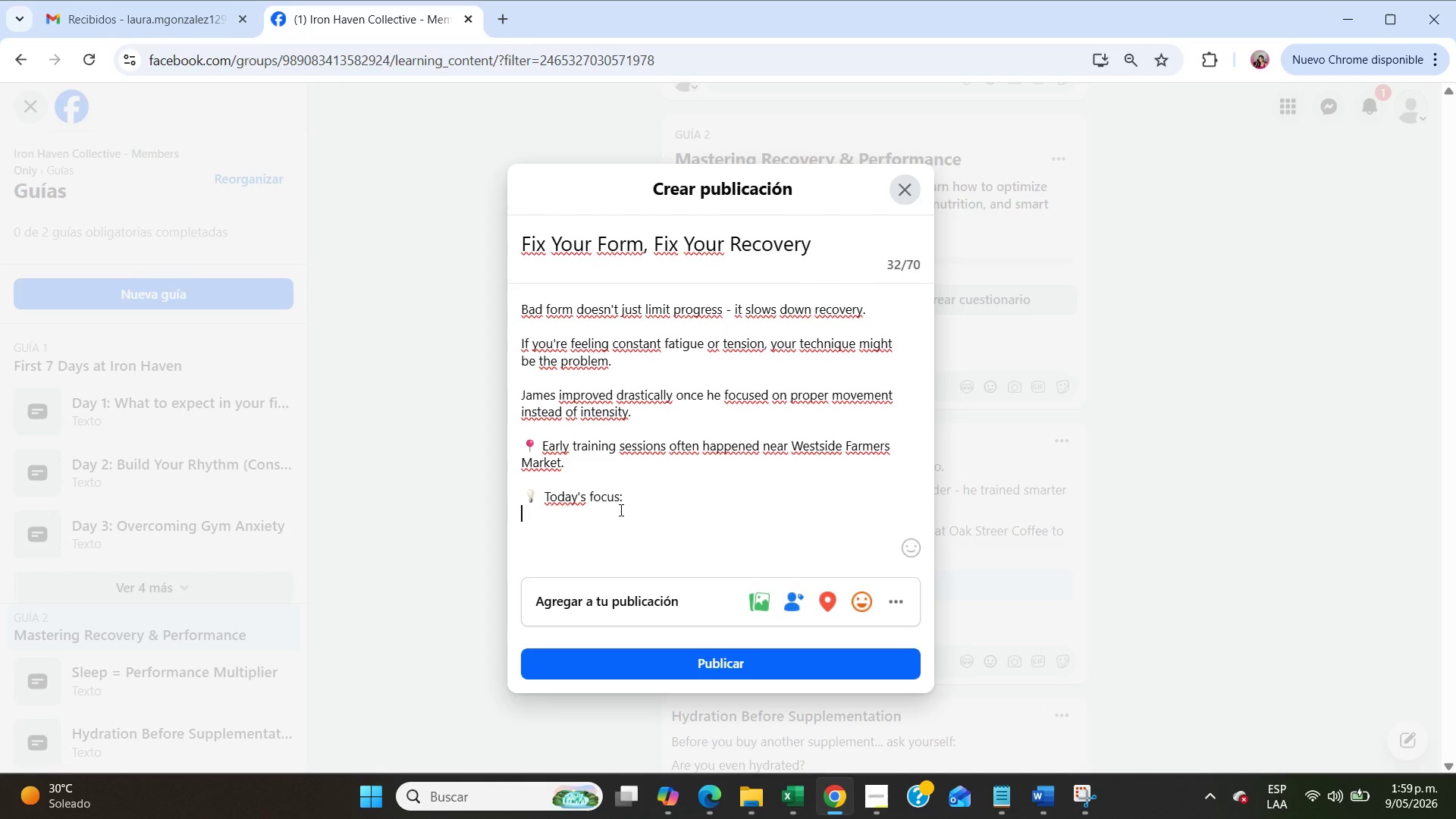 
type(In exercises like deadlifts, control matters.)
 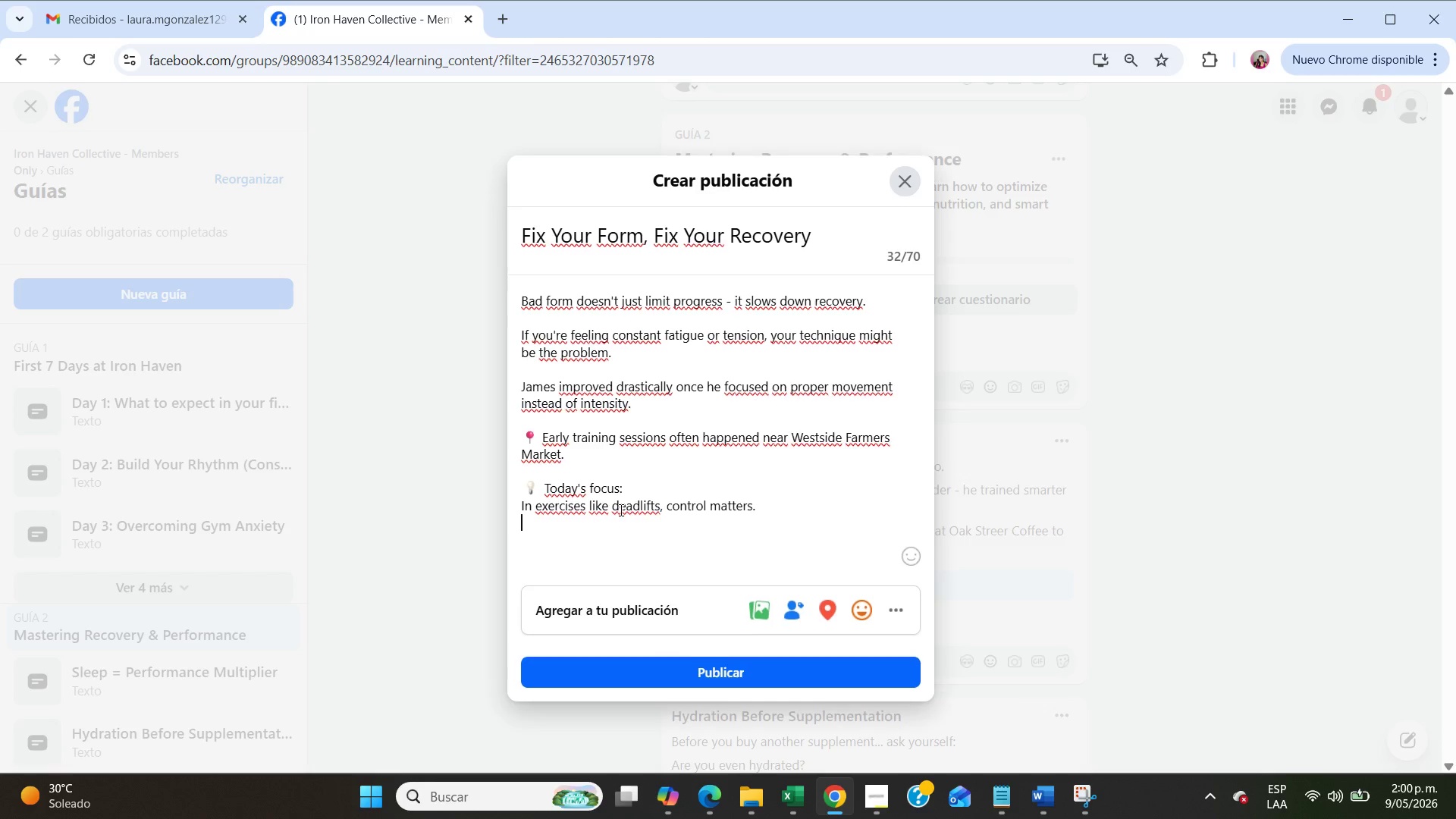 
key(Enter)
 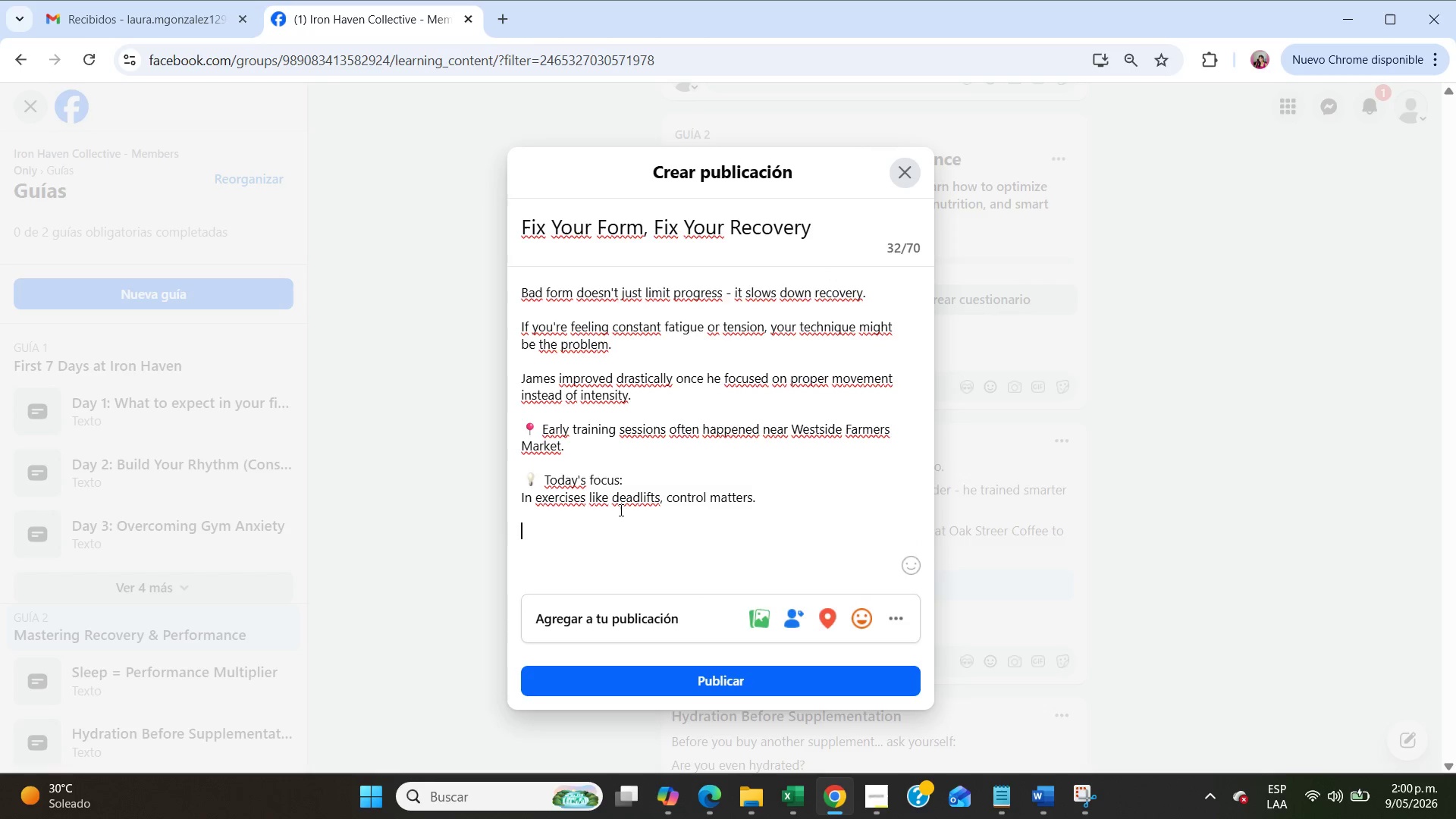 
key(Enter)
 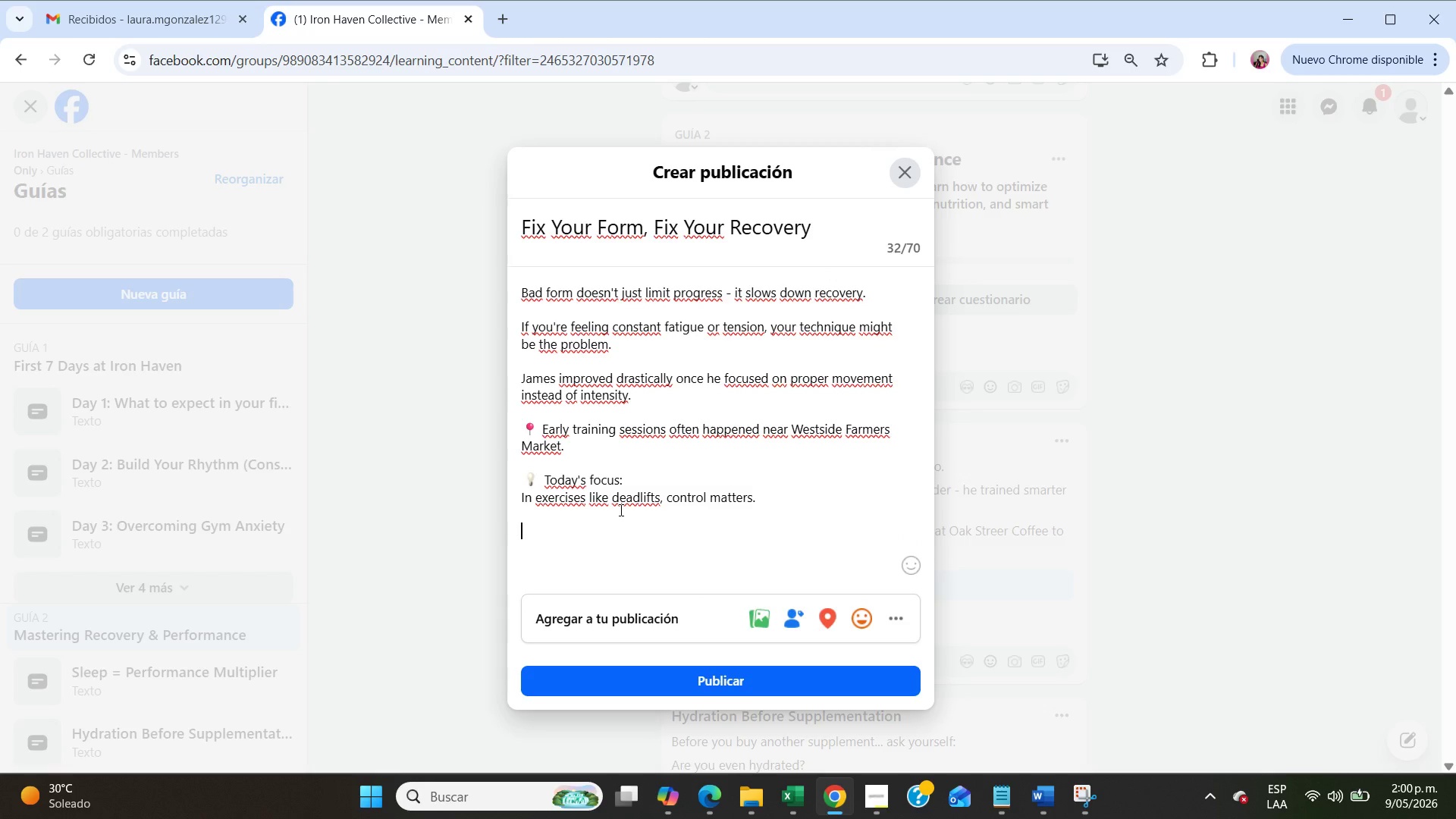 
type(Incorporate short M)
key(Backspace)
type(Metabolic Conditioning a)
key(Backspace)
type(sessions with proper form )
 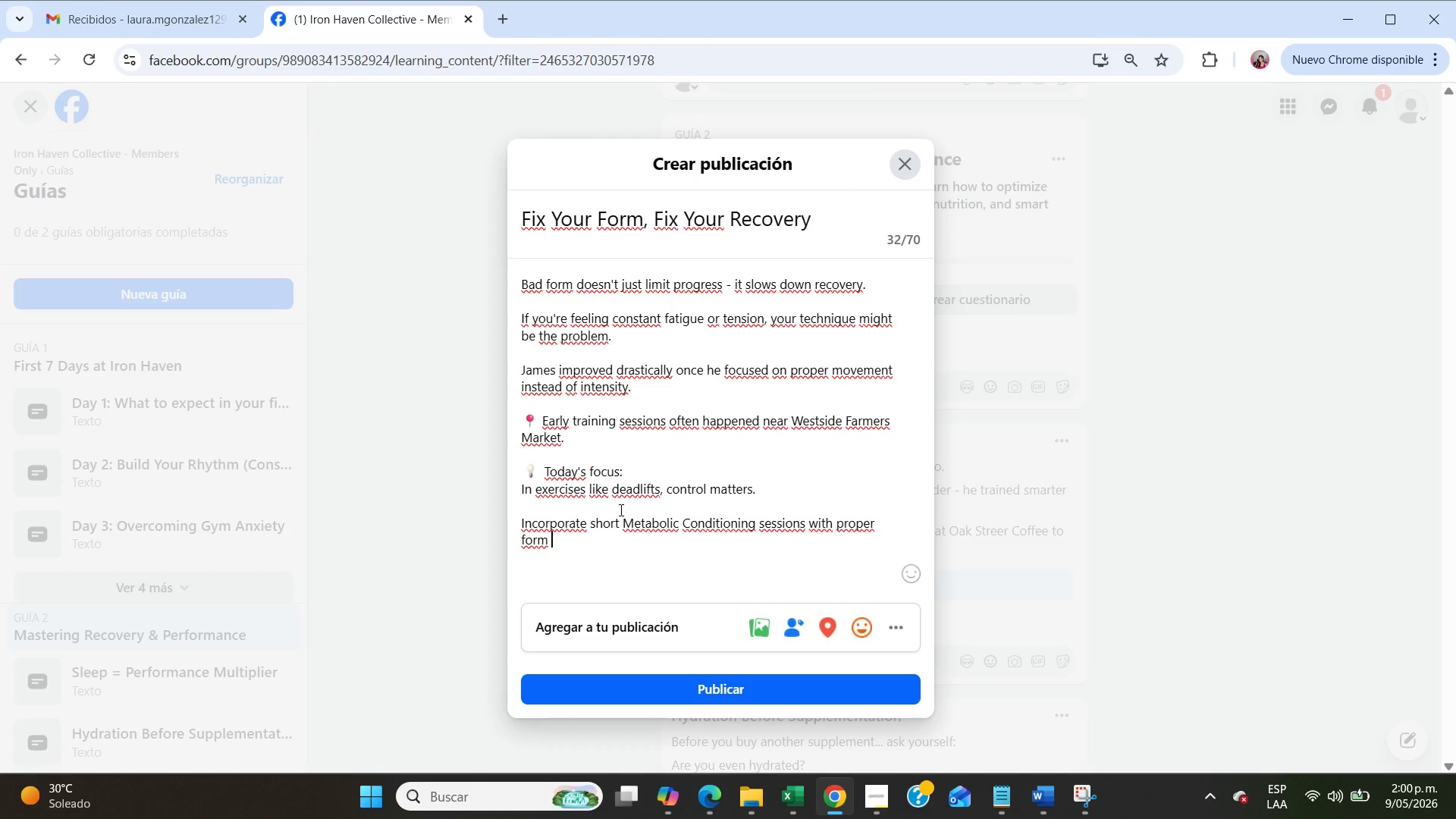 
wait(31.89)
 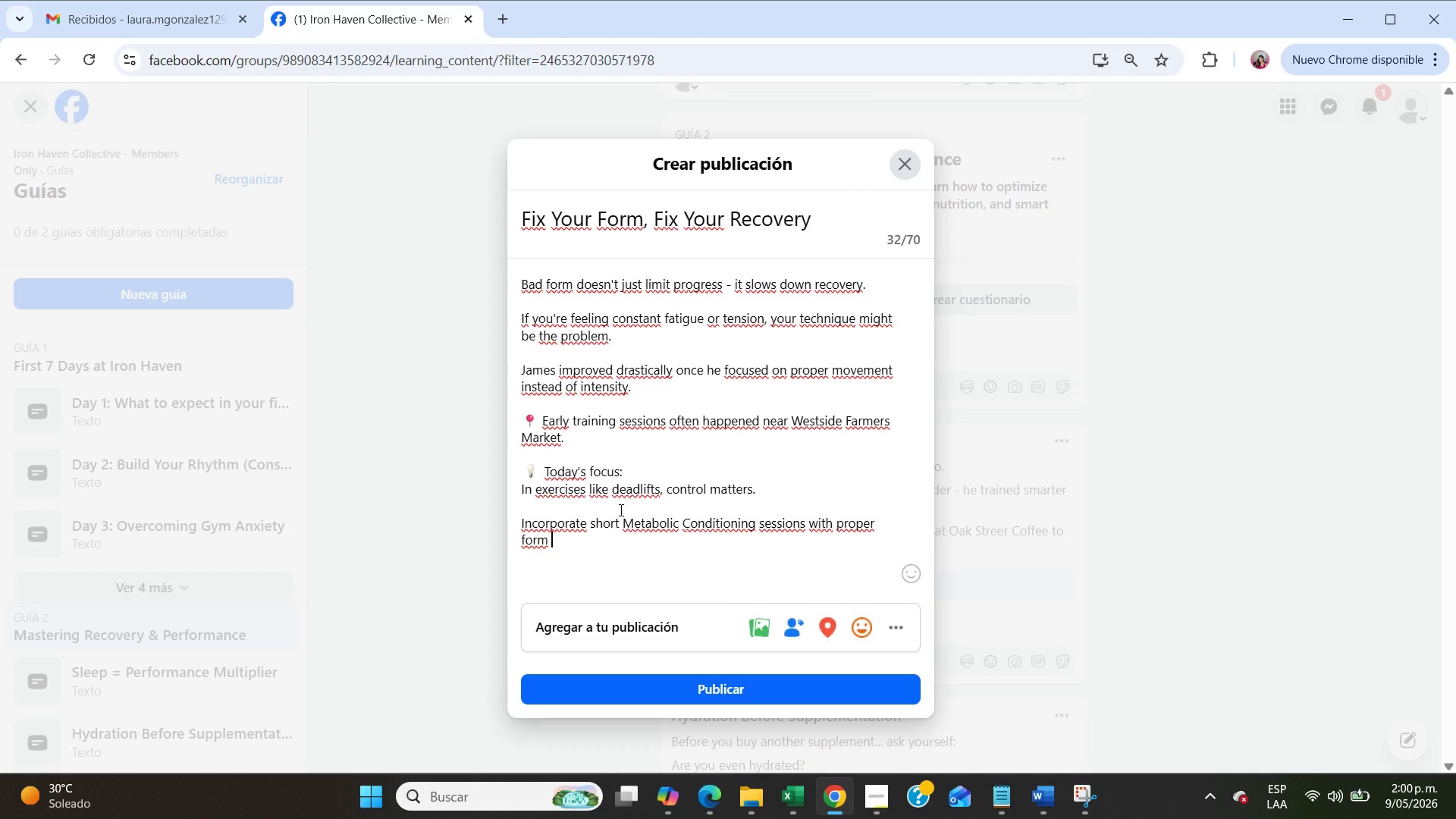 
type(to reduce unnecessary strain.)
 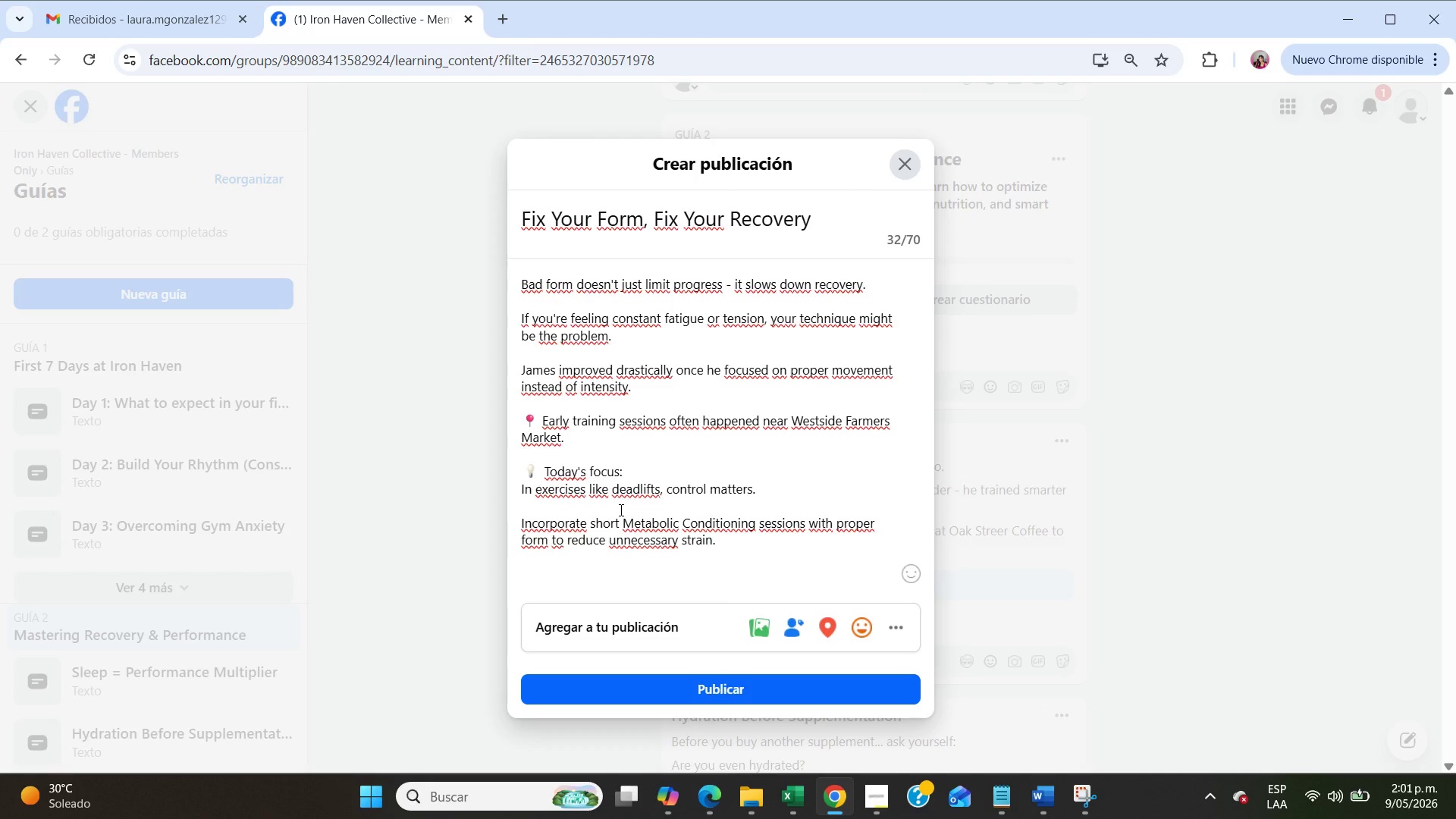 
key(Enter)
 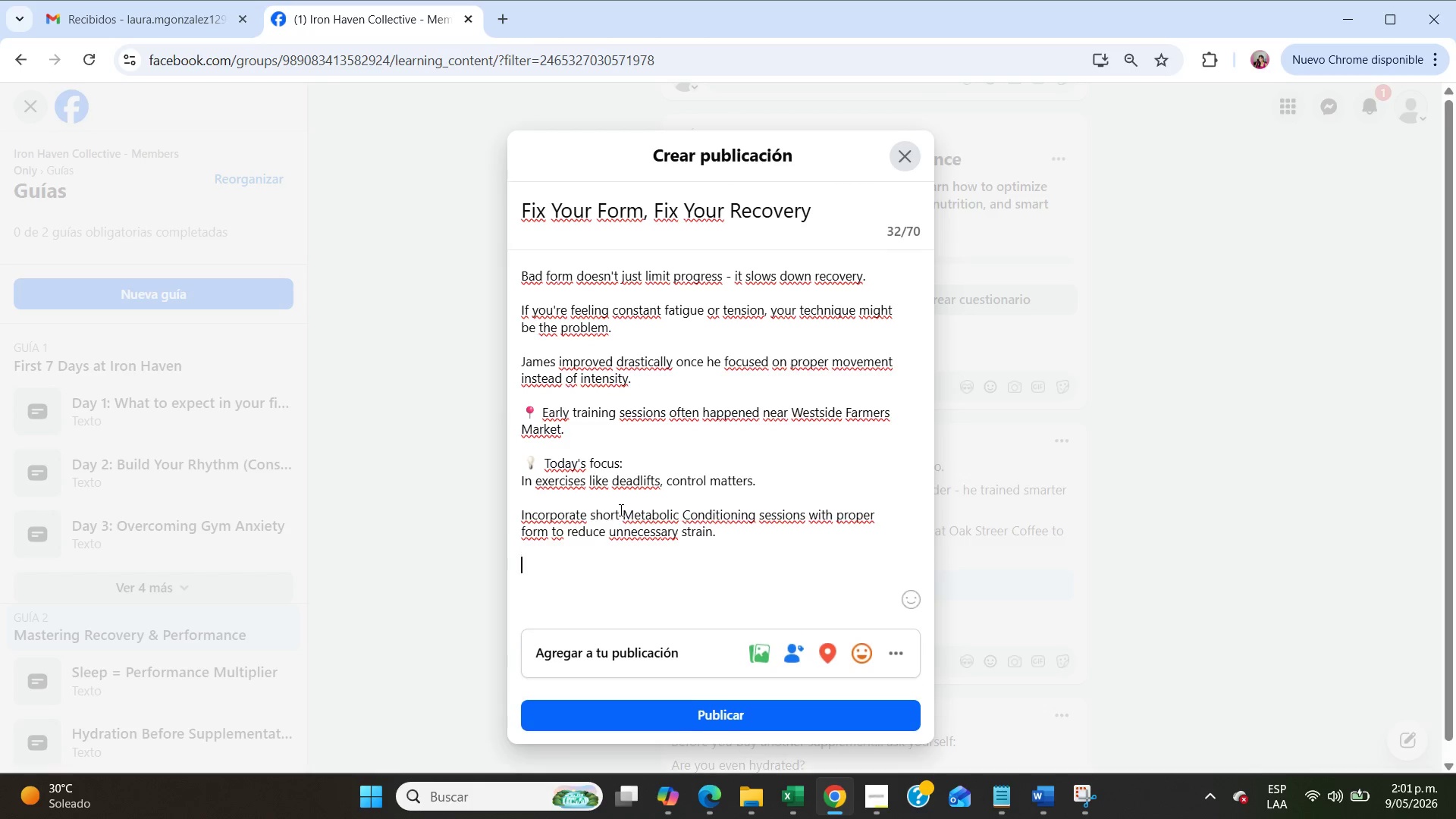 
key(Enter)
 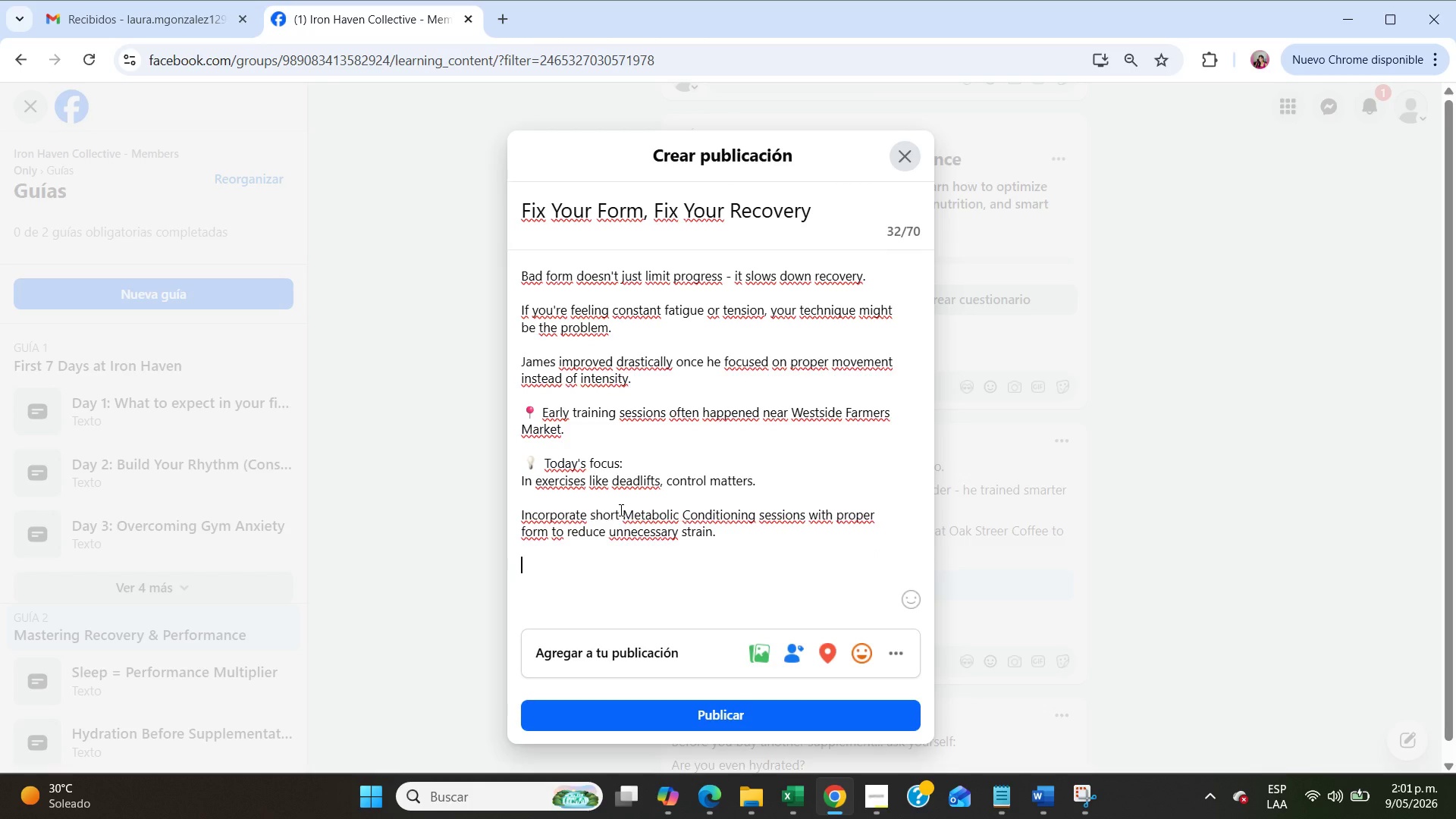 
type(Train smarter - recovery faster.)
 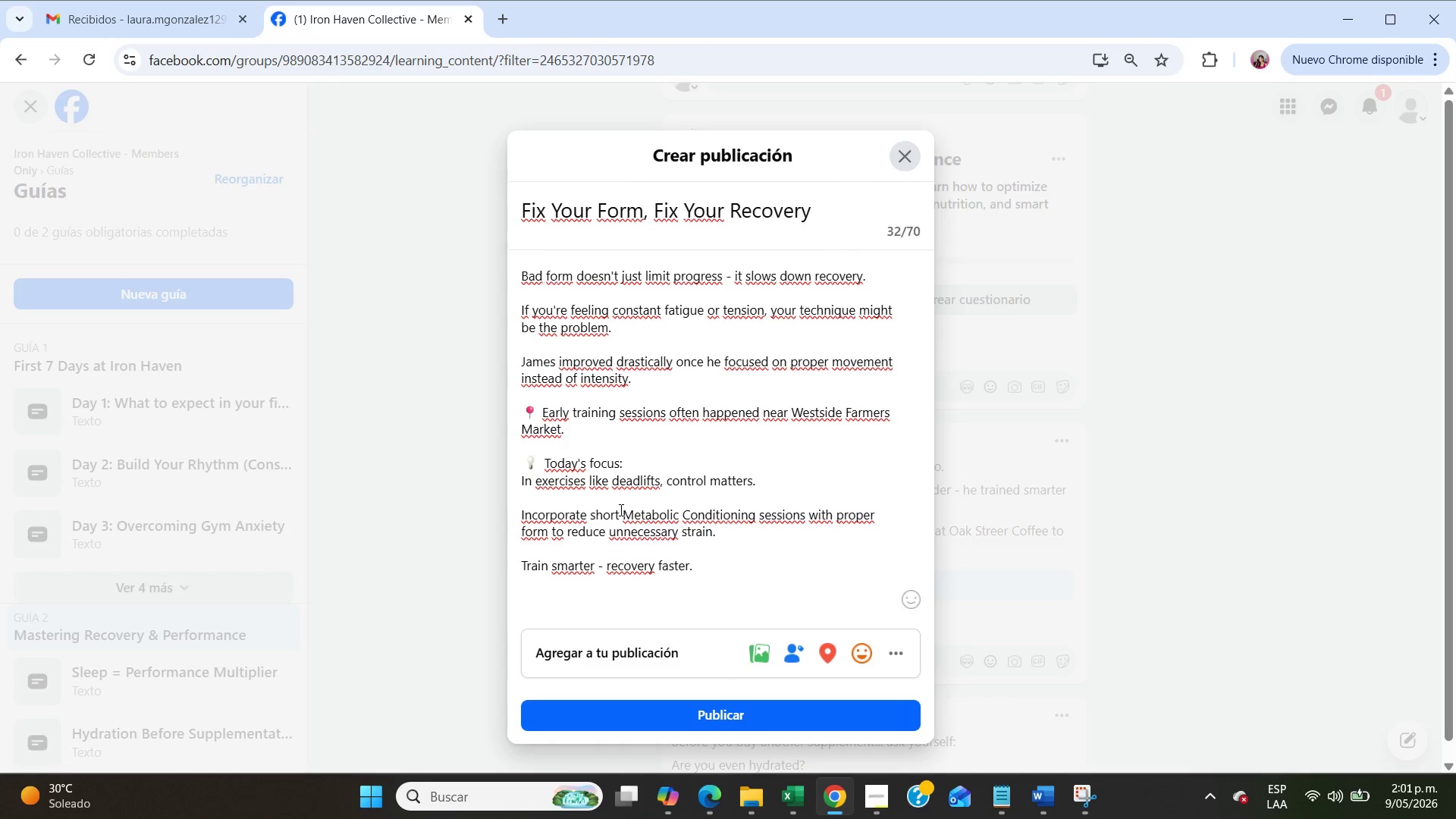 
key(Enter)
 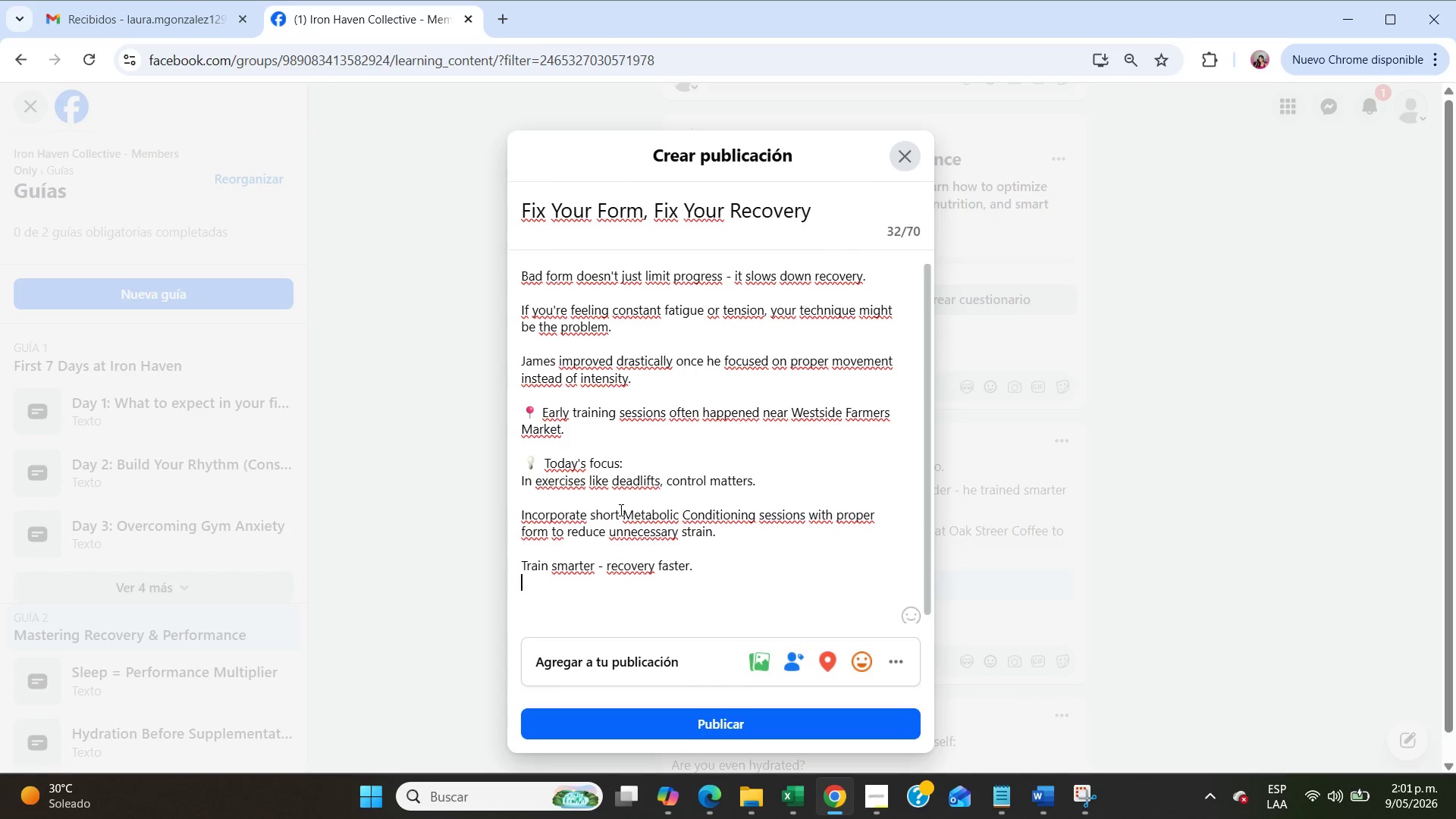 
key(Enter)
 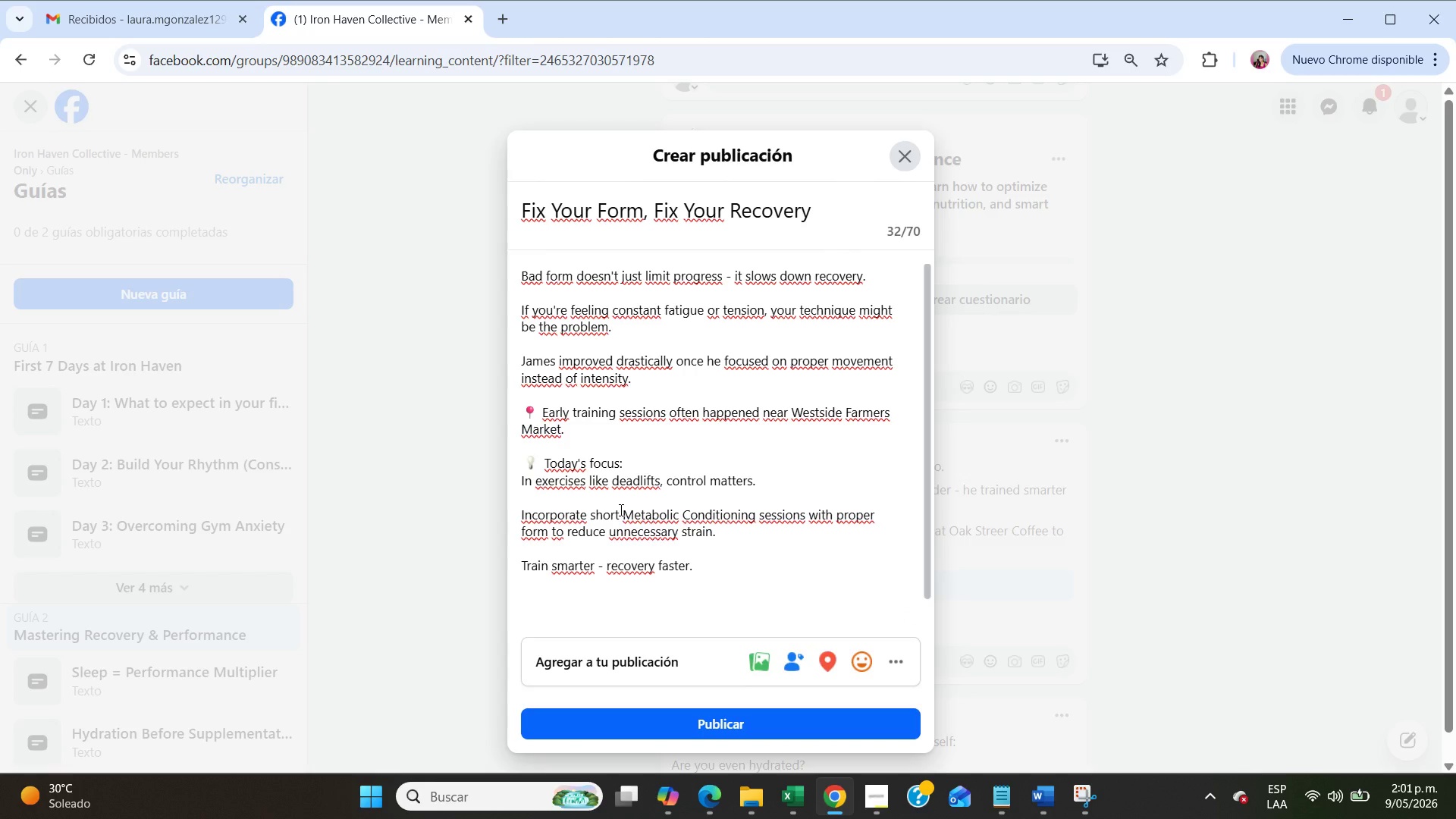 
scroll: coordinate [620, 510], scroll_direction: down, amount: 6.0
 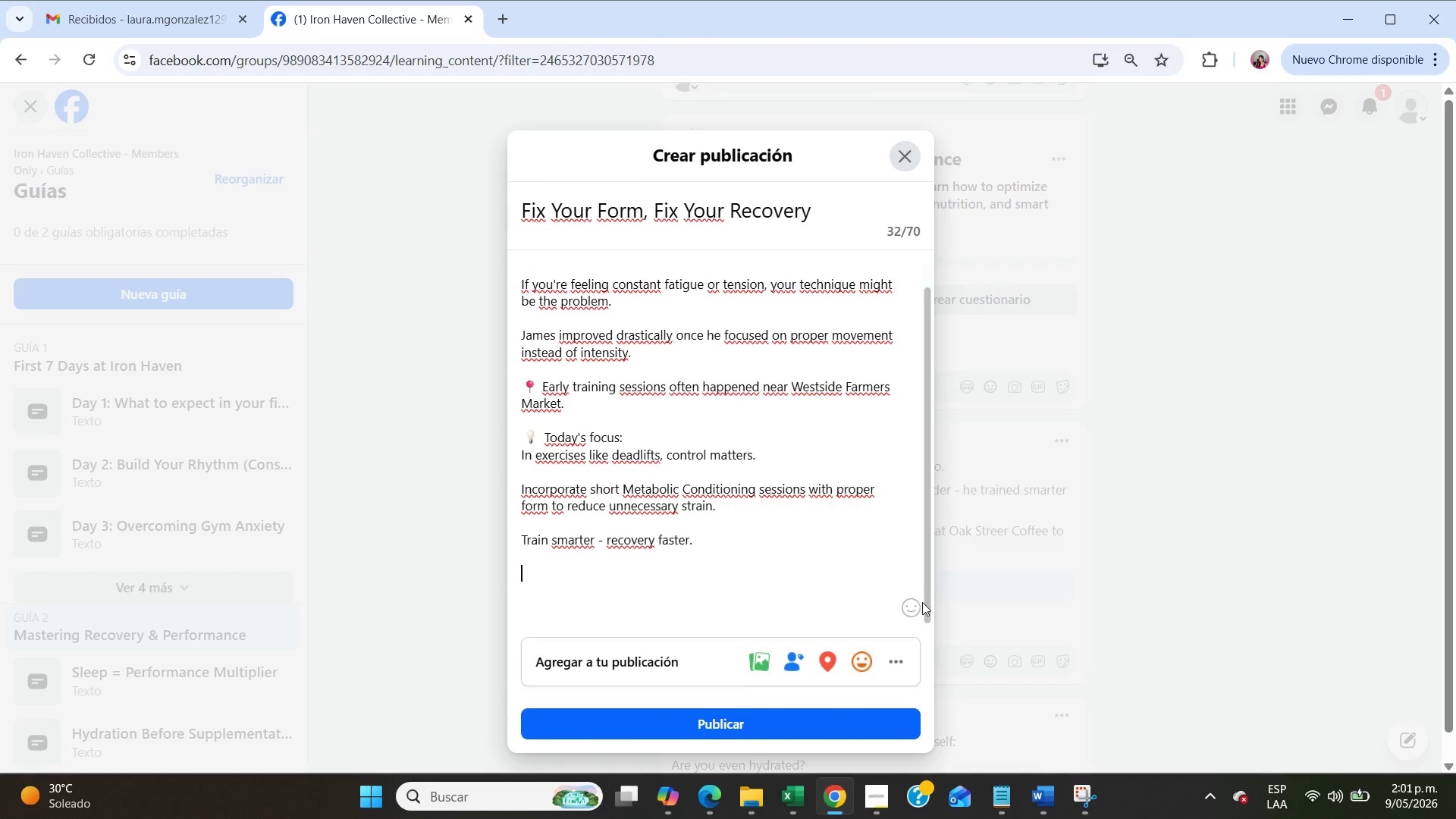 
left_click([908, 607])
 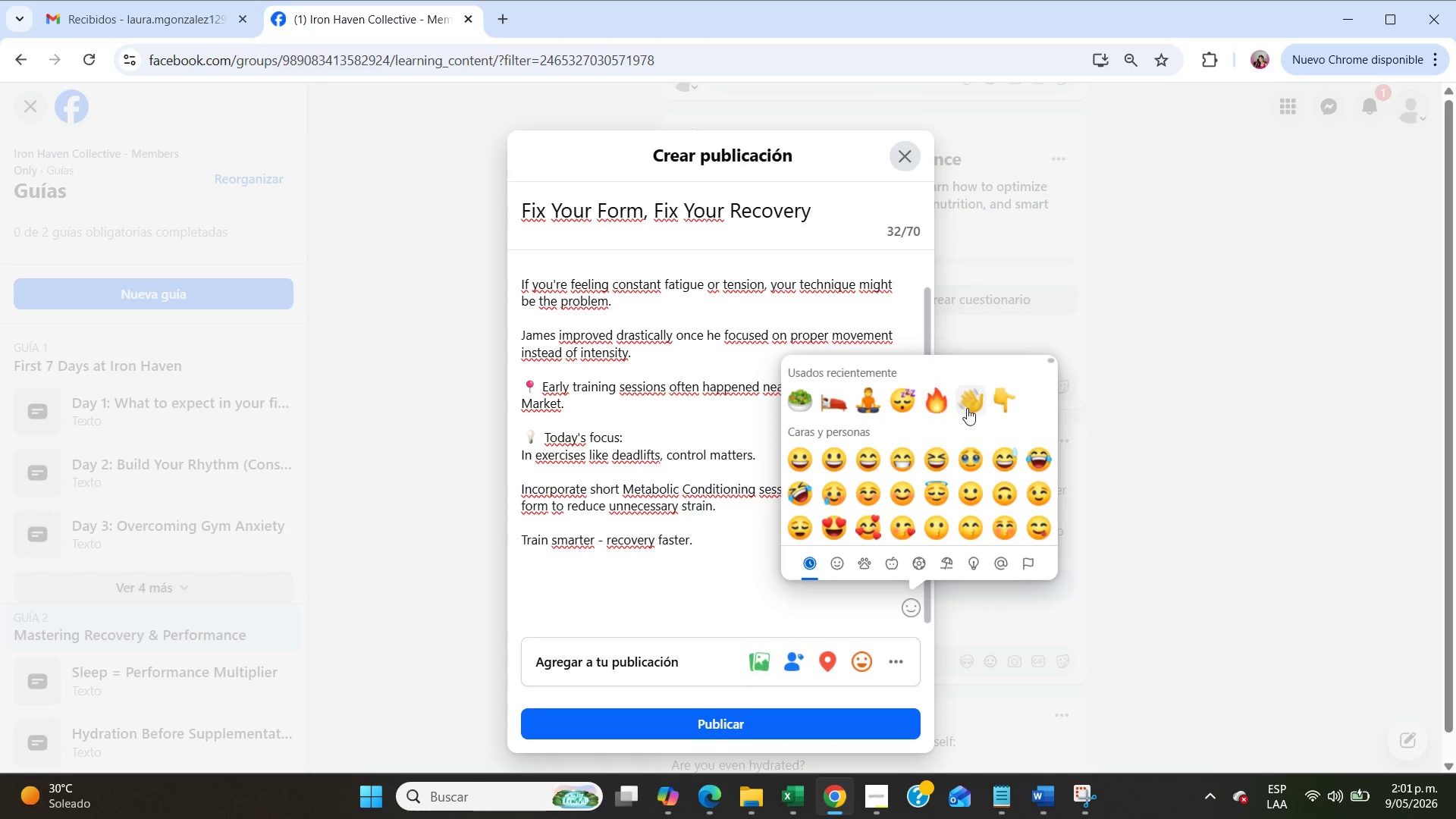 
left_click([997, 403])
 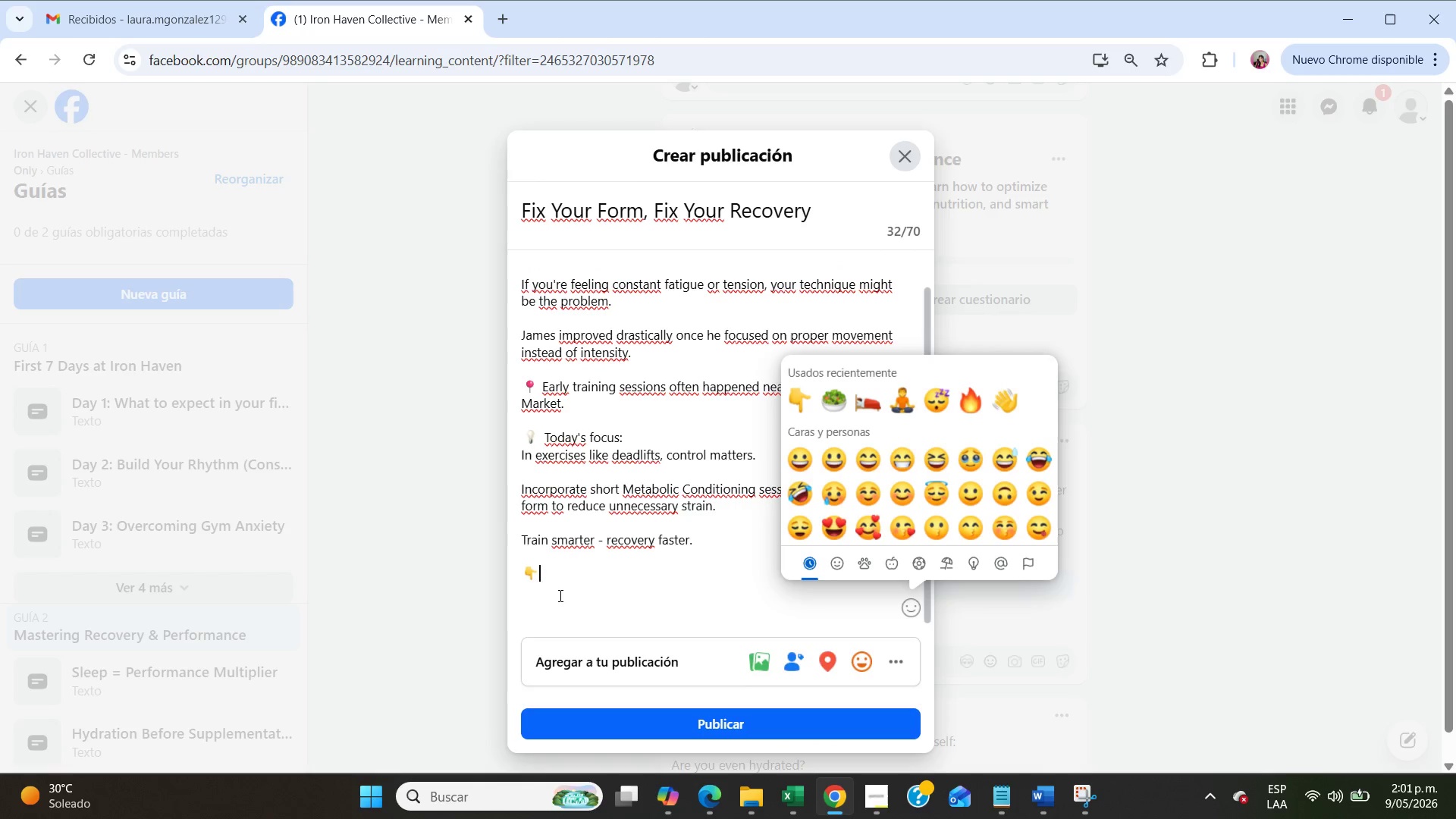 
left_click([559, 596])
 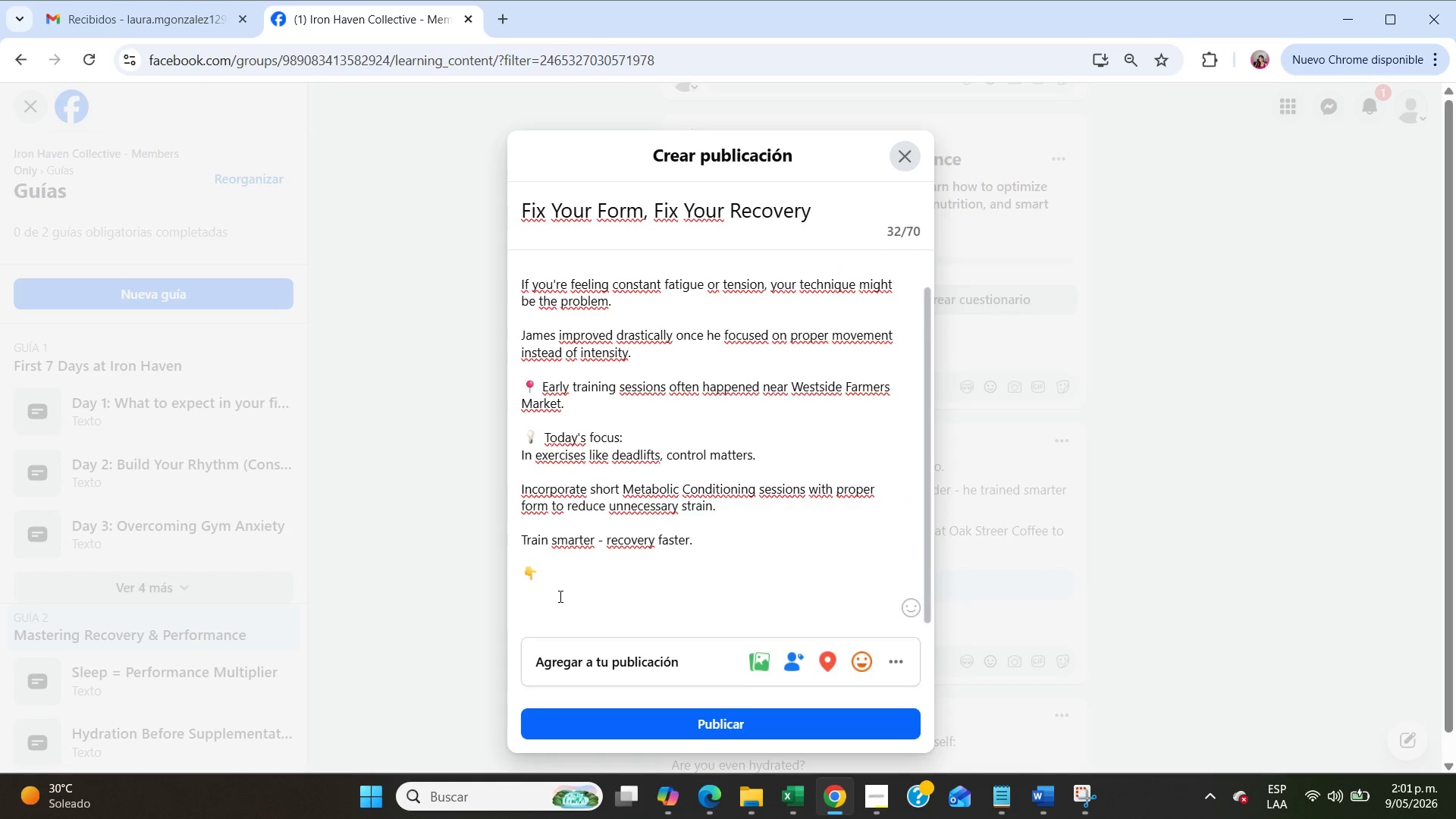 
key(NumpadEnter)
type(Tell us> have )
 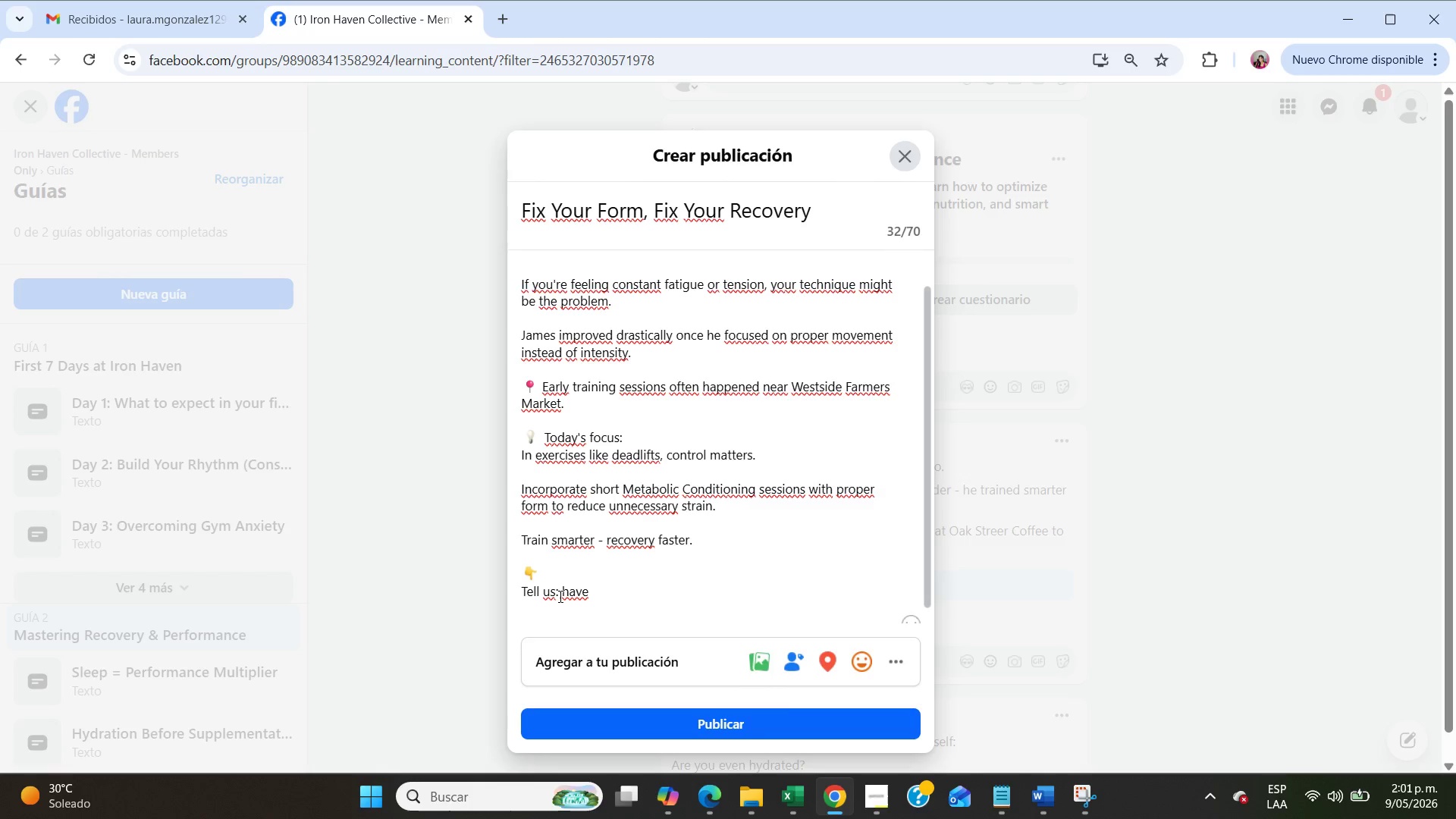 
type(you ever fixed your form and felts the difference{)
 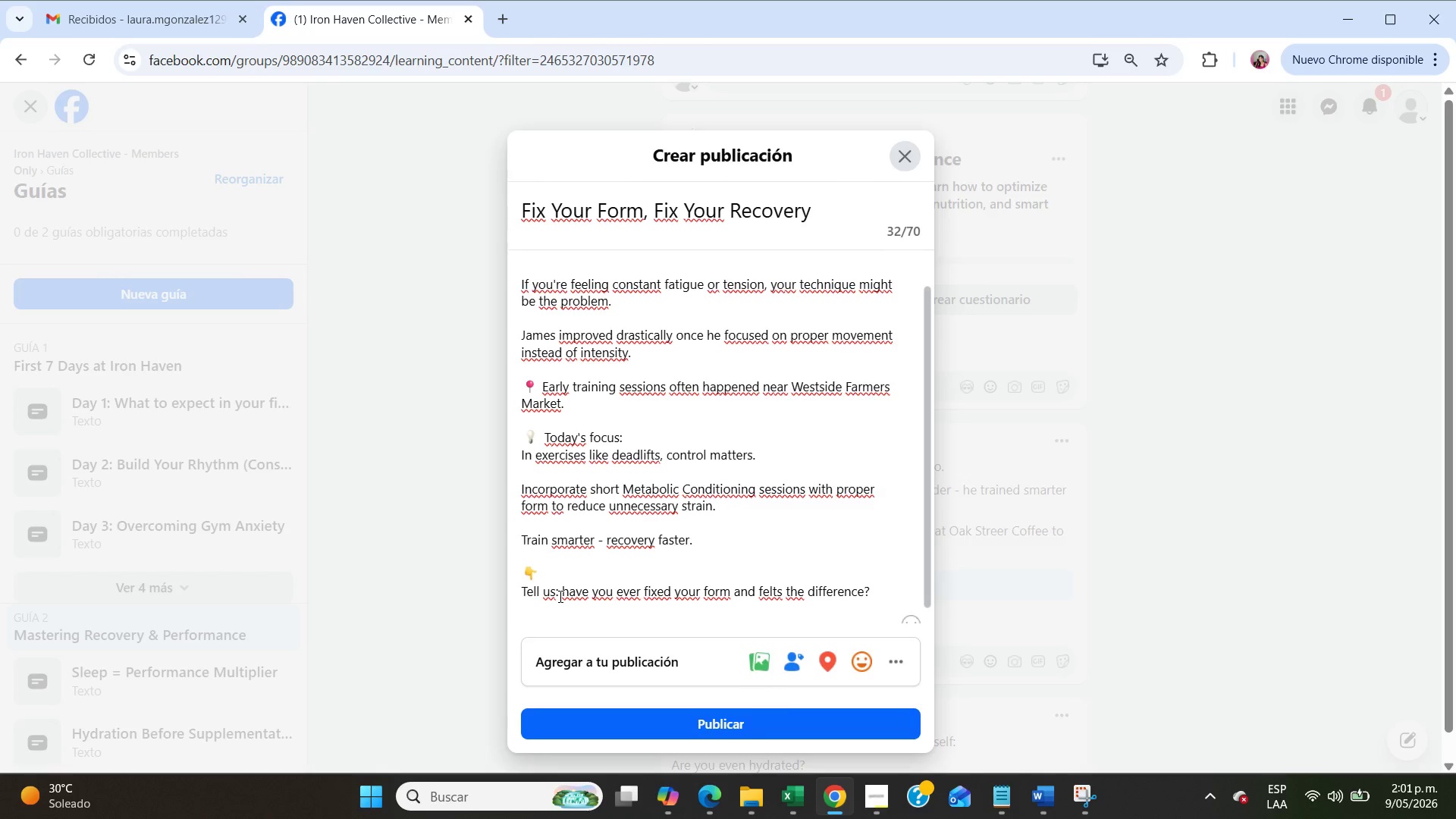 
left_click([645, 717])
 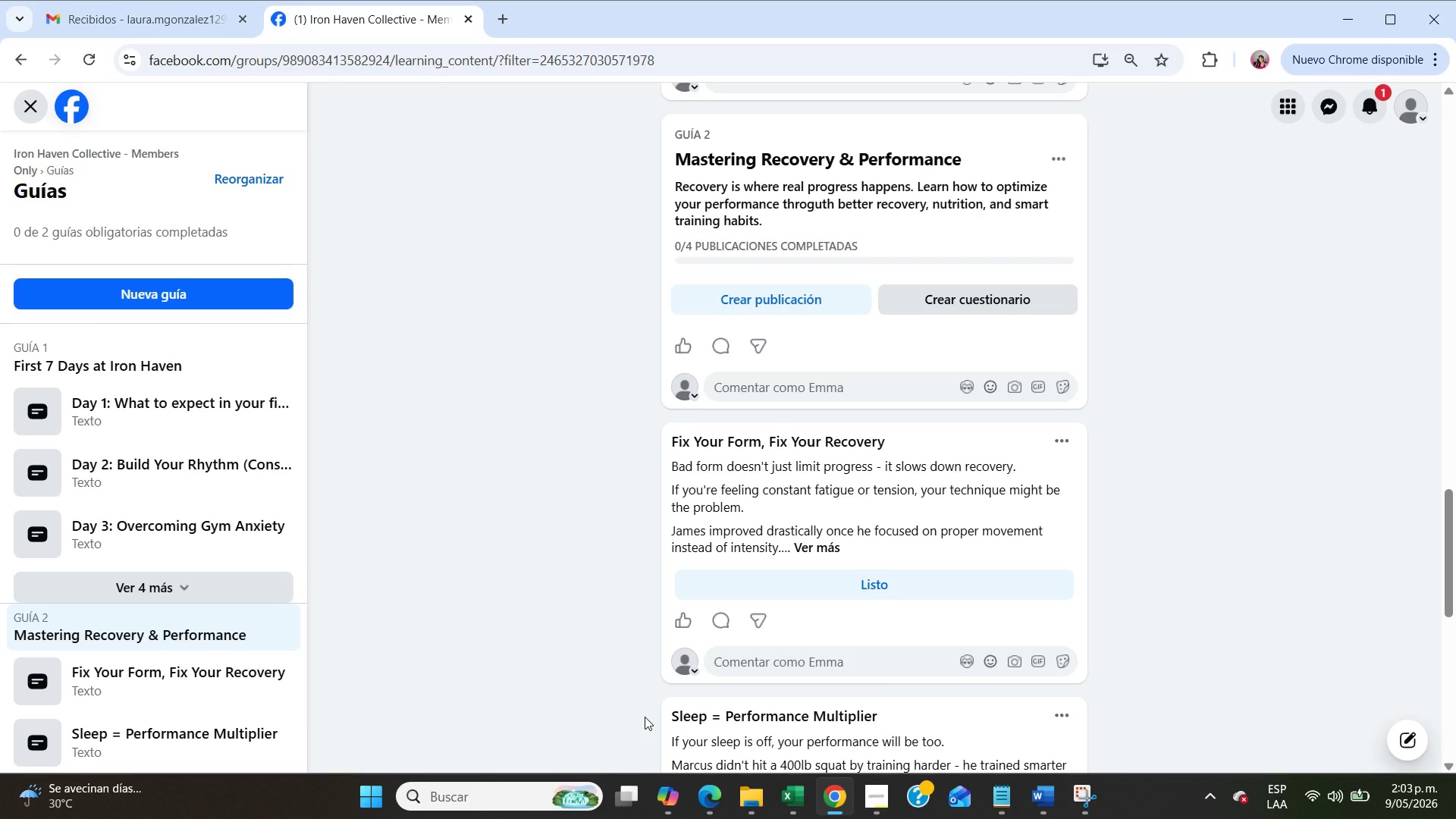 
wait(82.98)
 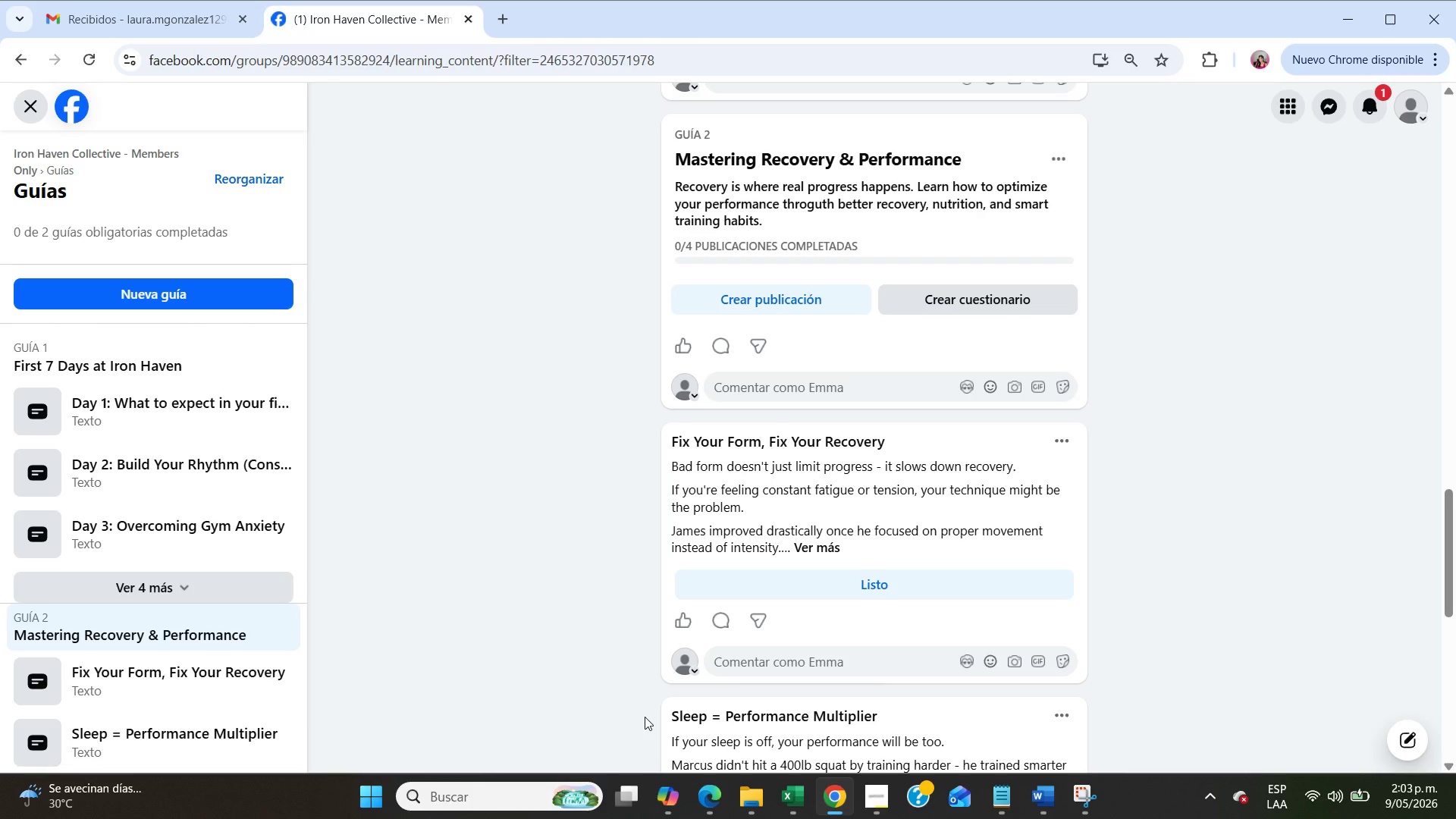 
scroll: coordinate [870, 503], scroll_direction: down, amount: 8.0
 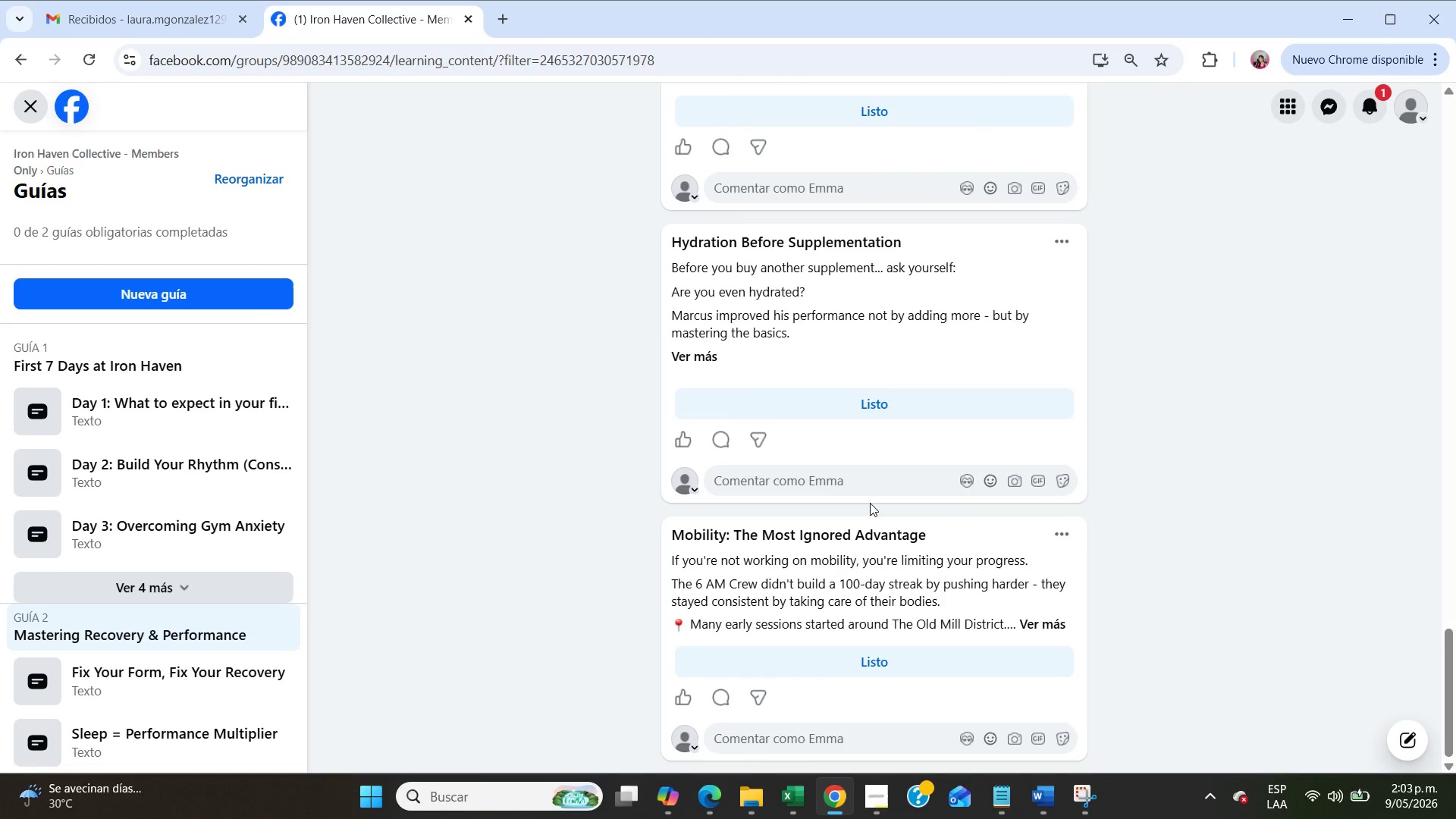 
scroll: coordinate [870, 503], scroll_direction: up, amount: 2.0
 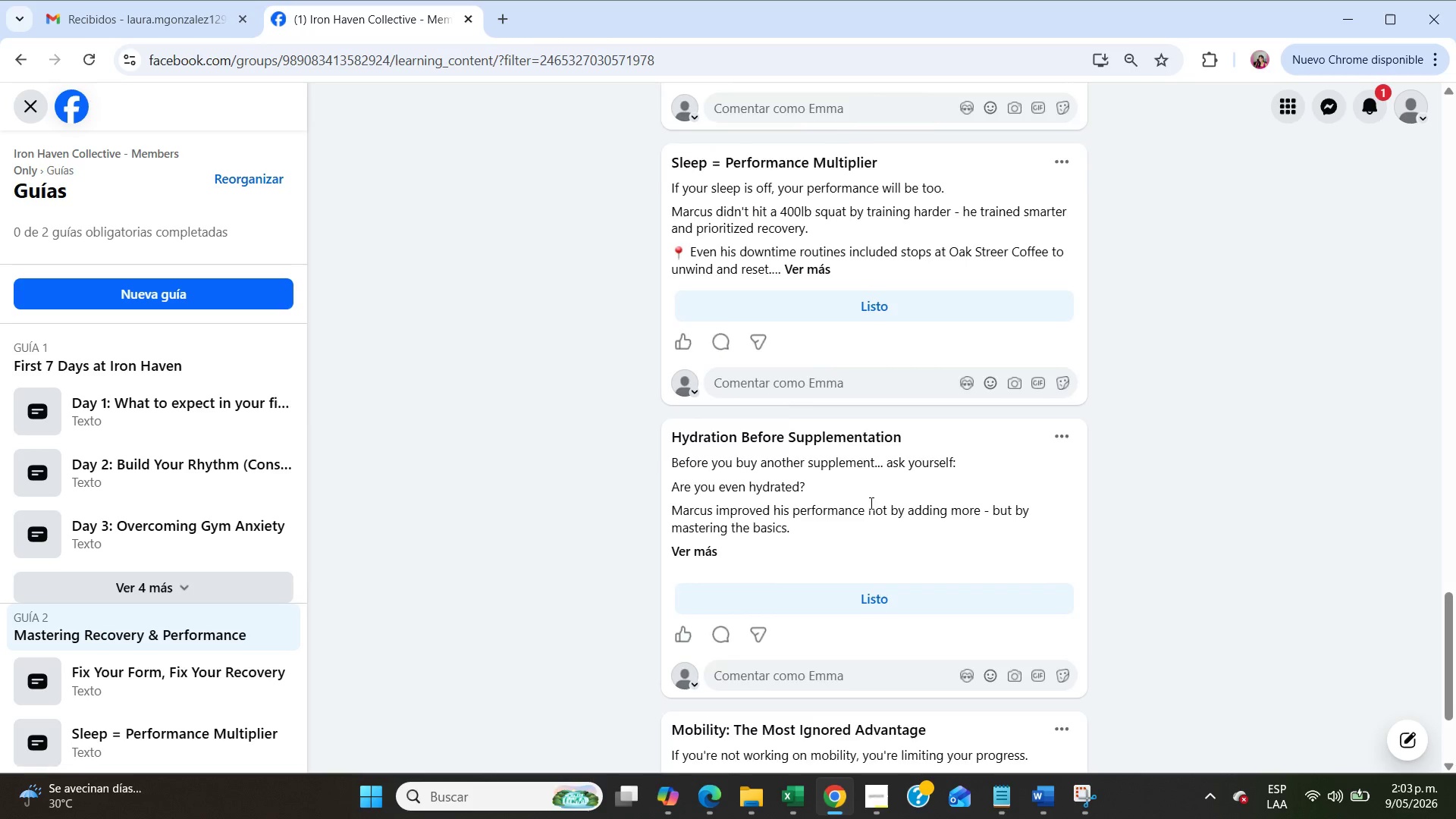 
scroll: coordinate [870, 503], scroll_direction: down, amount: 2.0
 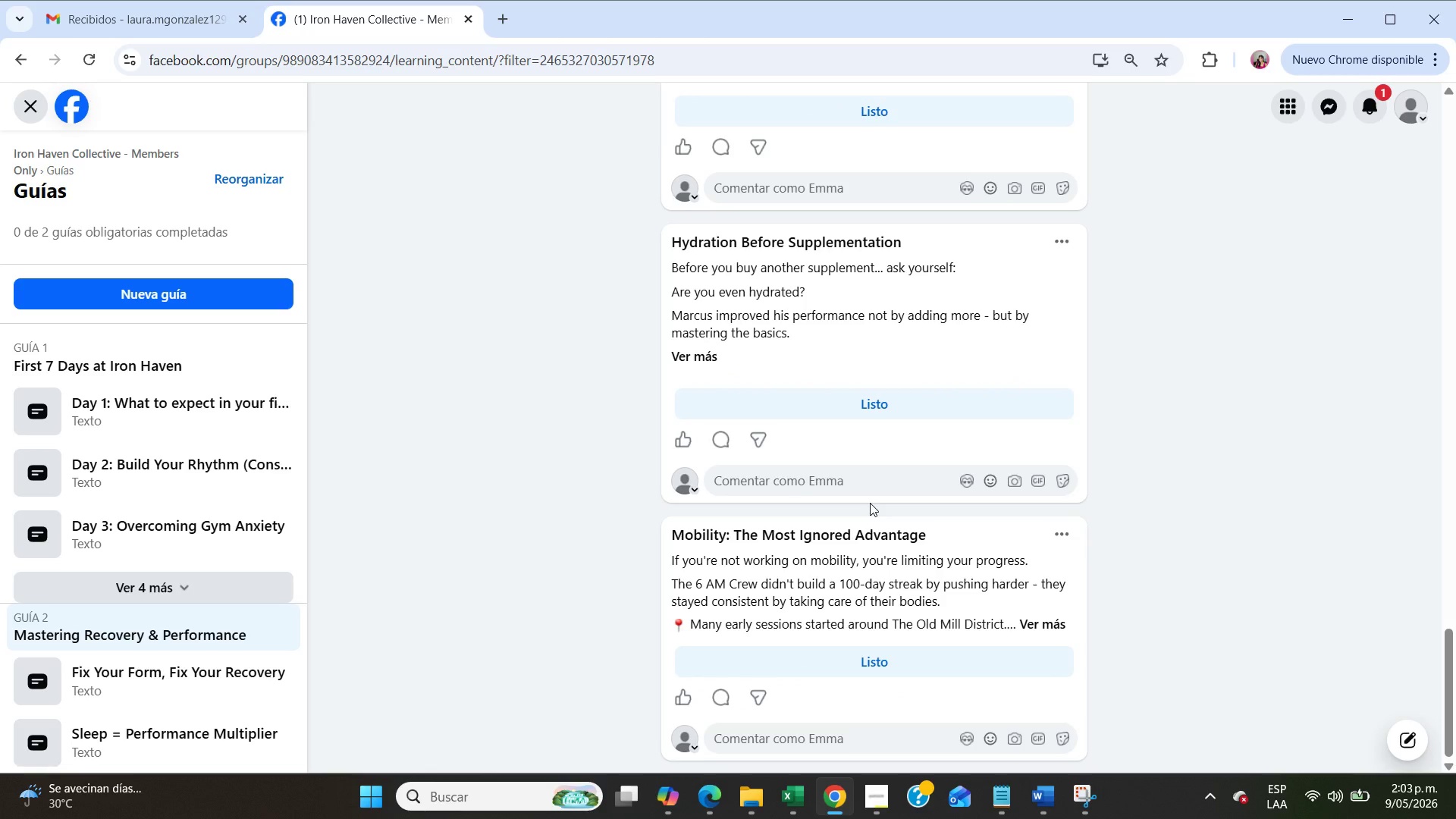 
scroll: coordinate [870, 503], scroll_direction: up, amount: 5.0
 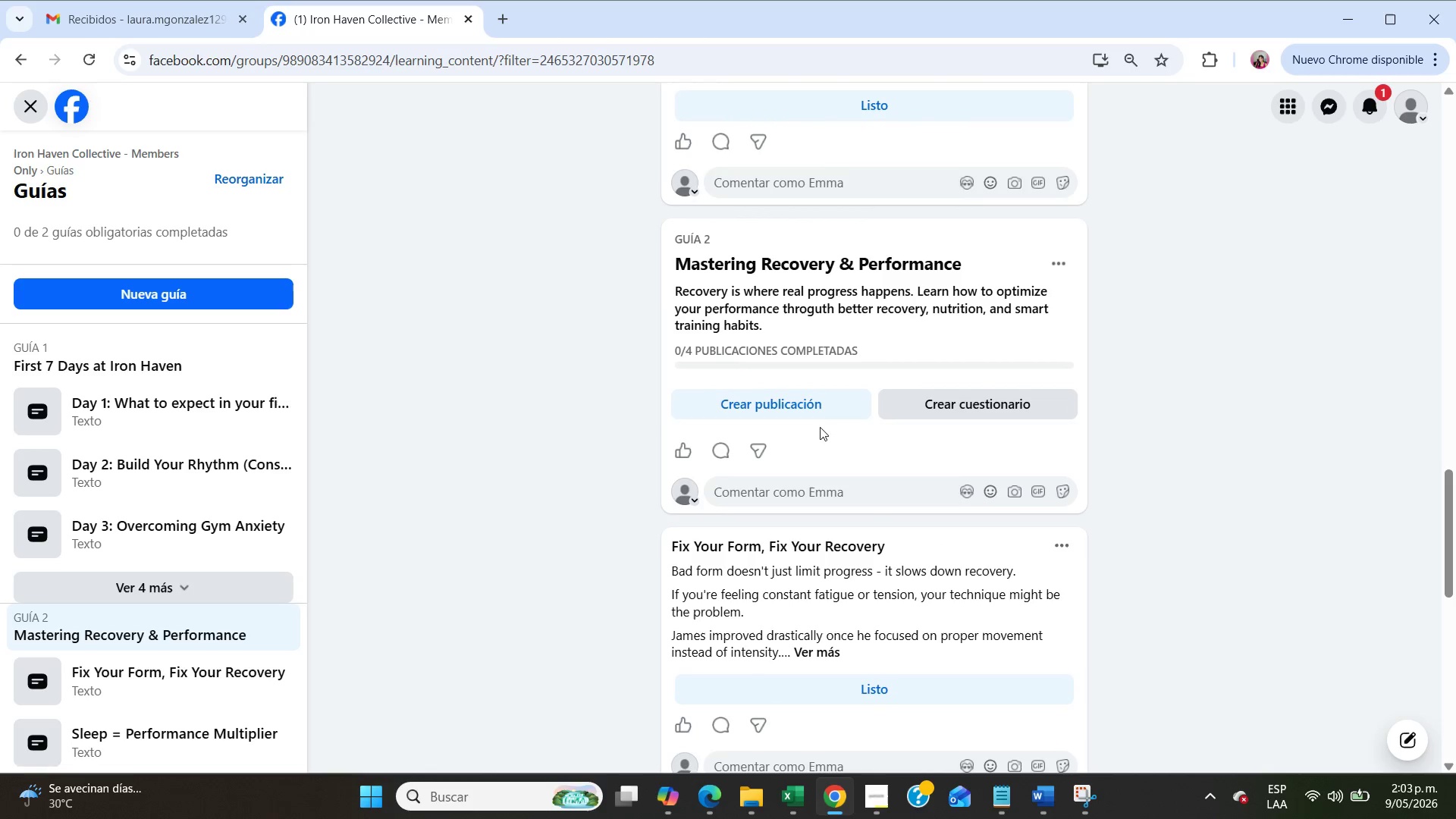 
left_click([805, 400])
 